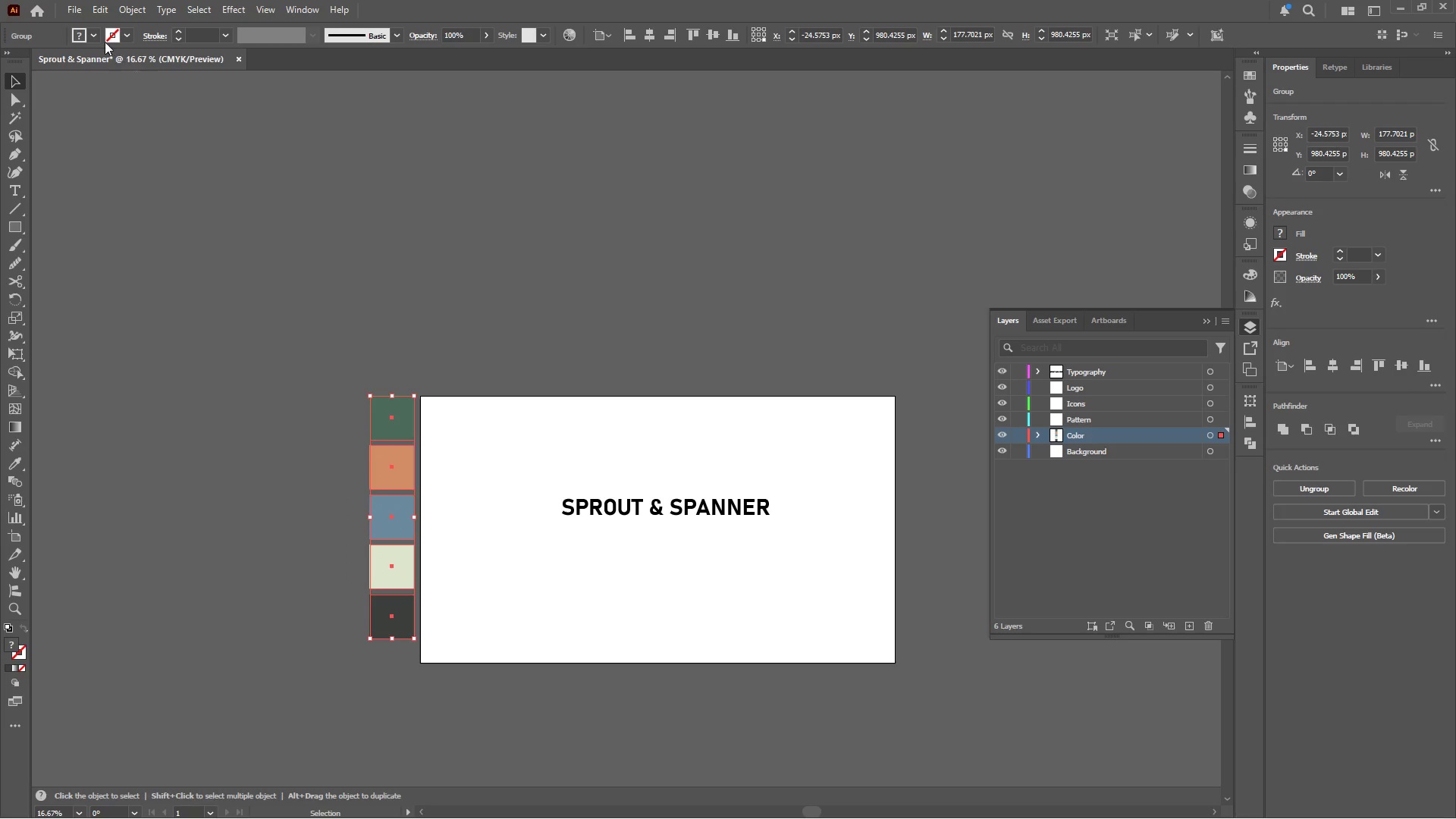 
left_click([98, 33])
 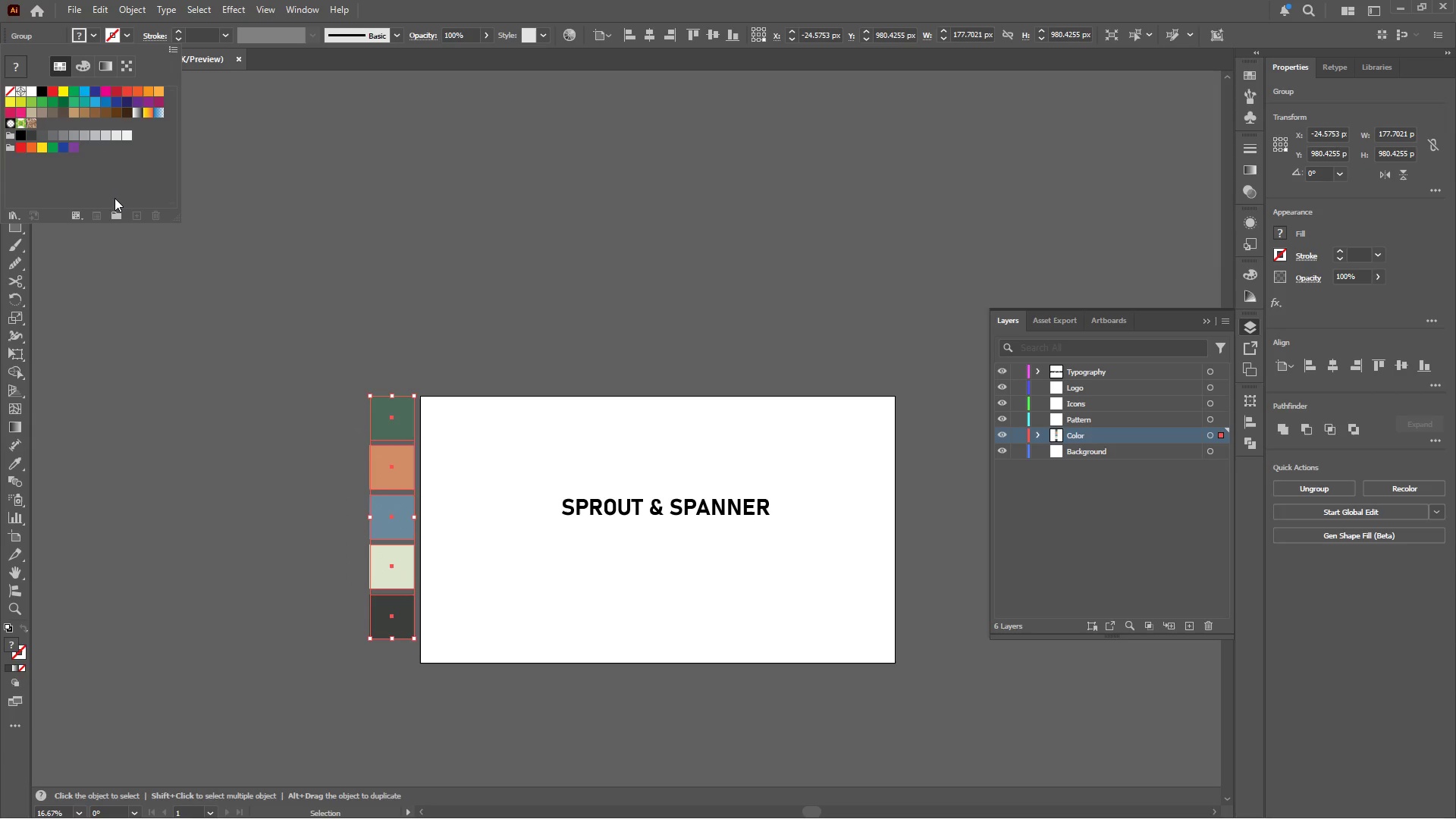 
left_click([115, 212])
 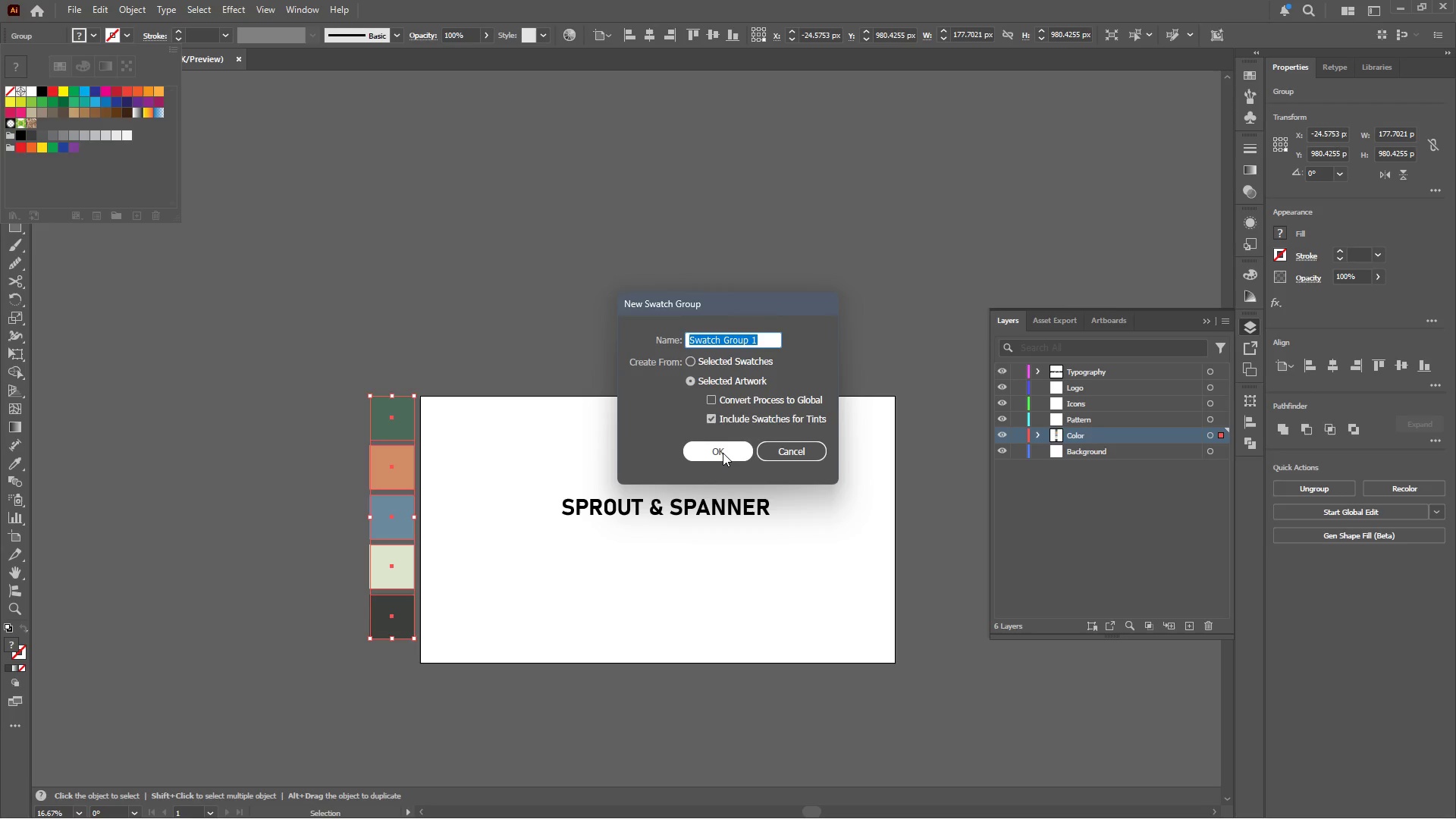 
left_click([723, 453])
 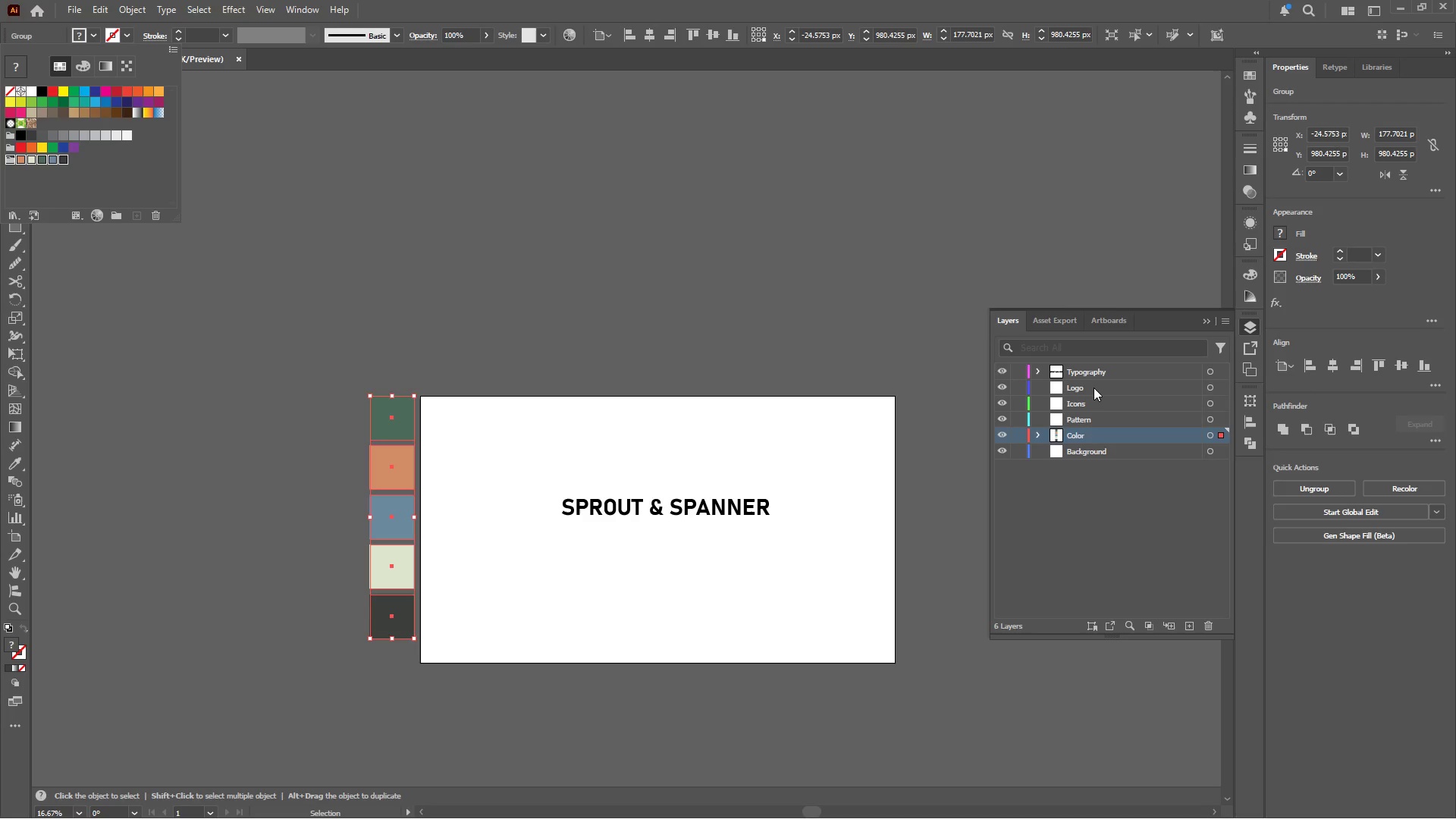 
left_click([1094, 388])
 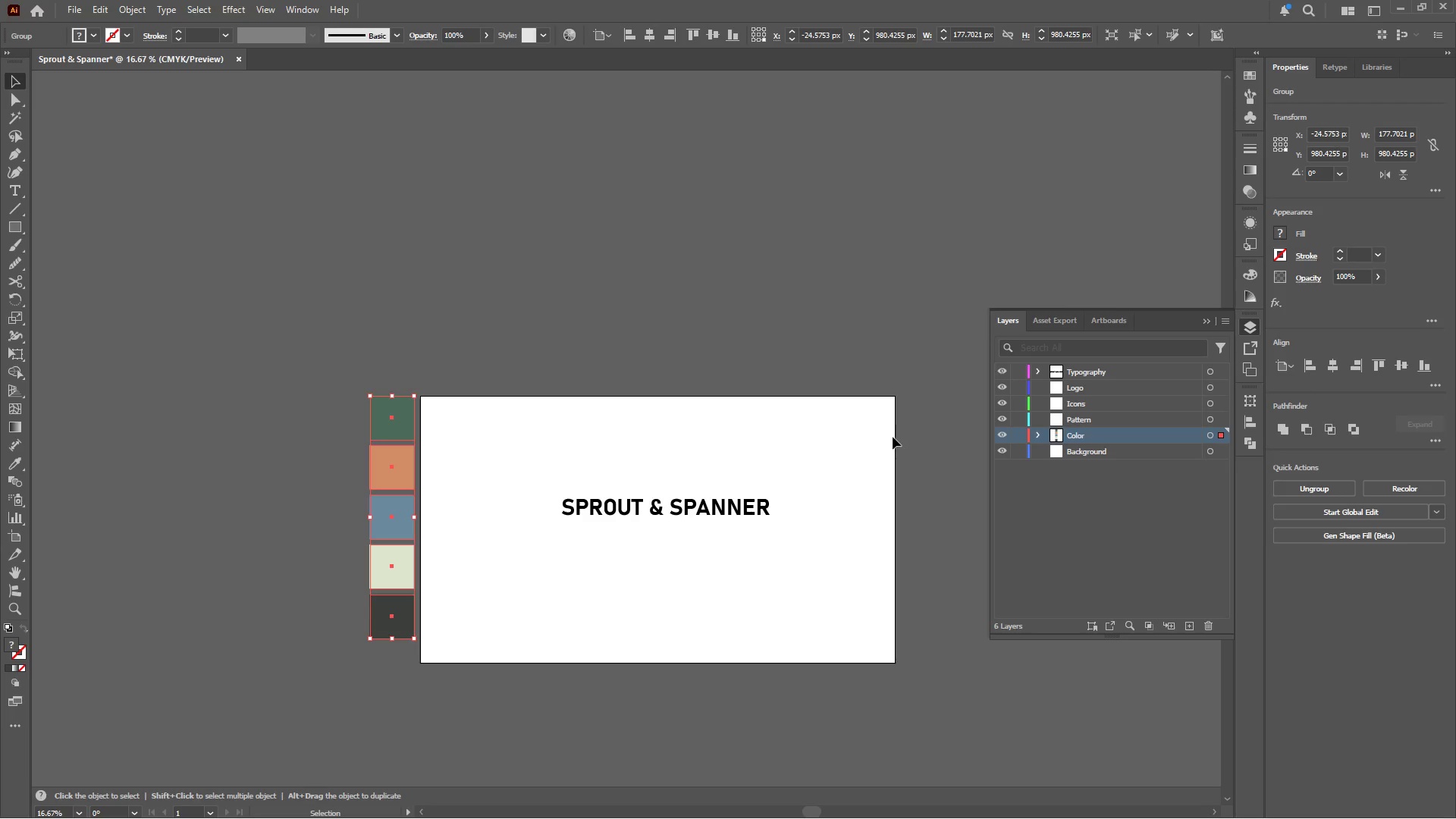 
left_click([855, 451])
 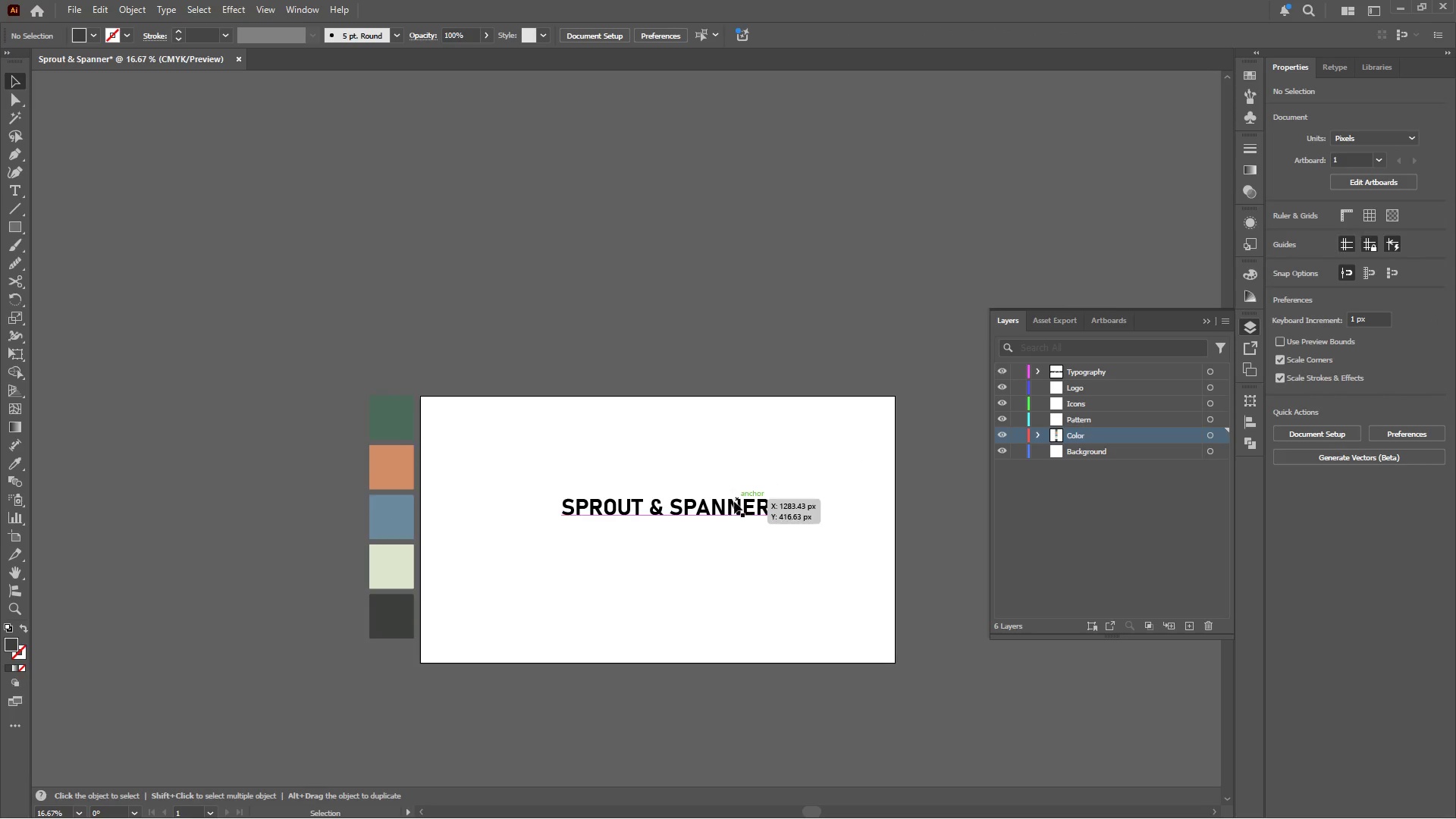 
left_click([733, 505])
 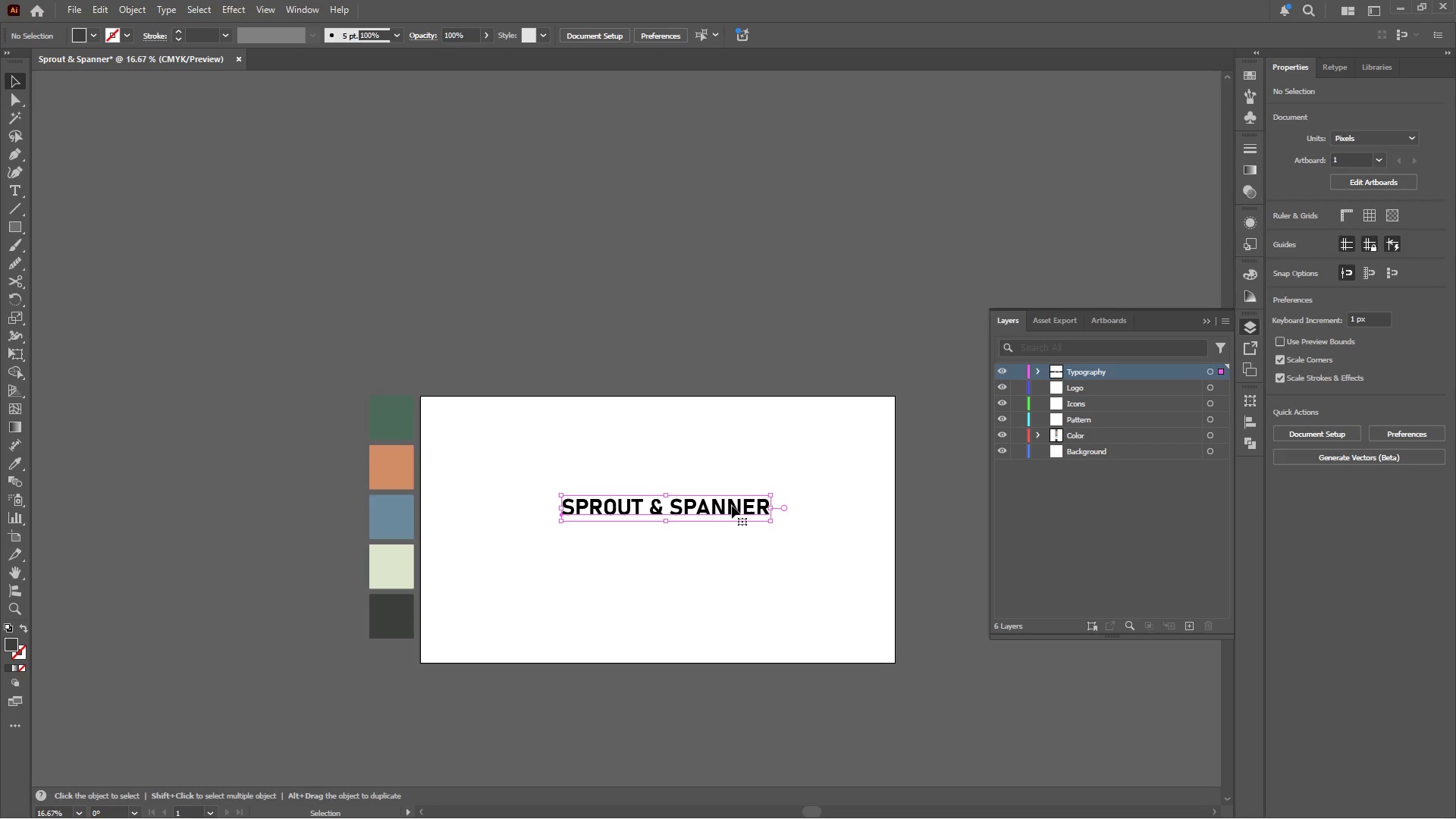 
hold_key(key=AltLeft, duration=0.55)
scroll: coordinate [720, 510], scroll_direction: up, amount: 2.0
 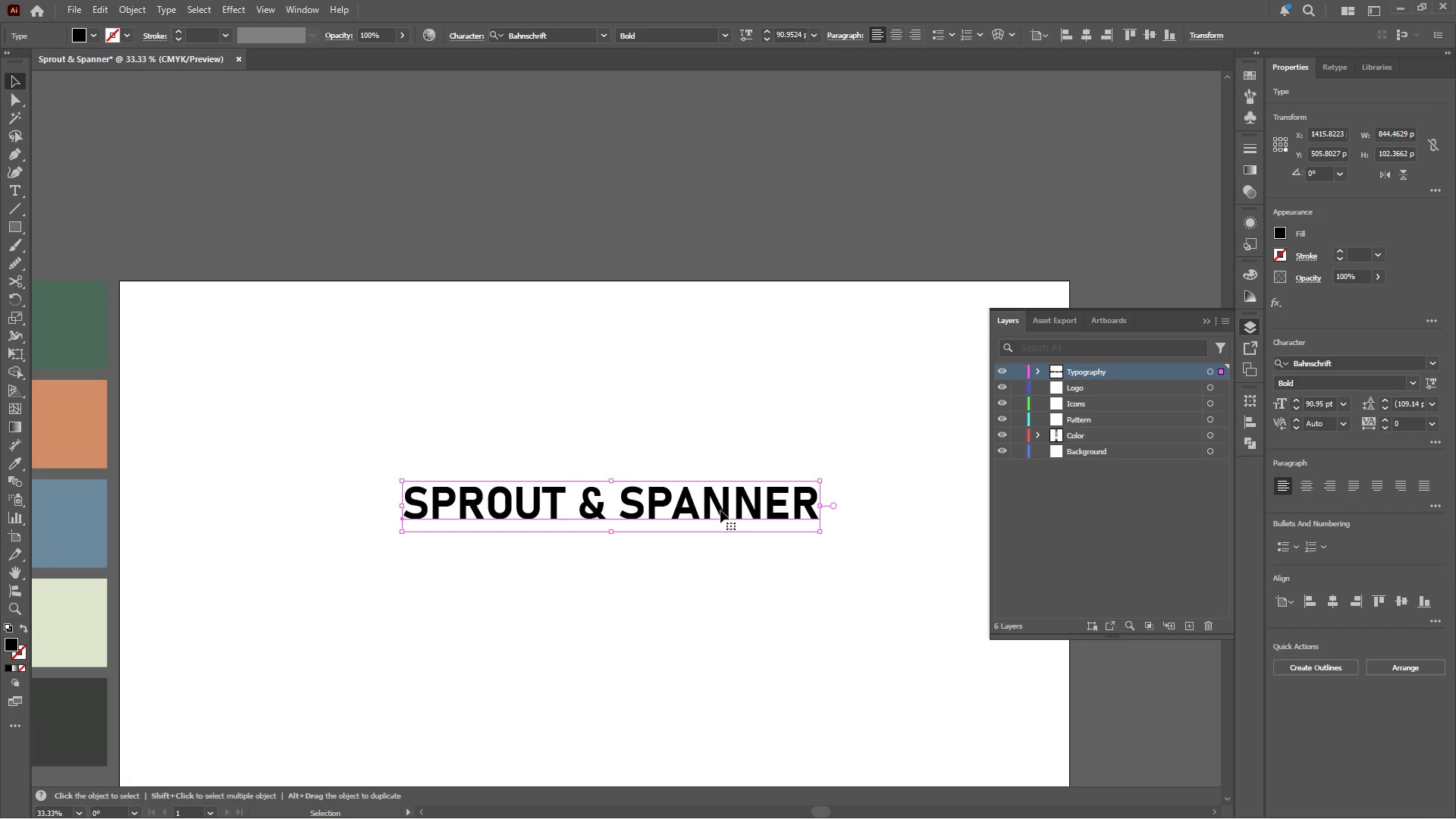 
key(Control+C)
 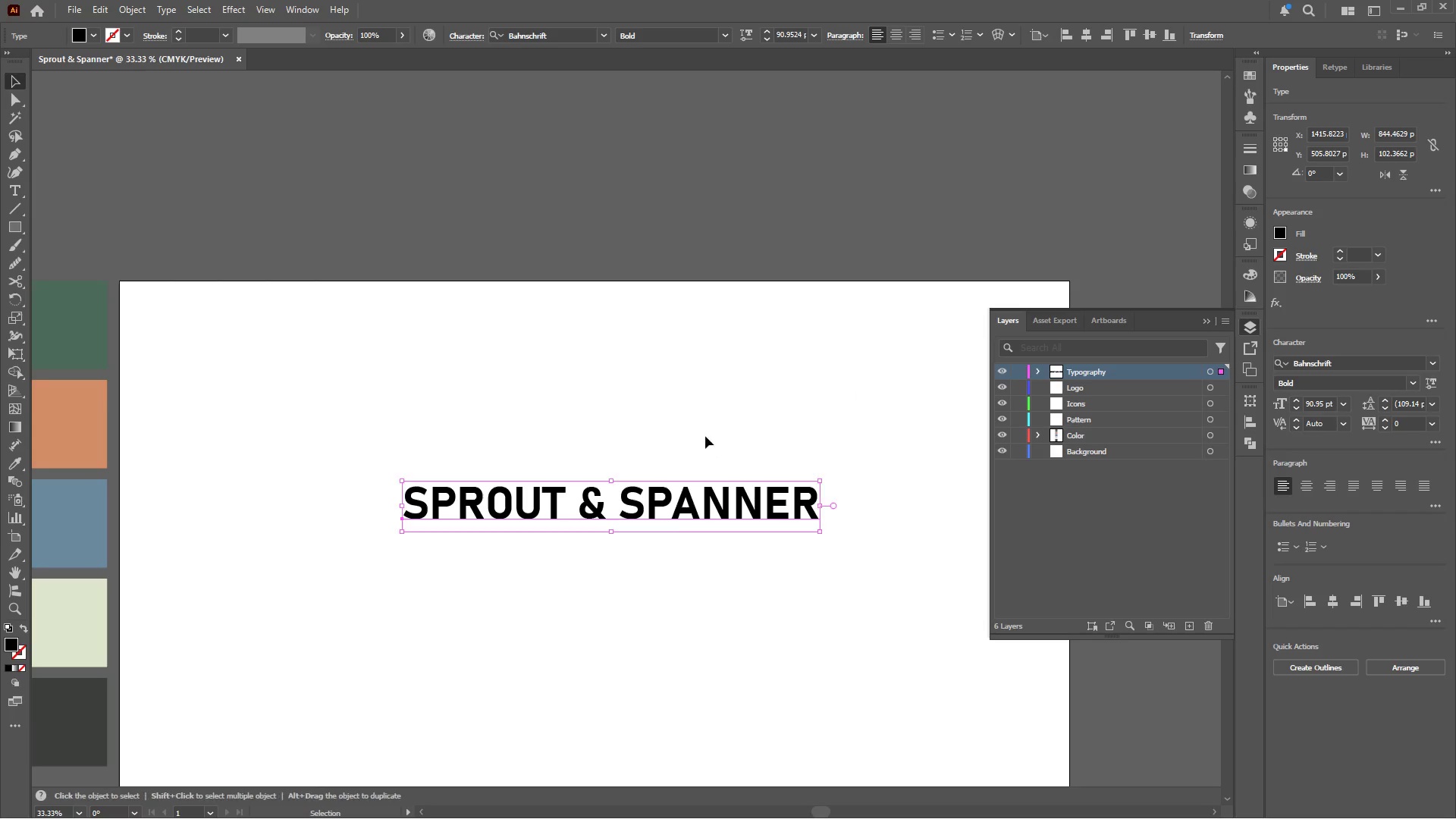 
left_click([705, 428])
 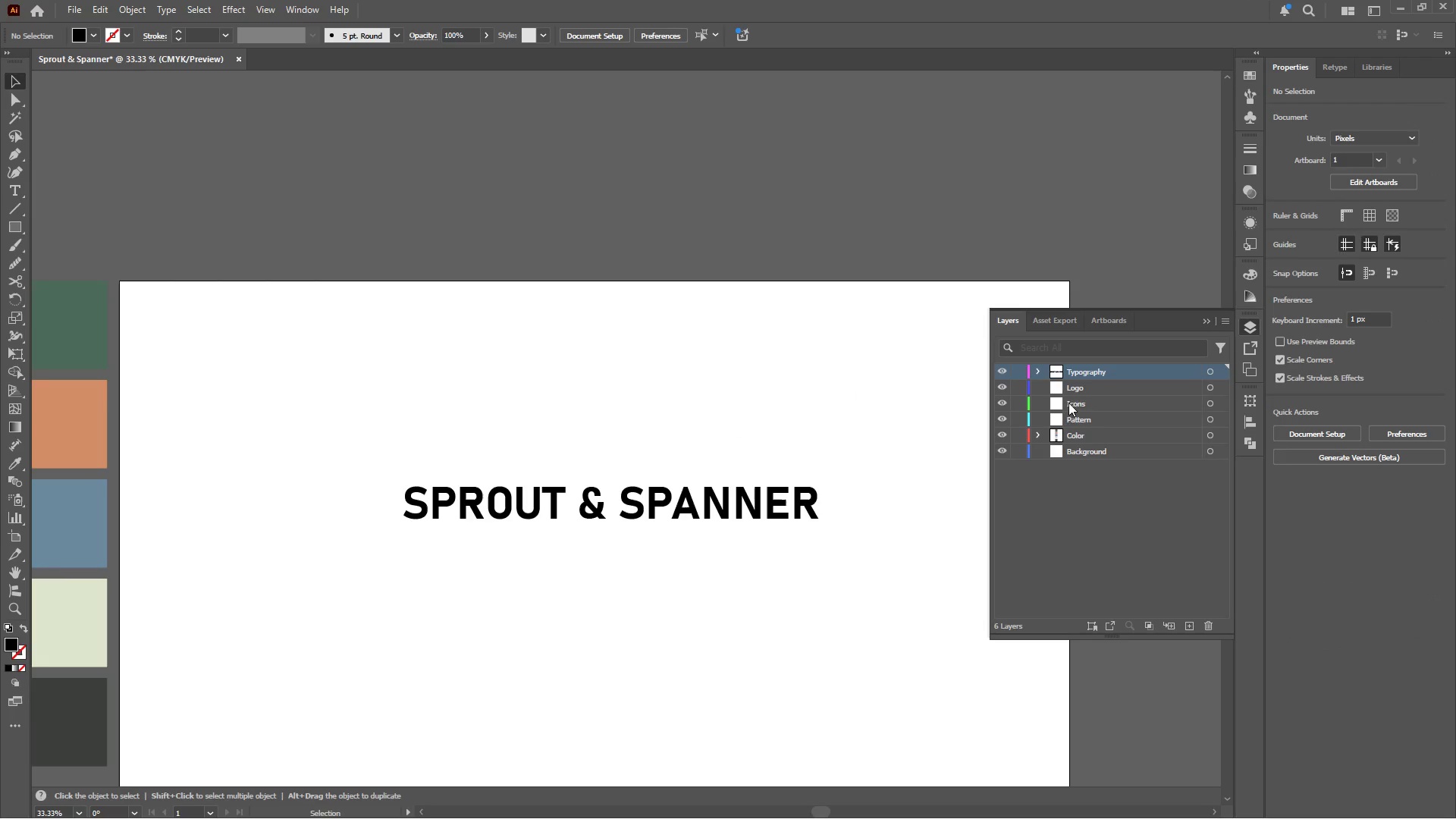 
left_click([1083, 390])
 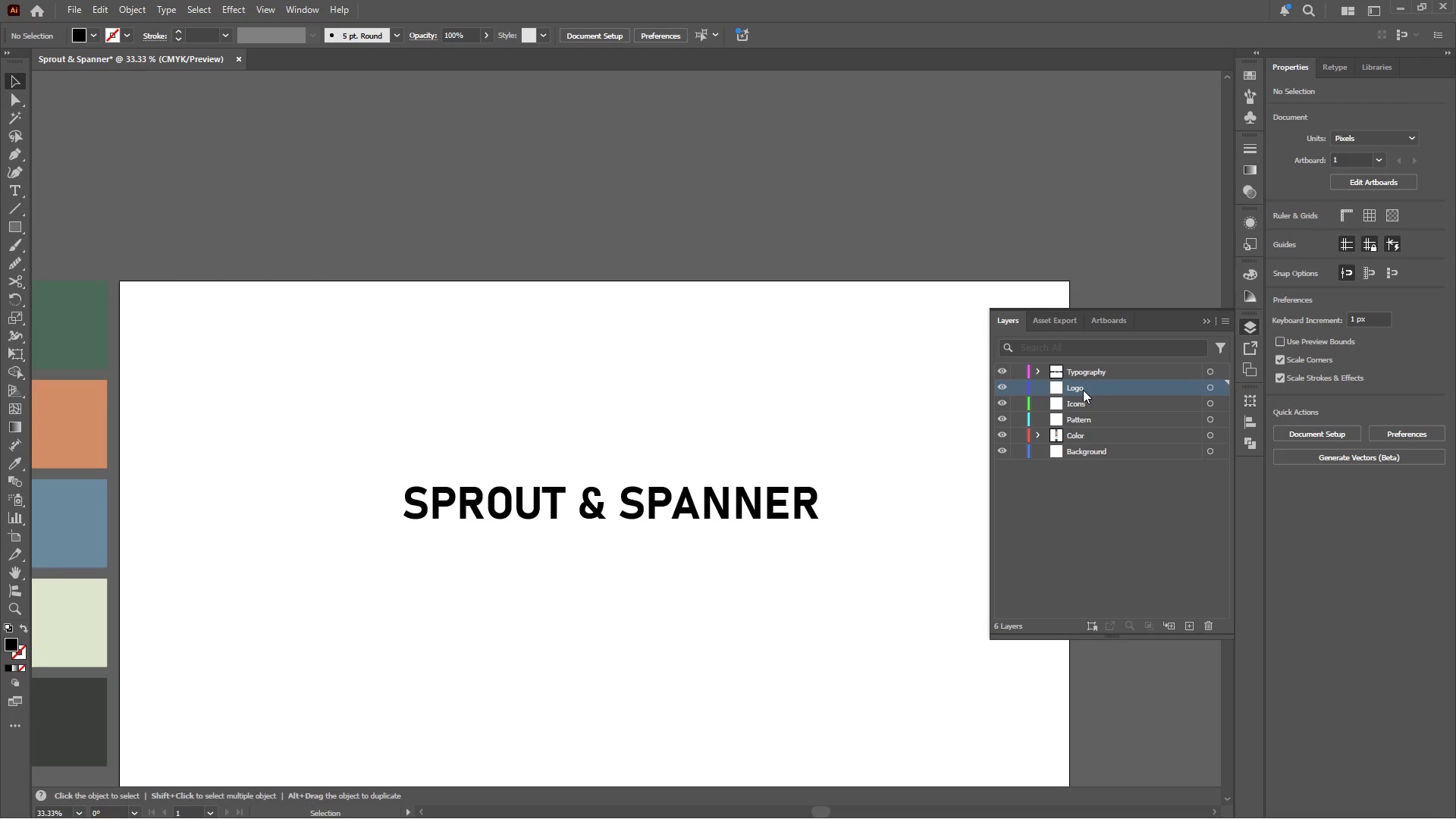 
key(Control+Shift+V)
 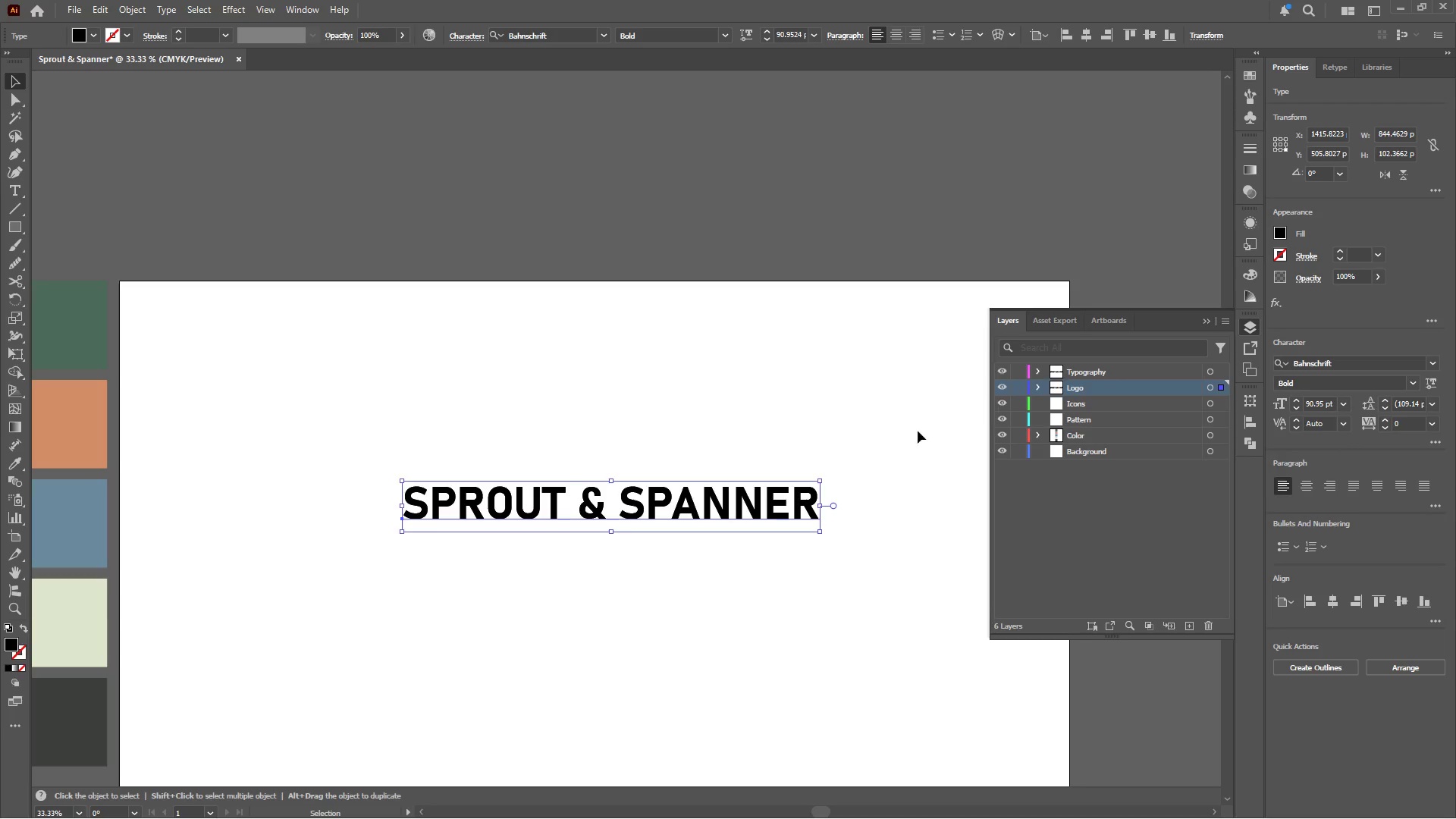 
left_click_drag(start_coordinate=[780, 504], to_coordinate=[783, 431])
 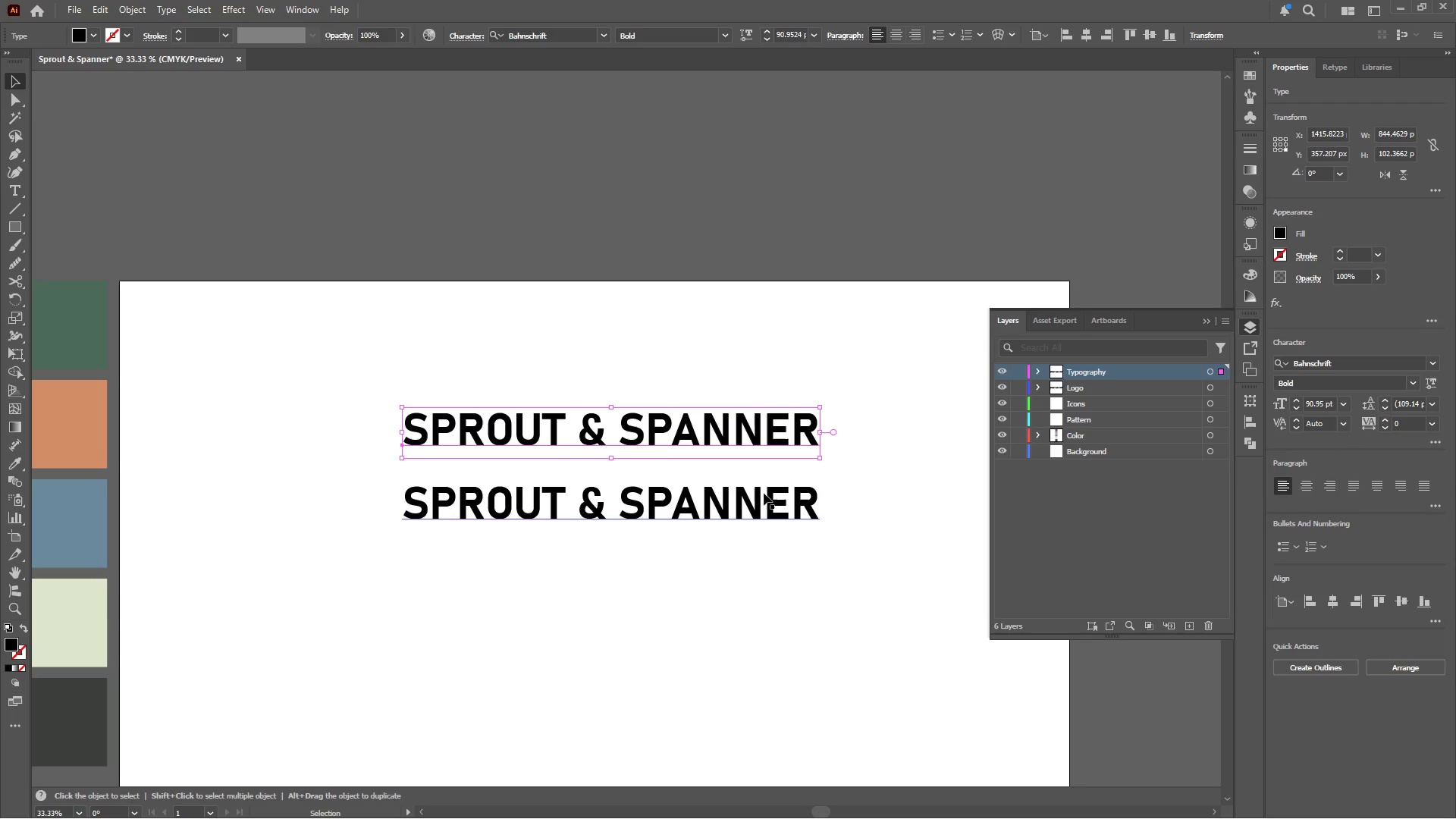 
hold_key(key=ShiftLeft, duration=0.58)
 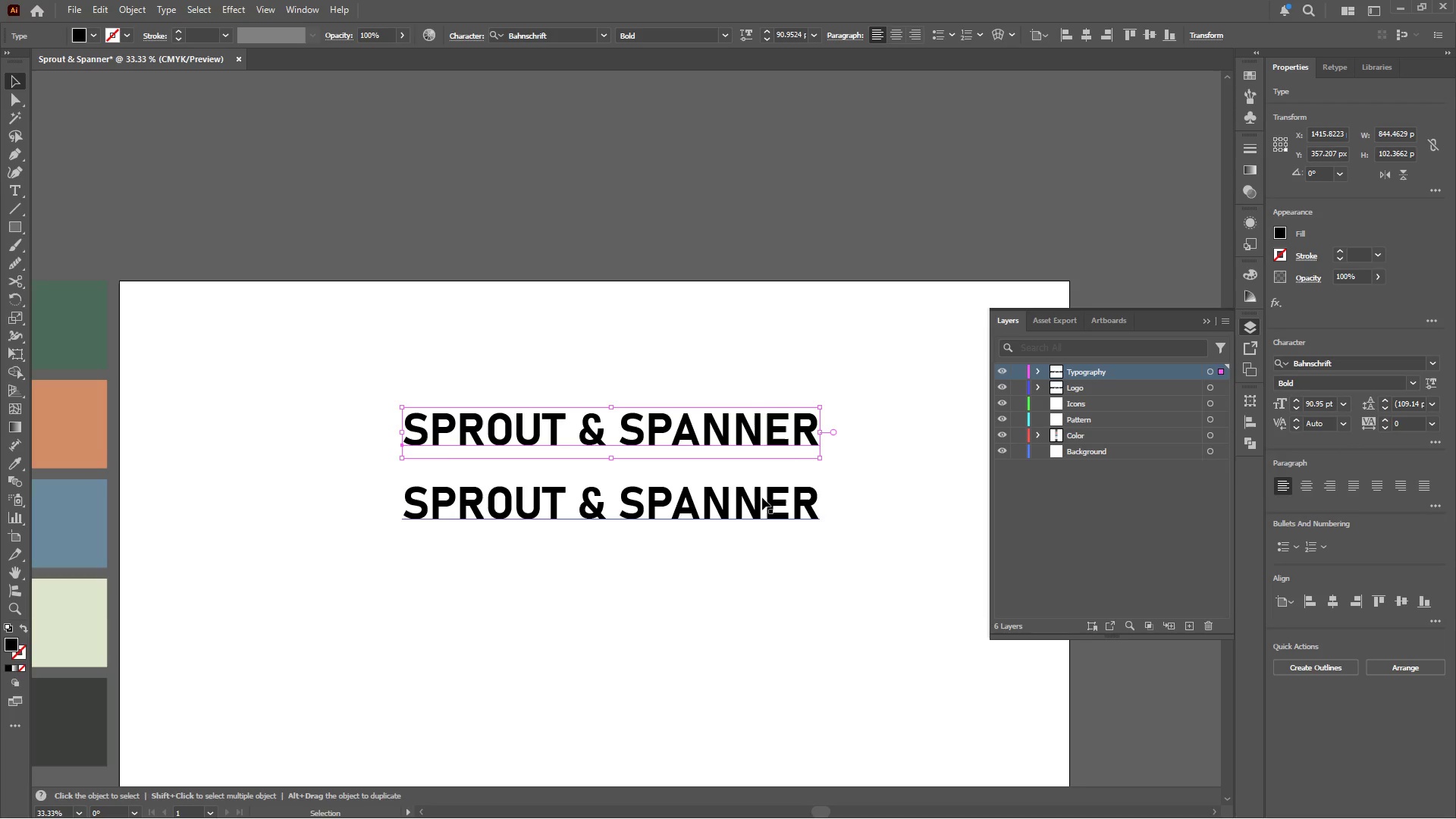 
left_click([762, 497])
 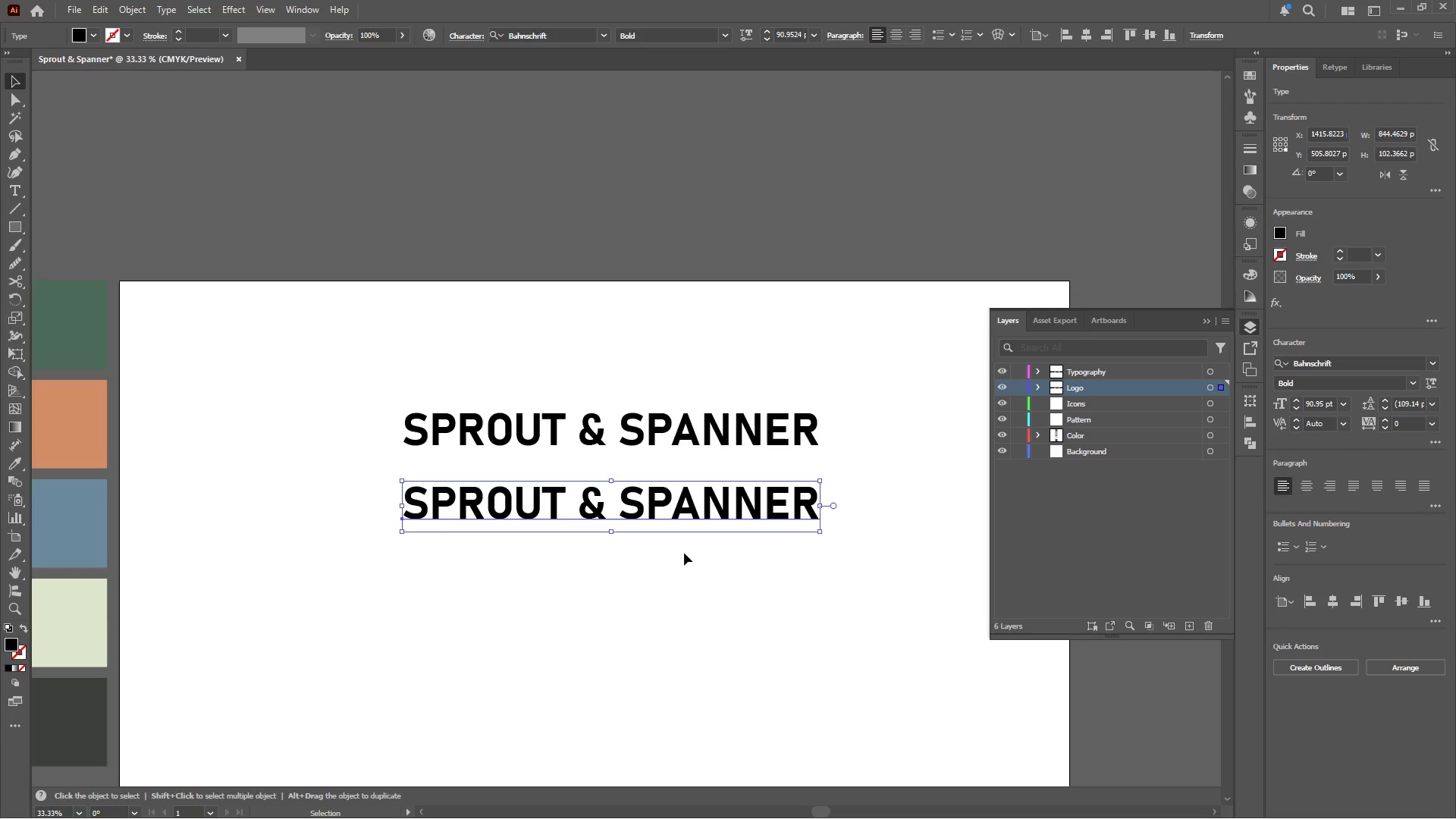 
scroll: coordinate [684, 542], scroll_direction: down, amount: 8.0
 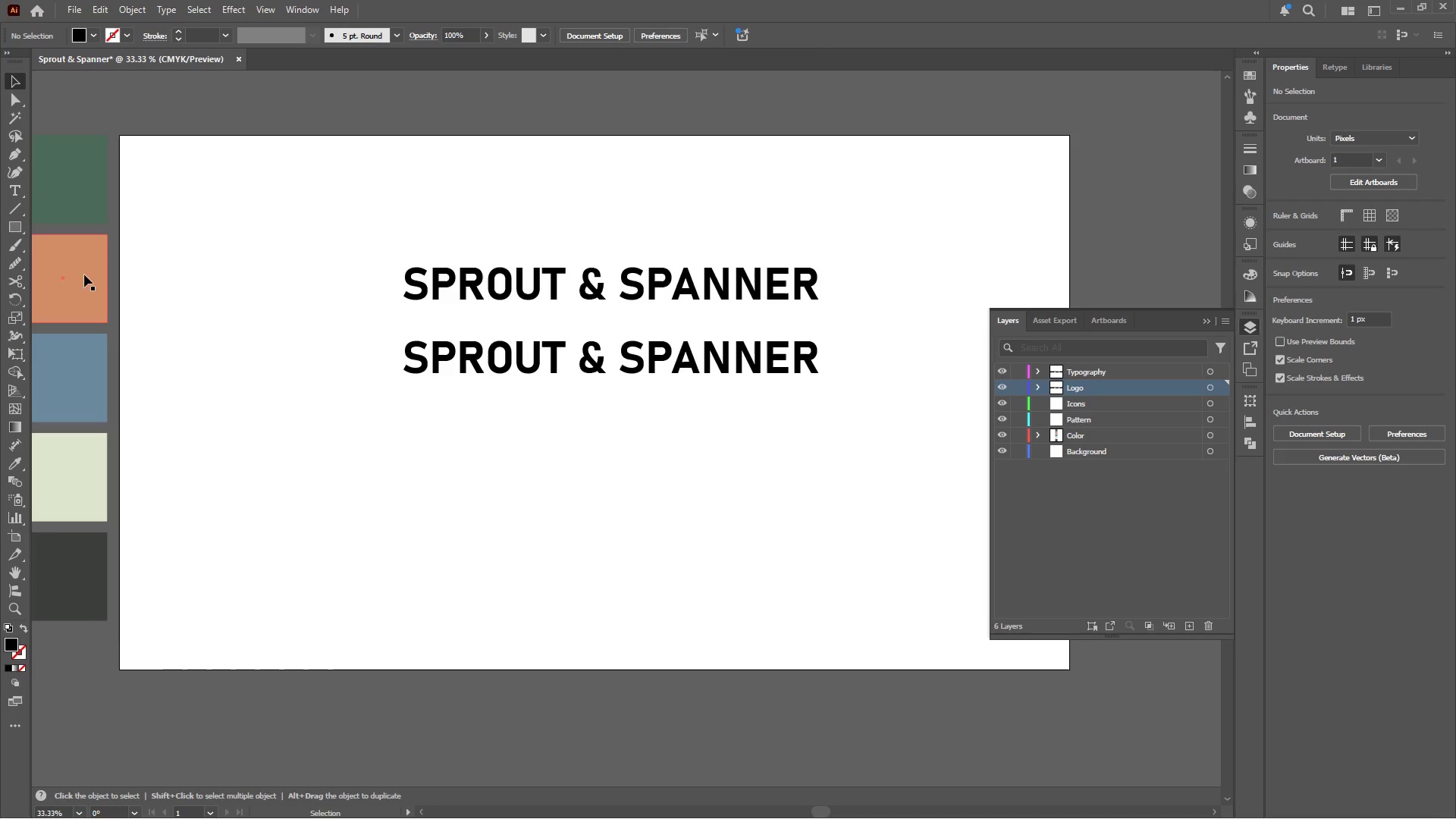 
right_click([17, 228])
 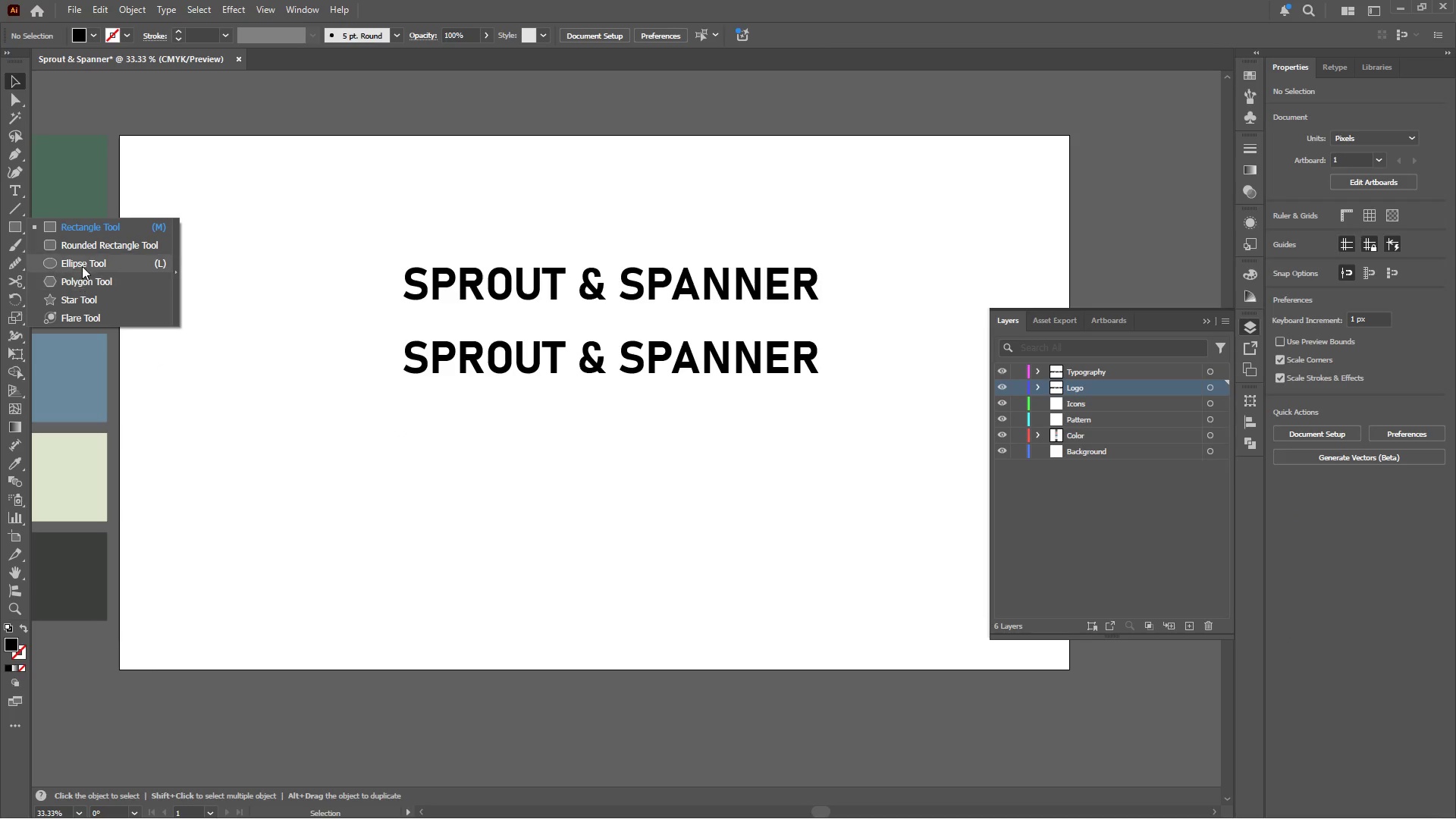 
left_click([83, 263])
 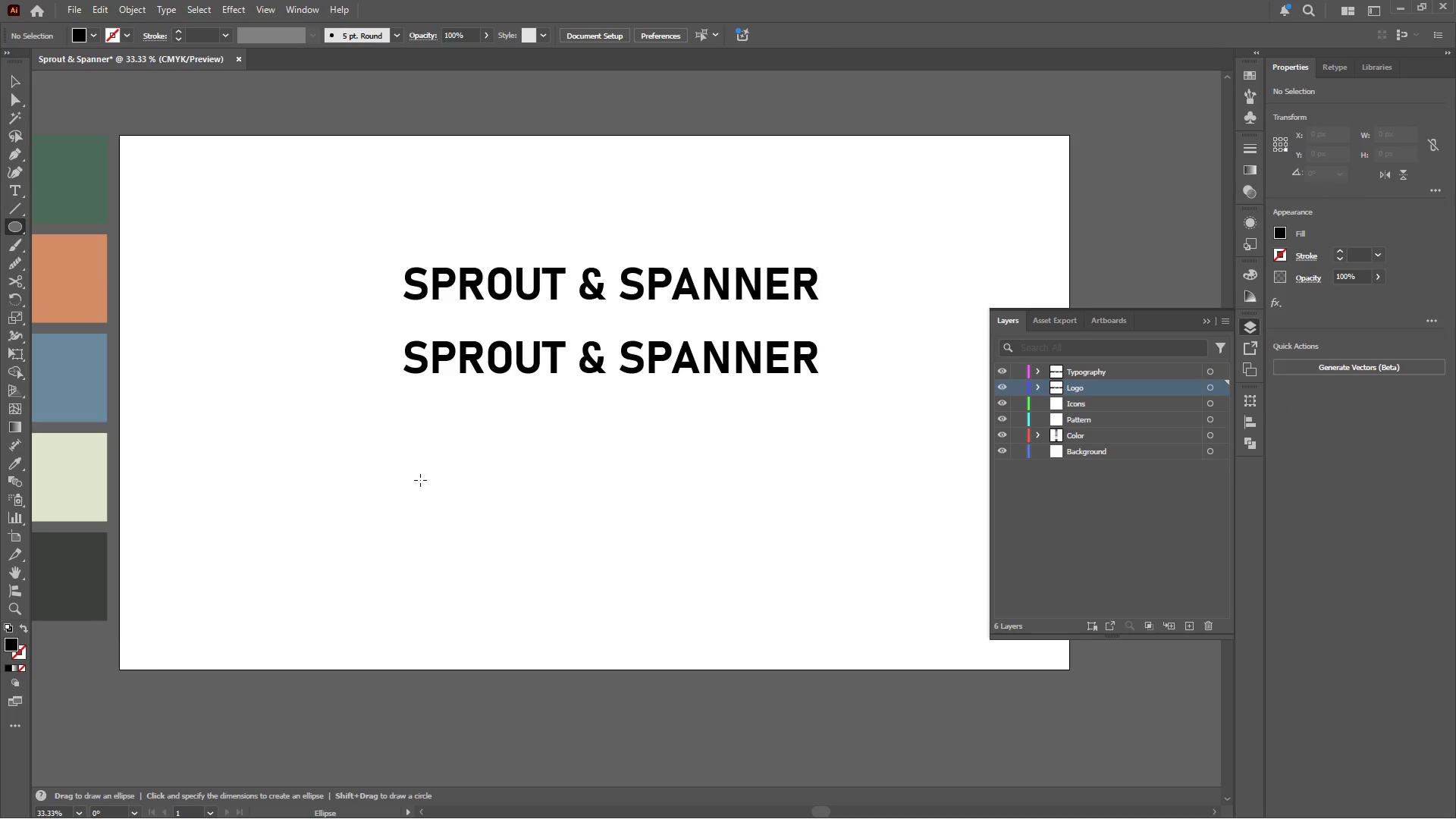 
hold_key(key=AltLeft, duration=0.38)
scroll: coordinate [425, 482], scroll_direction: up, amount: 1.0
 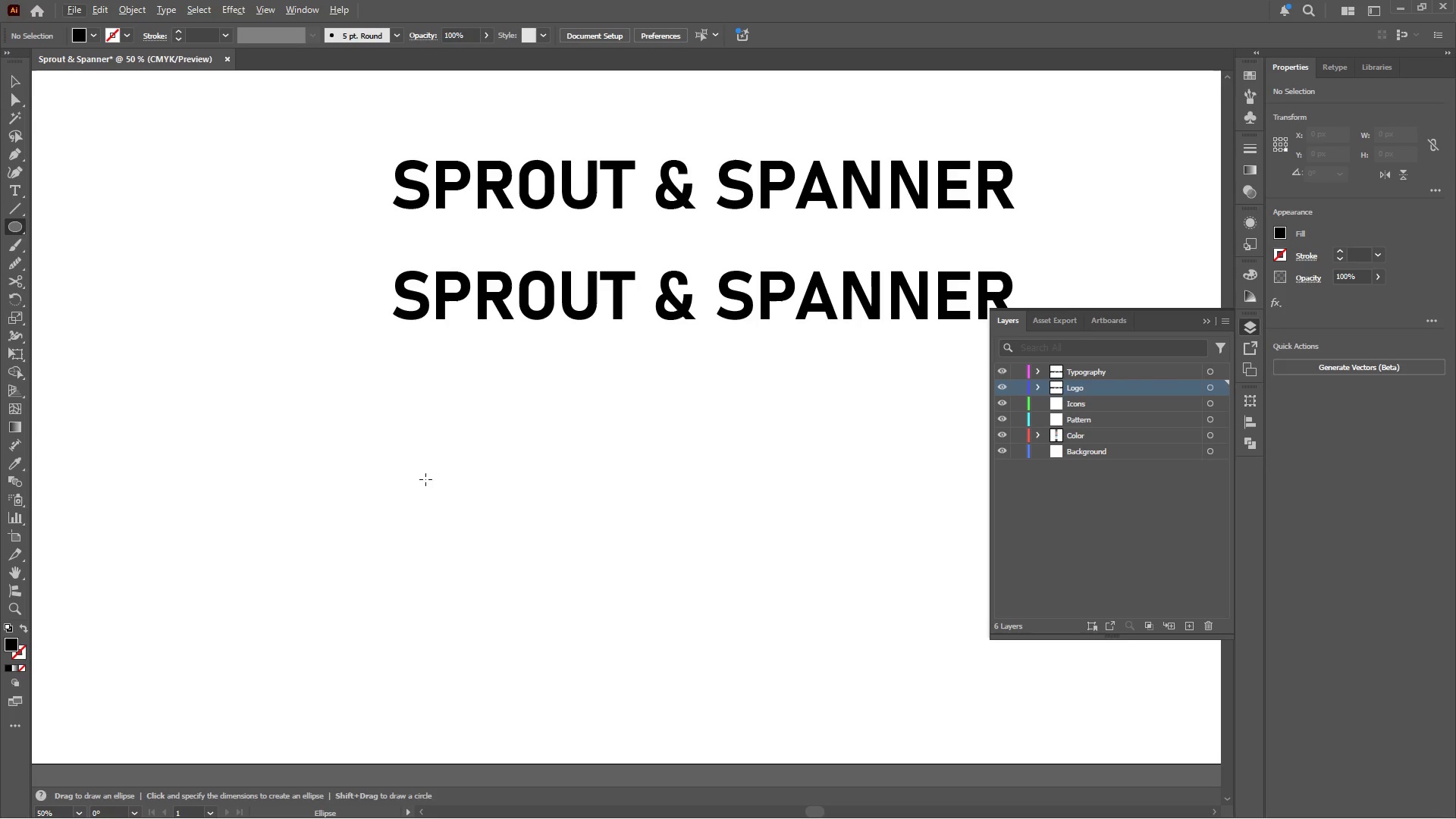 
hold_key(key=AltLeft, duration=0.41)
scroll: coordinate [420, 427], scroll_direction: down, amount: 1.0
 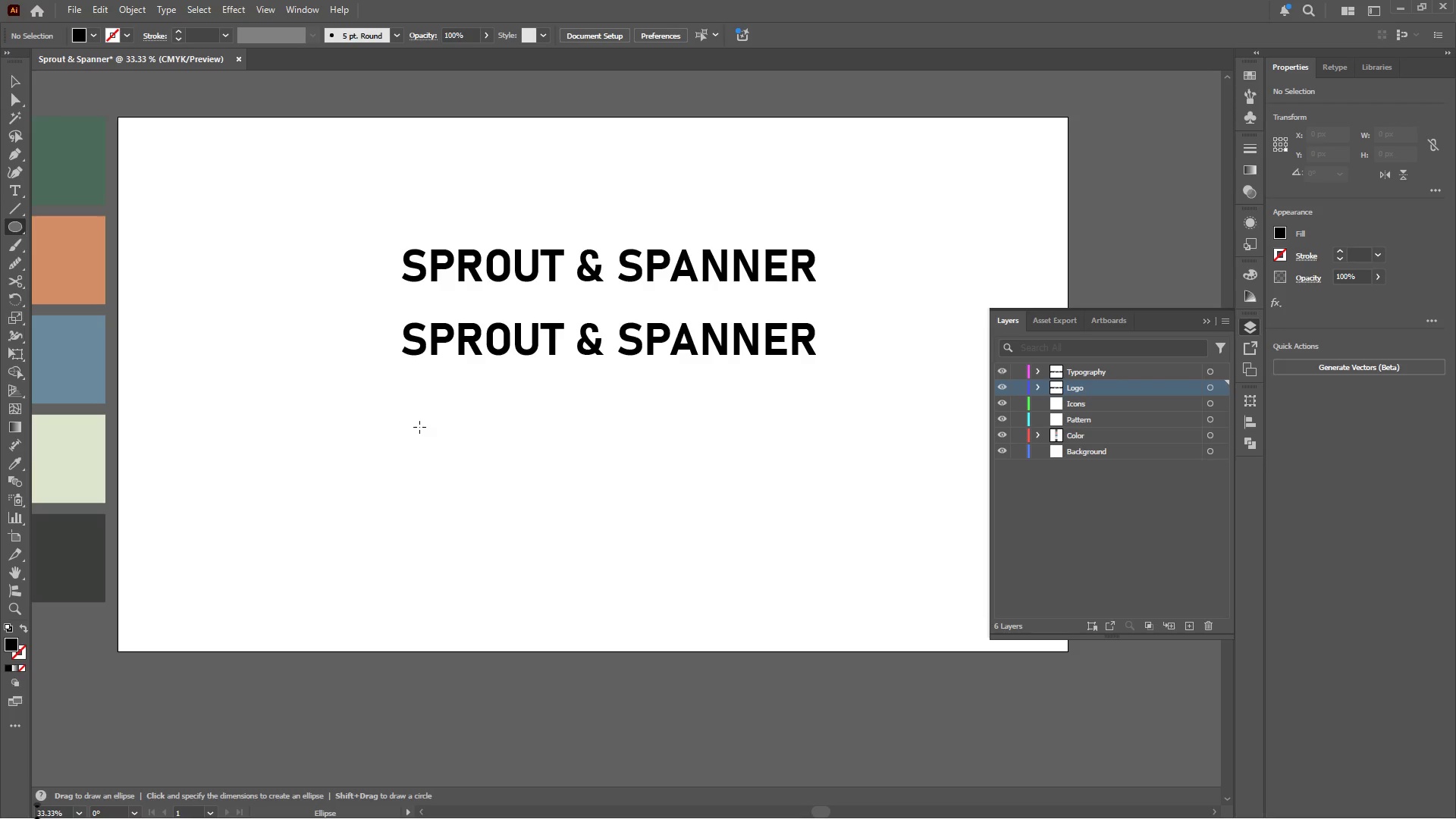 
wait(10.84)
 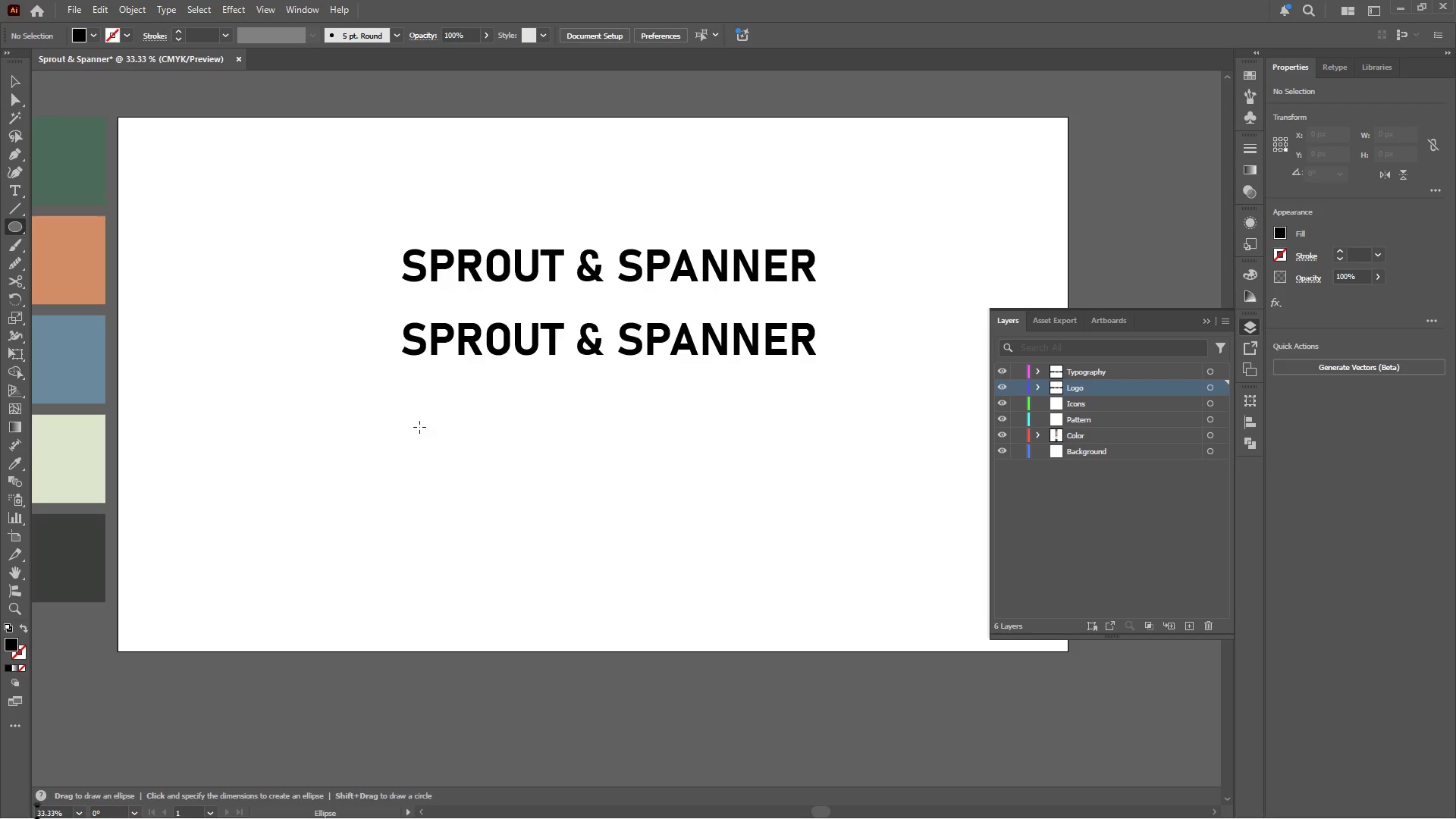 
left_click([12, 79])
 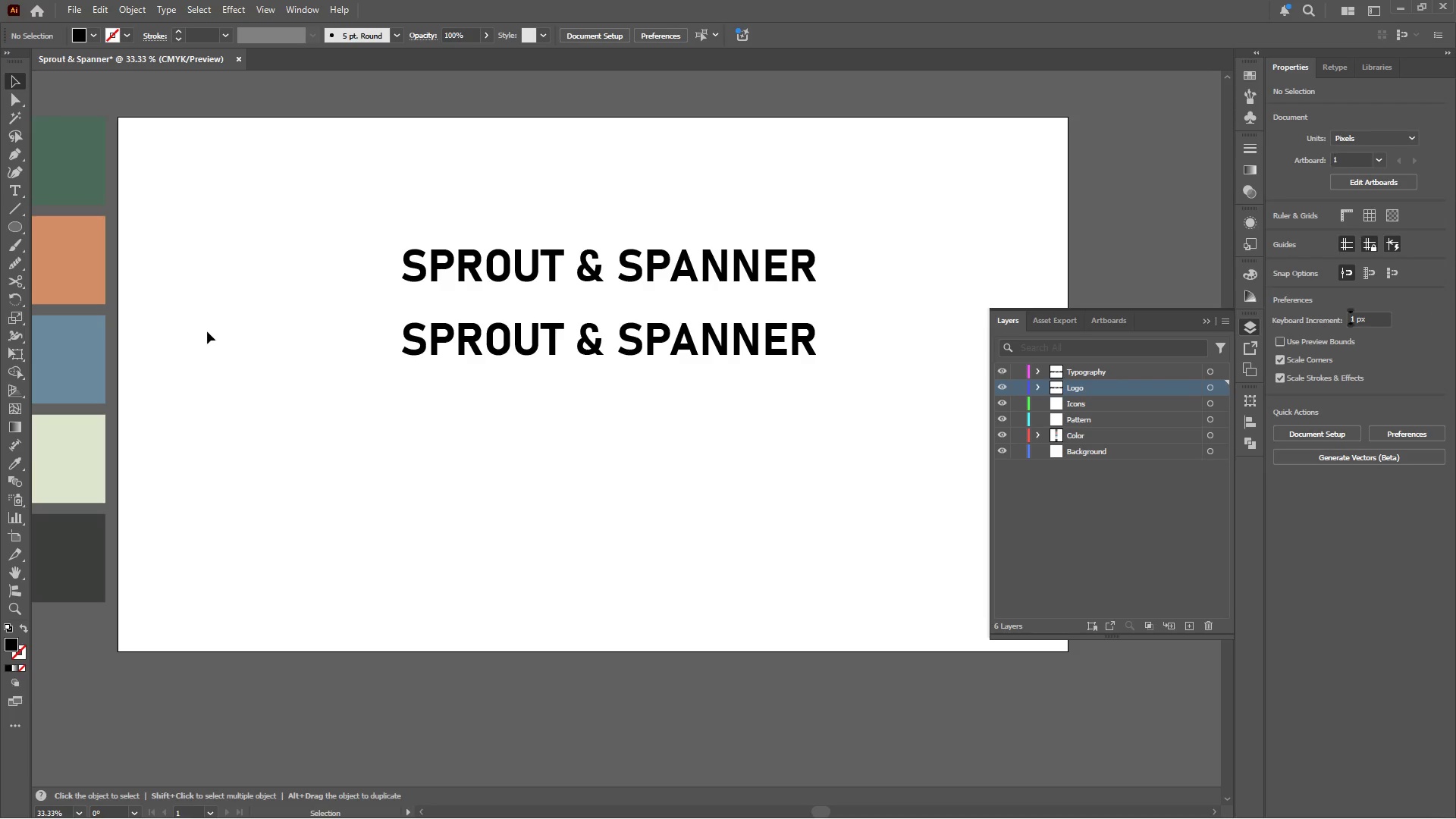 
hold_key(key=AltLeft, duration=0.66)
scroll: coordinate [202, 366], scroll_direction: up, amount: 2.0
 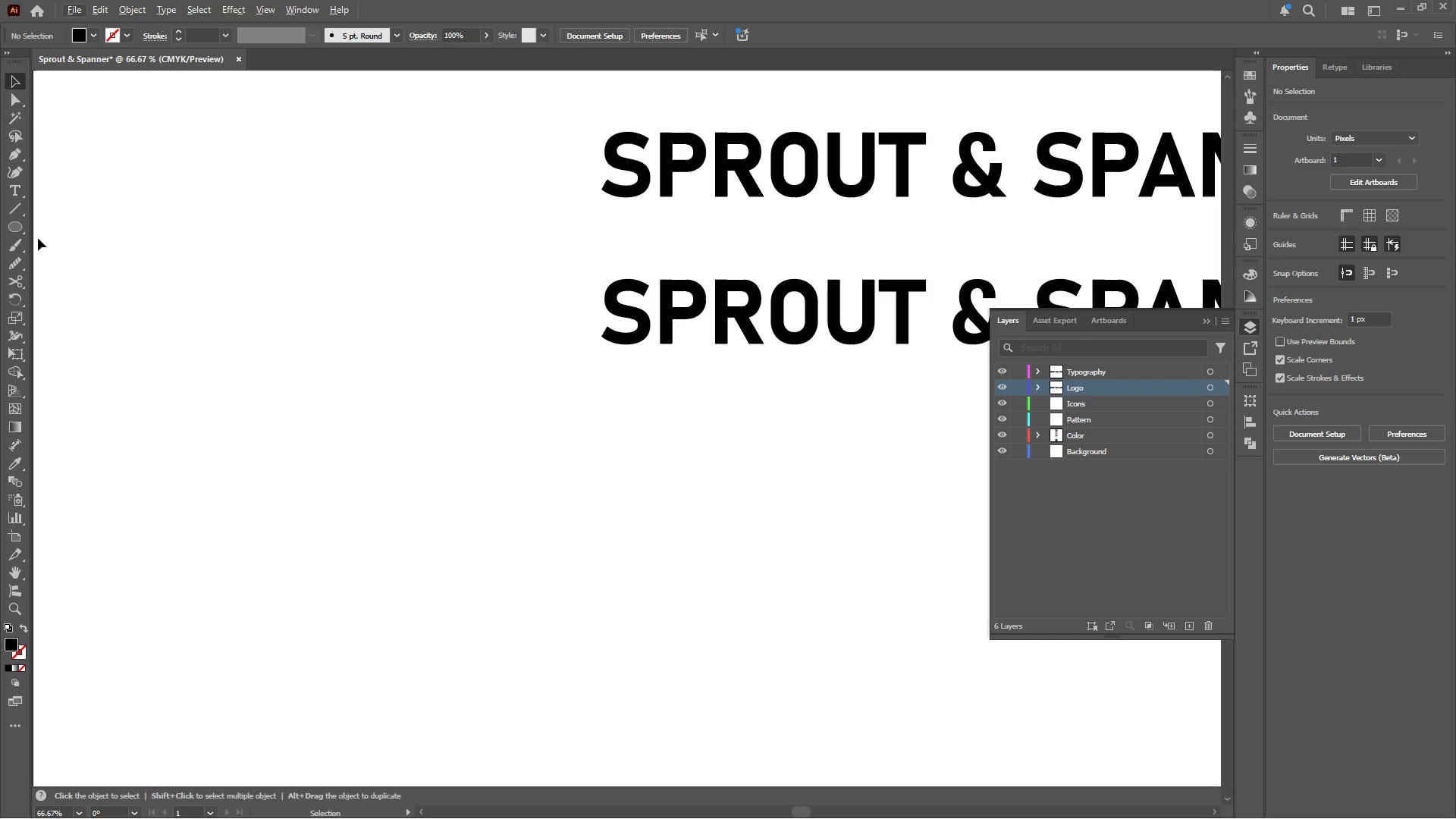 
right_click([12, 219])
 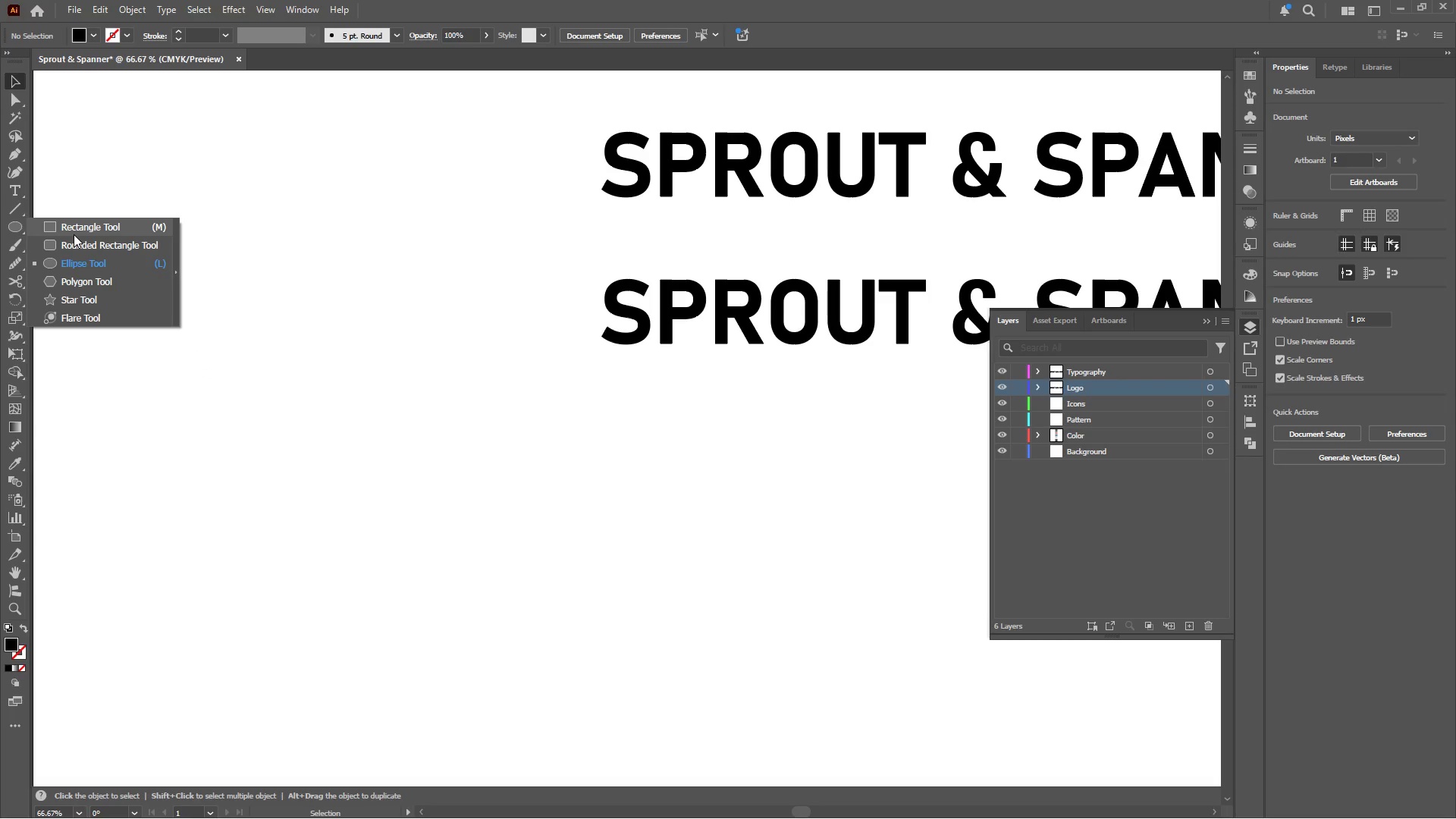 
left_click([74, 234])
 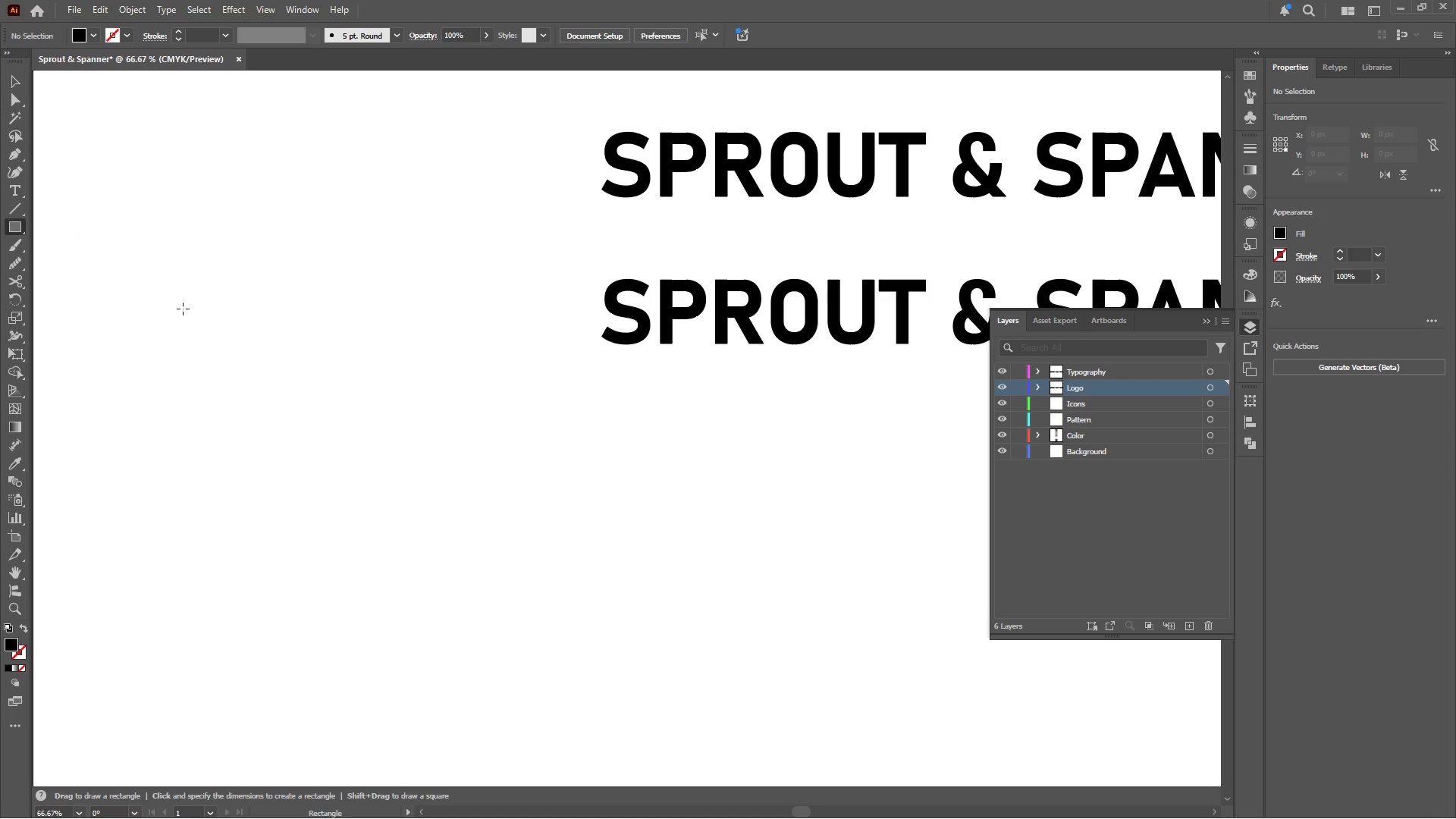 
hold_key(key=ShiftLeft, duration=2.14)
left_click_drag(start_coordinate=[187, 311], to_coordinate=[383, 464])
 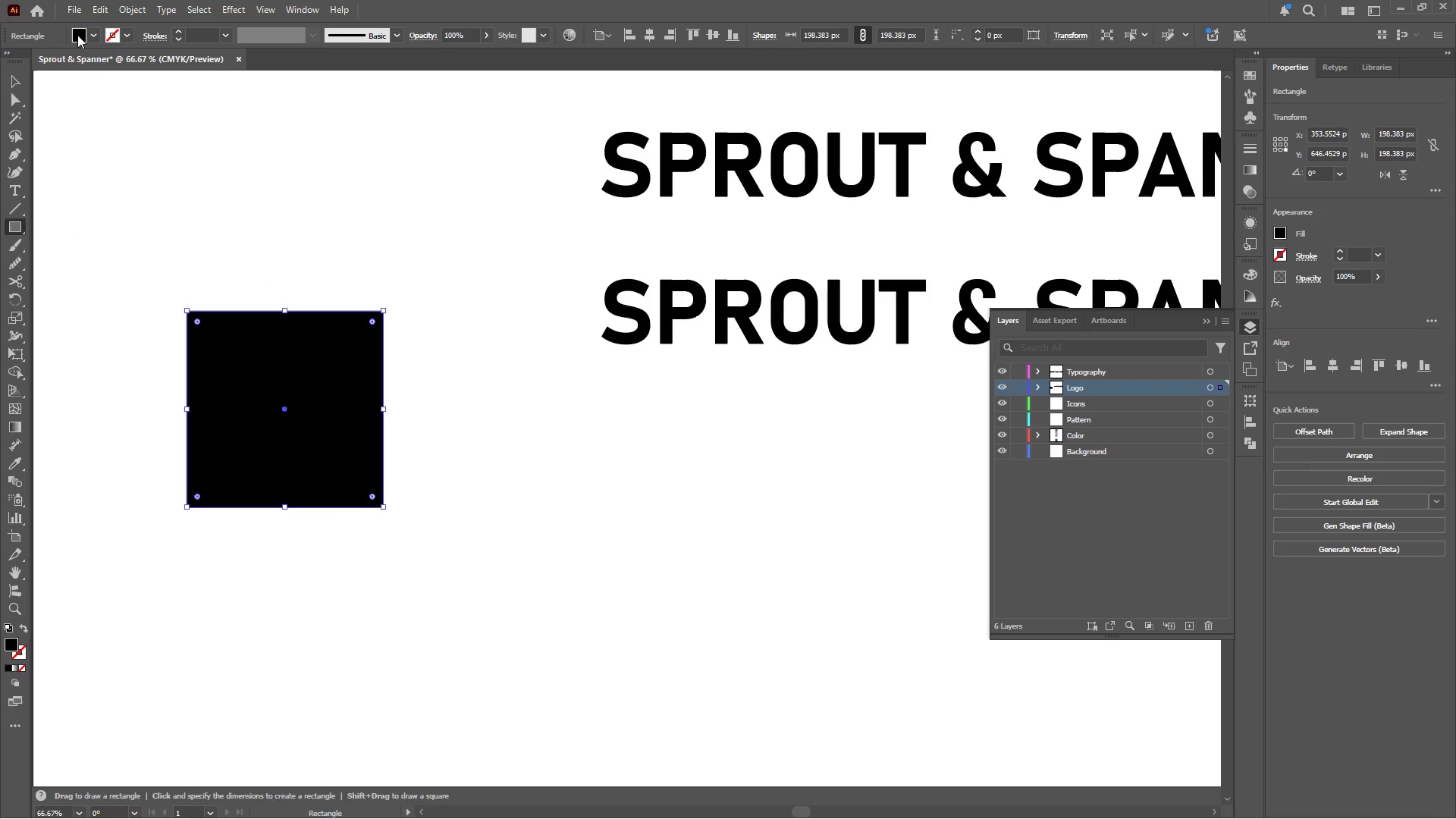 
left_click([93, 33])
 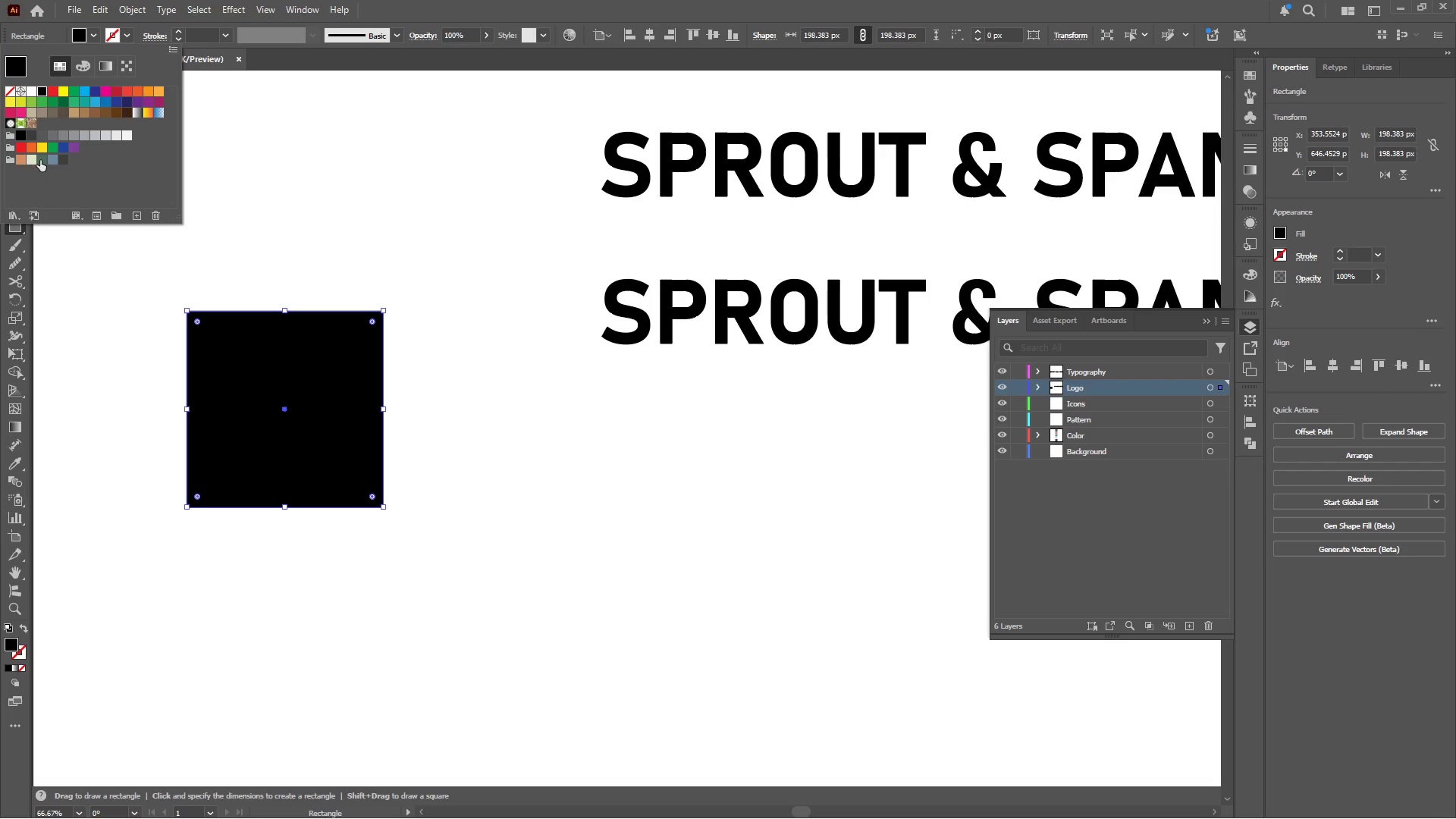 
left_click([43, 161])
 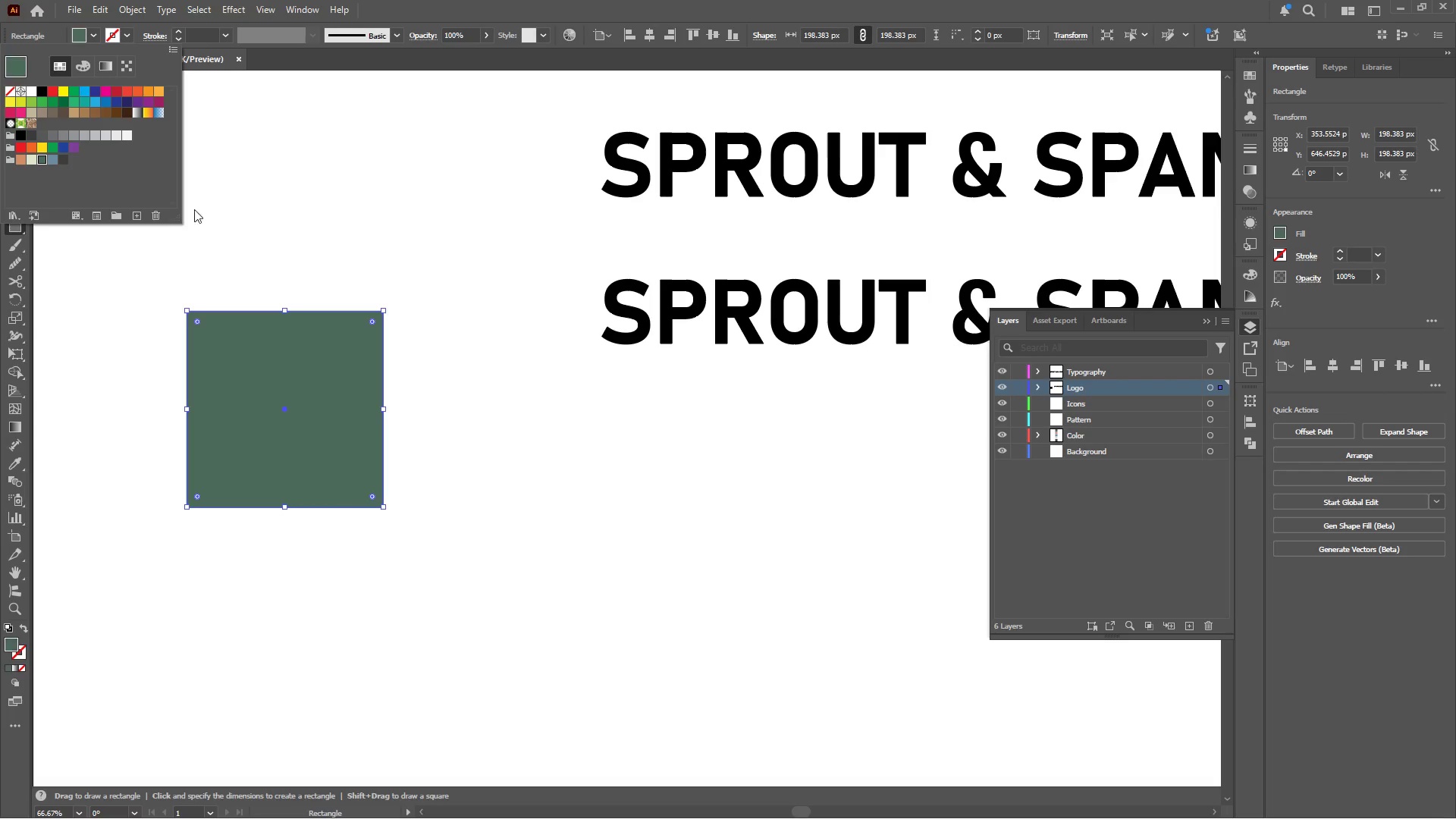 
left_click([309, 224])
 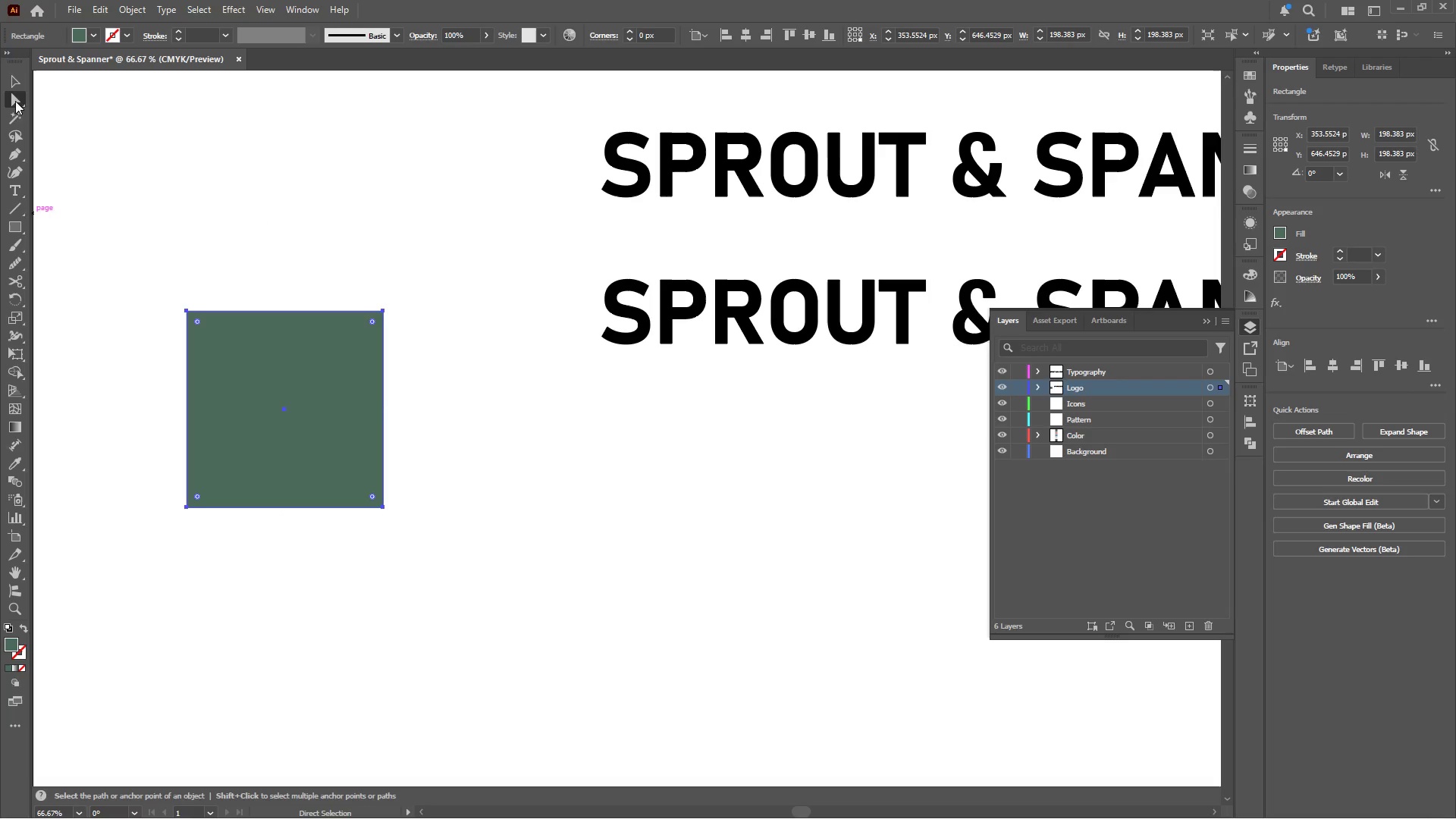 
left_click_drag(start_coordinate=[415, 289], to_coordinate=[362, 333])
 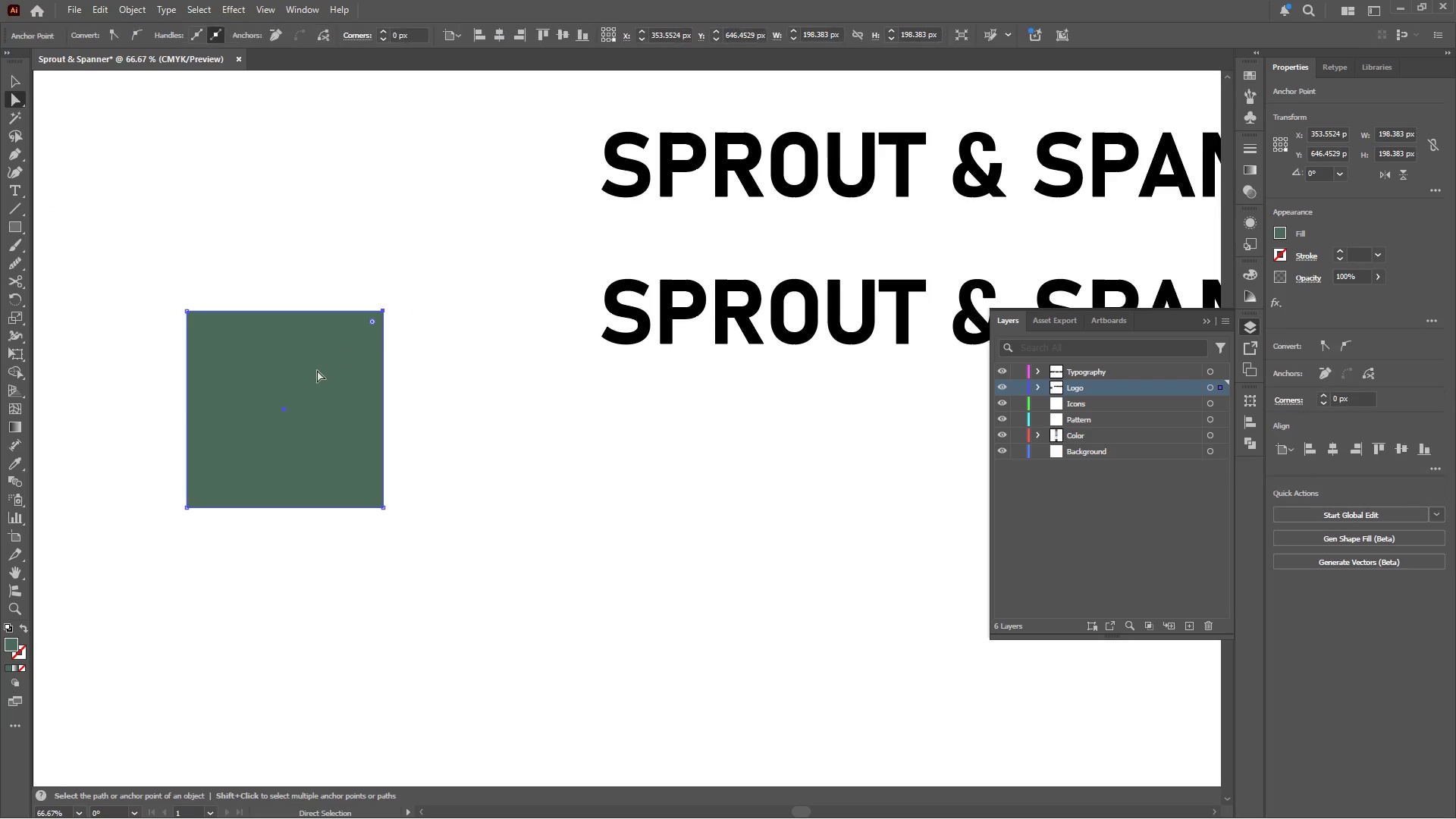 
hold_key(key=ShiftLeft, duration=1.56)
left_click_drag(start_coordinate=[162, 494], to_coordinate=[246, 556])
 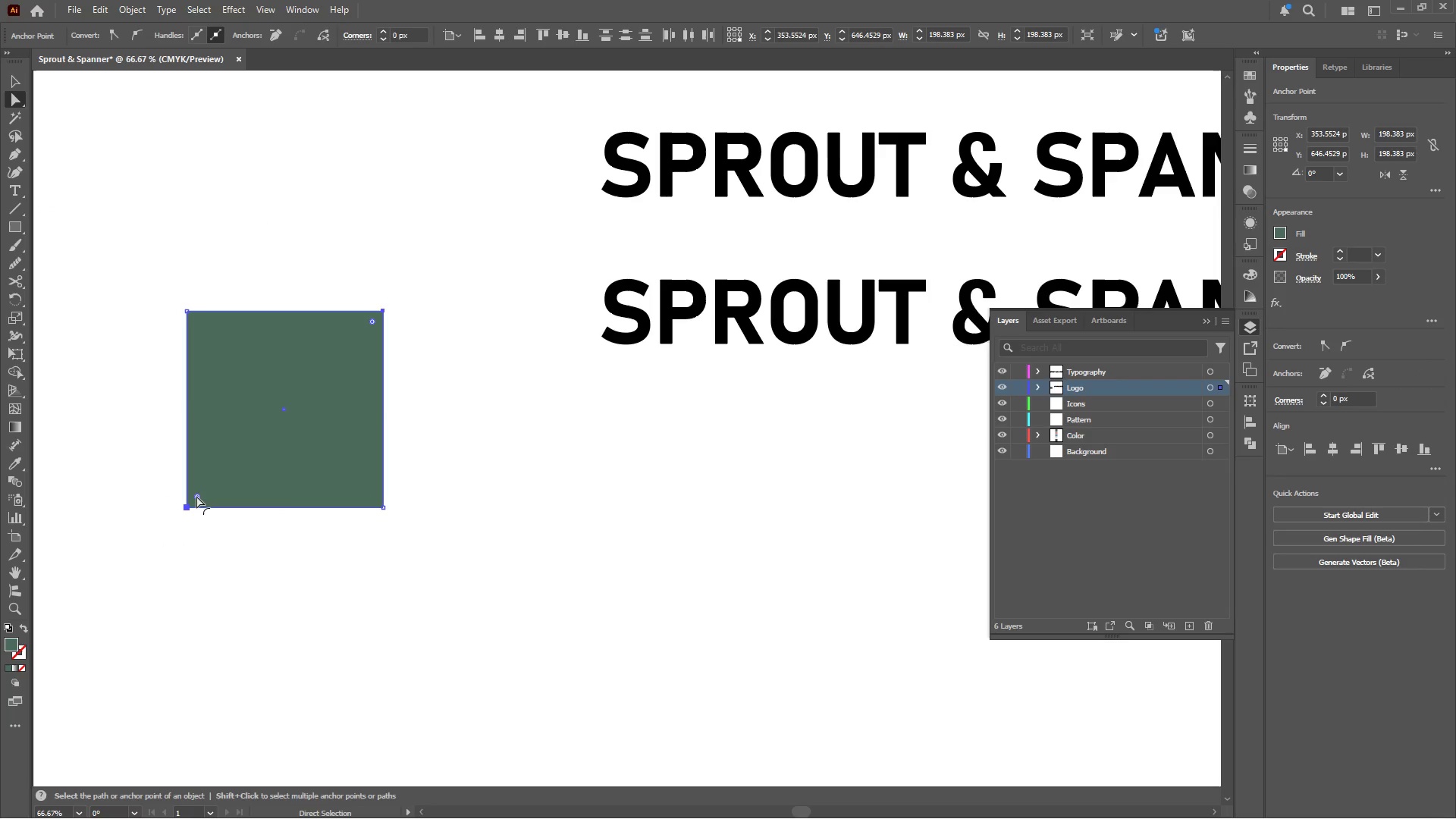 
left_click_drag(start_coordinate=[196, 497], to_coordinate=[396, 298])
 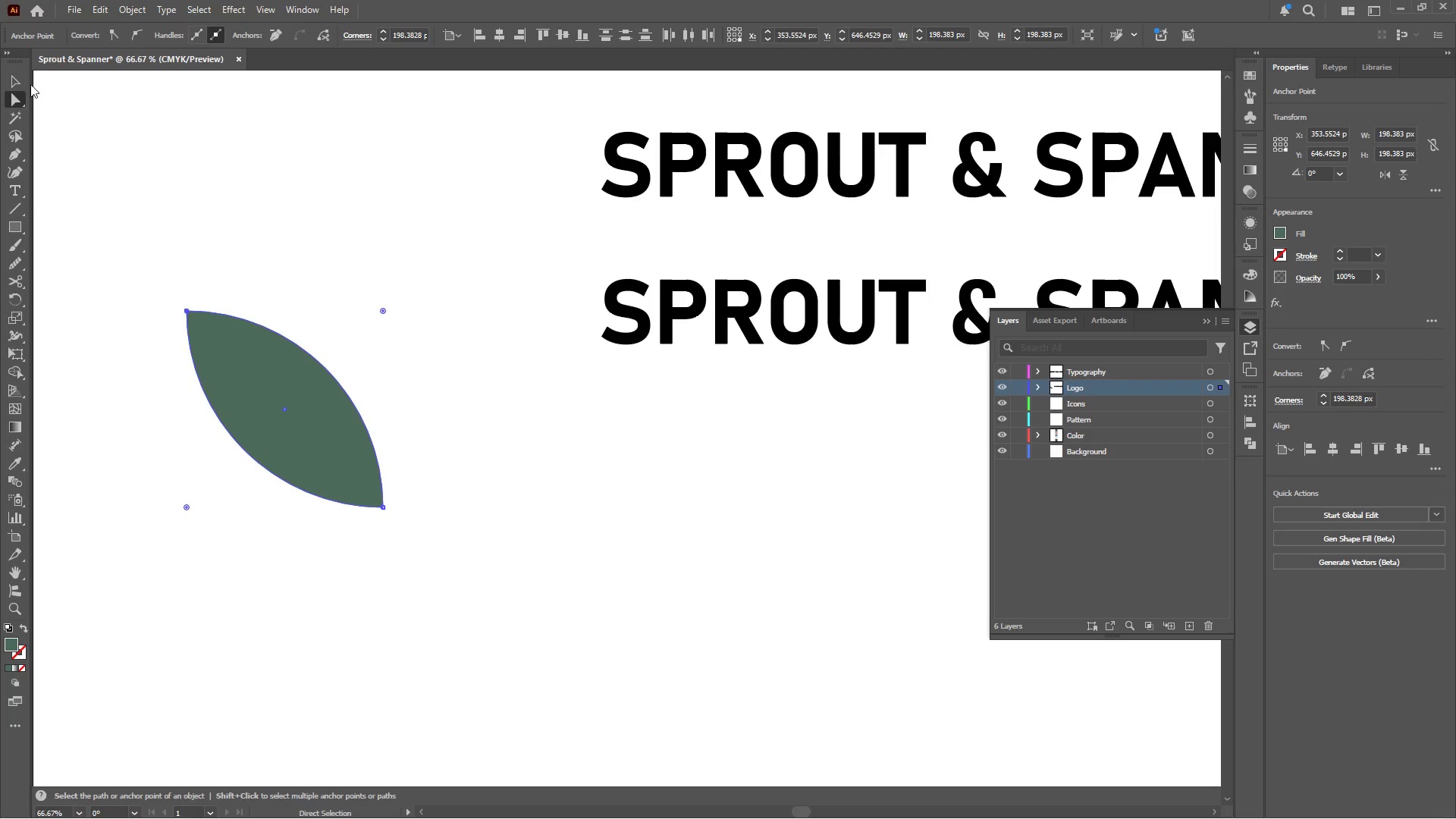 
left_click([22, 82])
 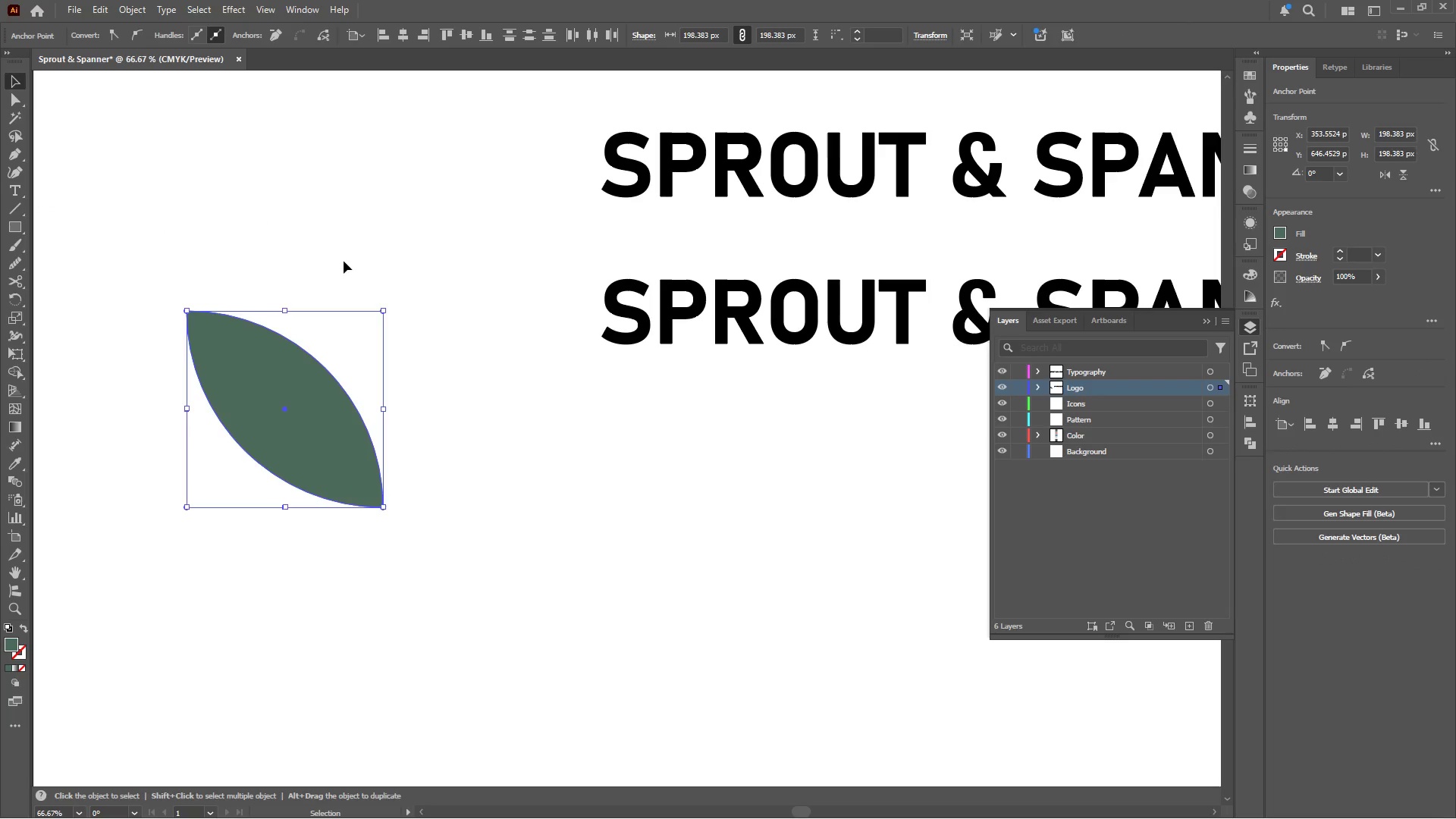 
hold_key(key=AltLeft, duration=0.33)
 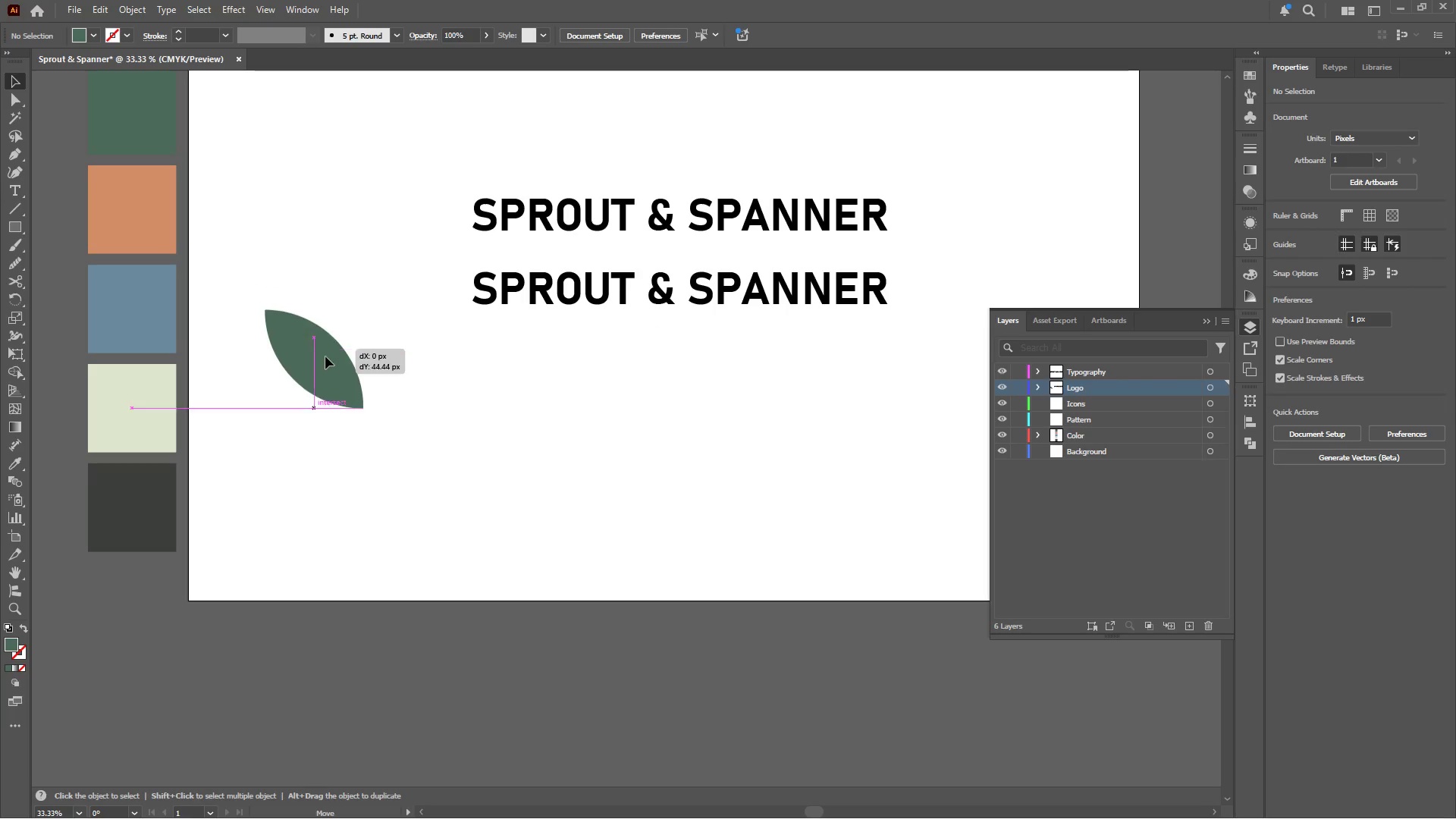 
left_click_drag(start_coordinate=[325, 327], to_coordinate=[326, 385])
 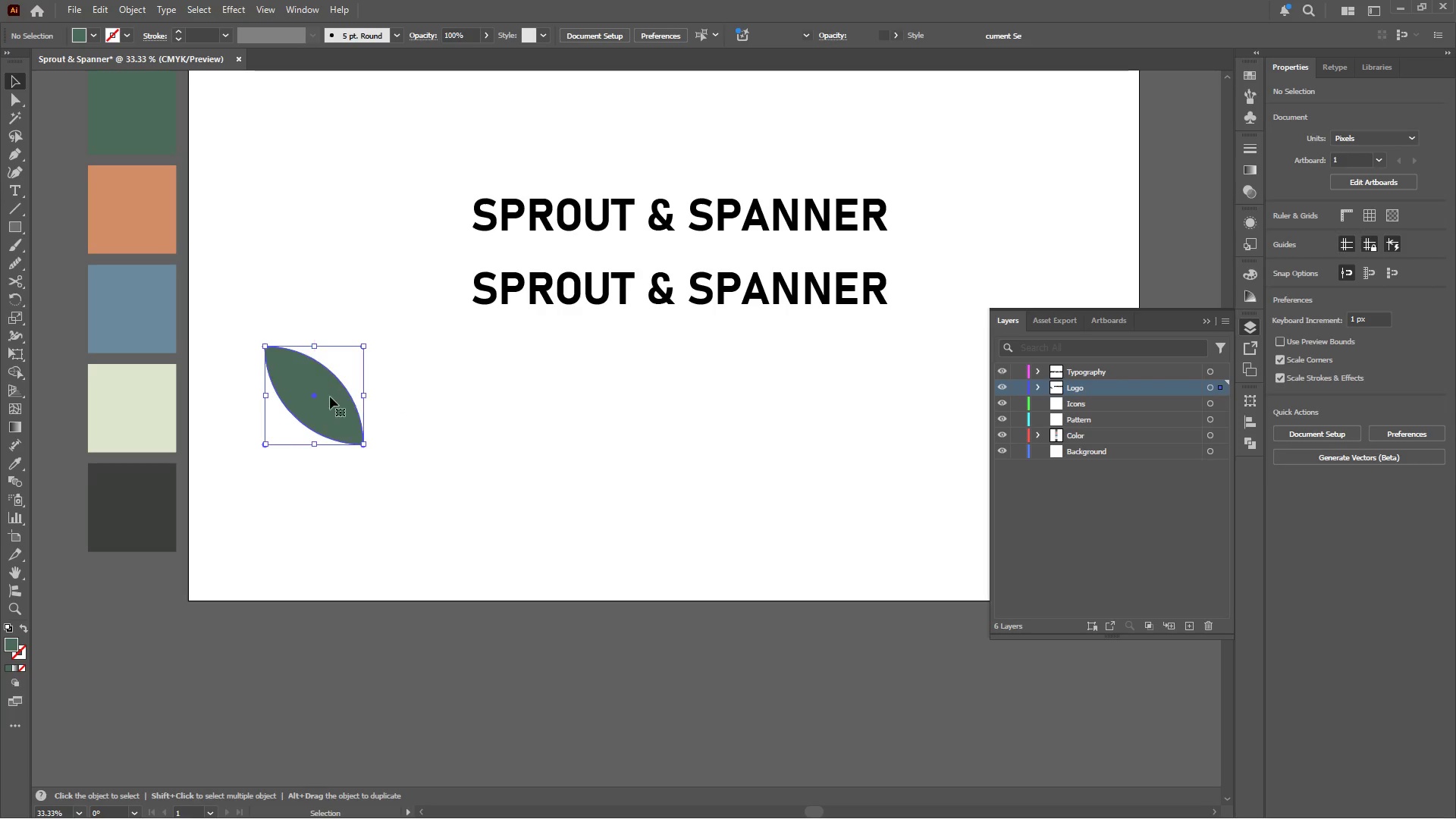 
scroll: coordinate [344, 265], scroll_direction: down, amount: 1.0
 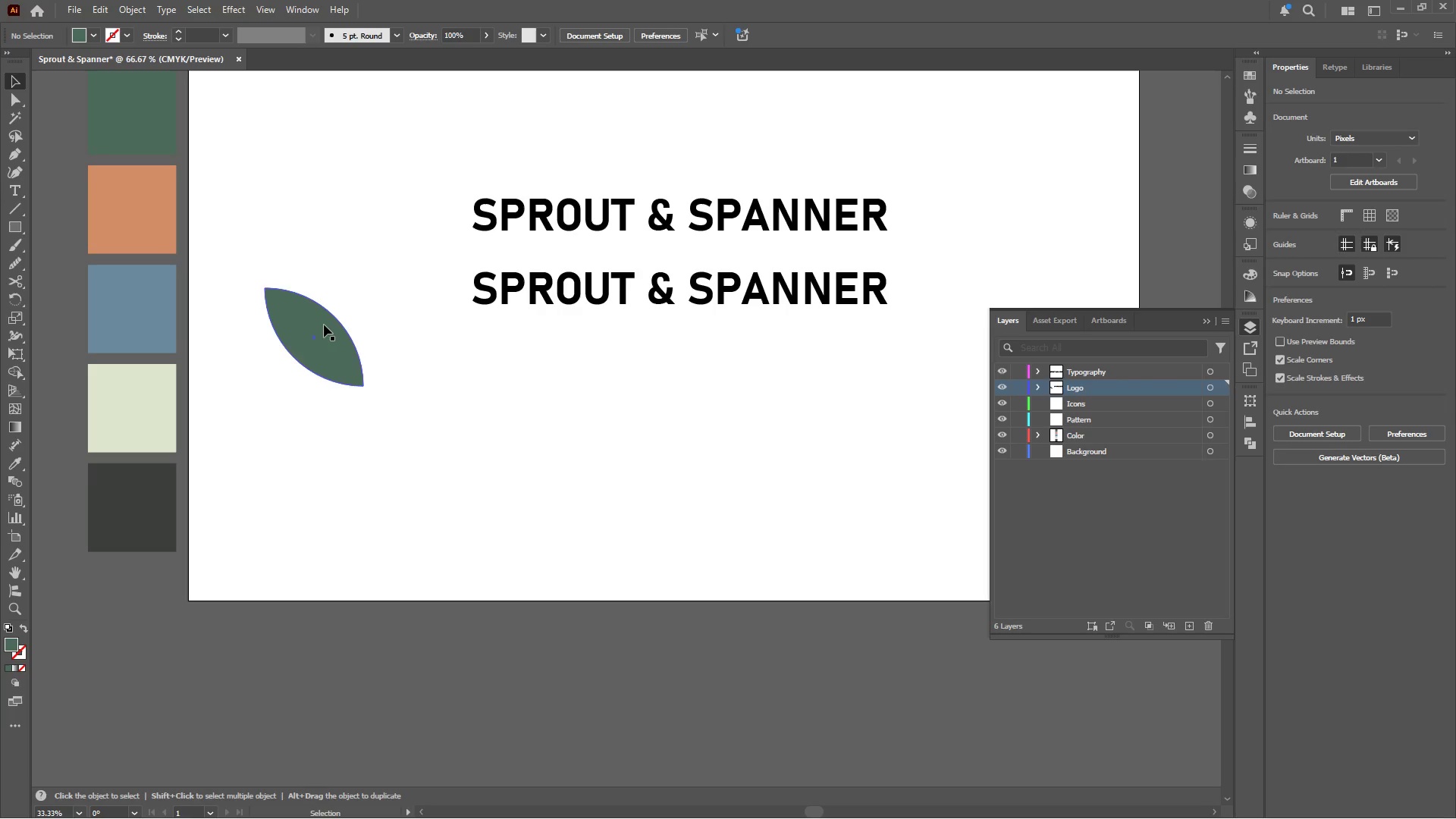 
hold_key(key=AltLeft, duration=1.48)
left_click_drag(start_coordinate=[337, 404], to_coordinate=[497, 372])
 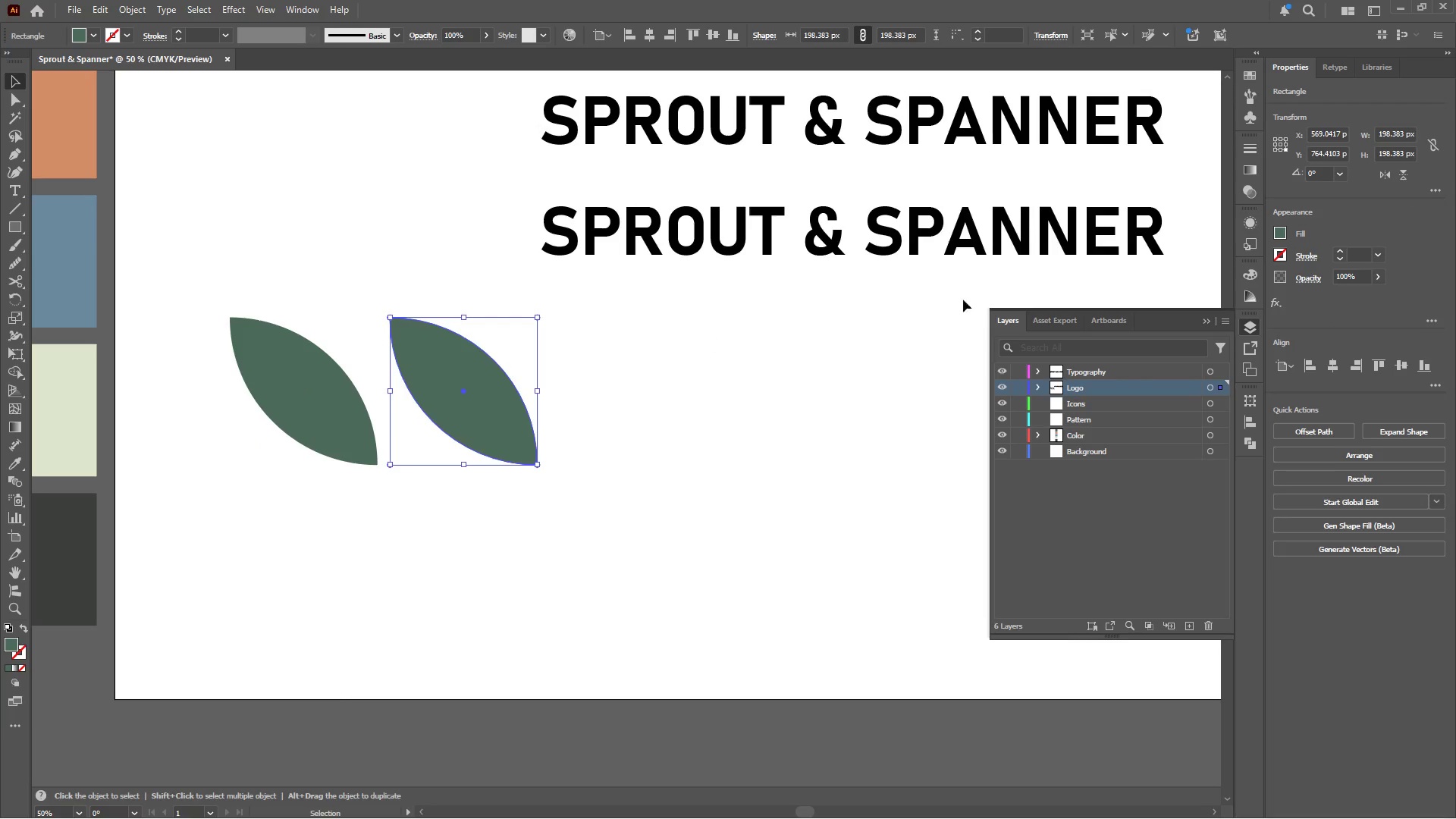 
hold_key(key=ShiftLeft, duration=0.86)
 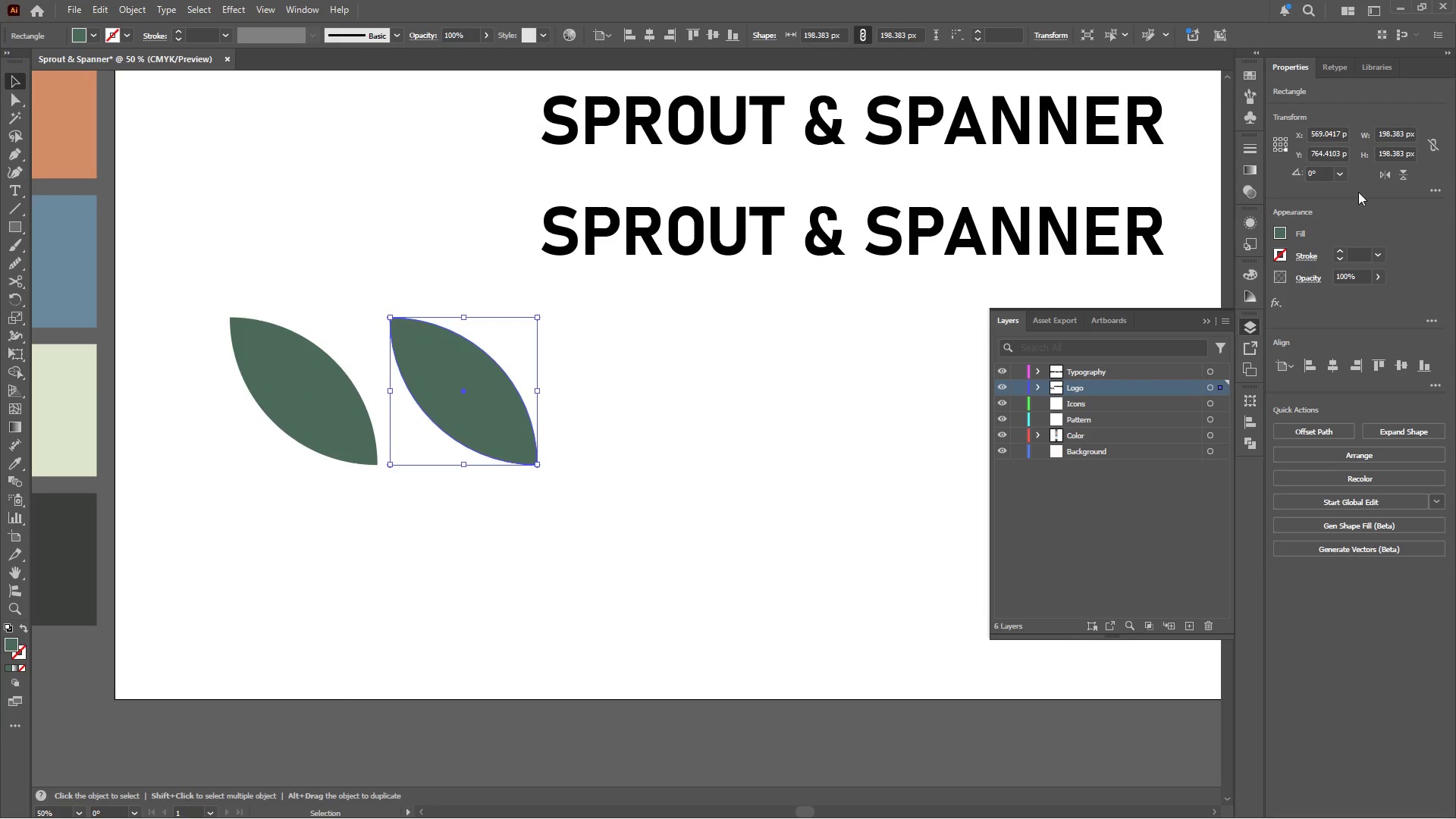 
scroll: coordinate [335, 404], scroll_direction: up, amount: 1.0
 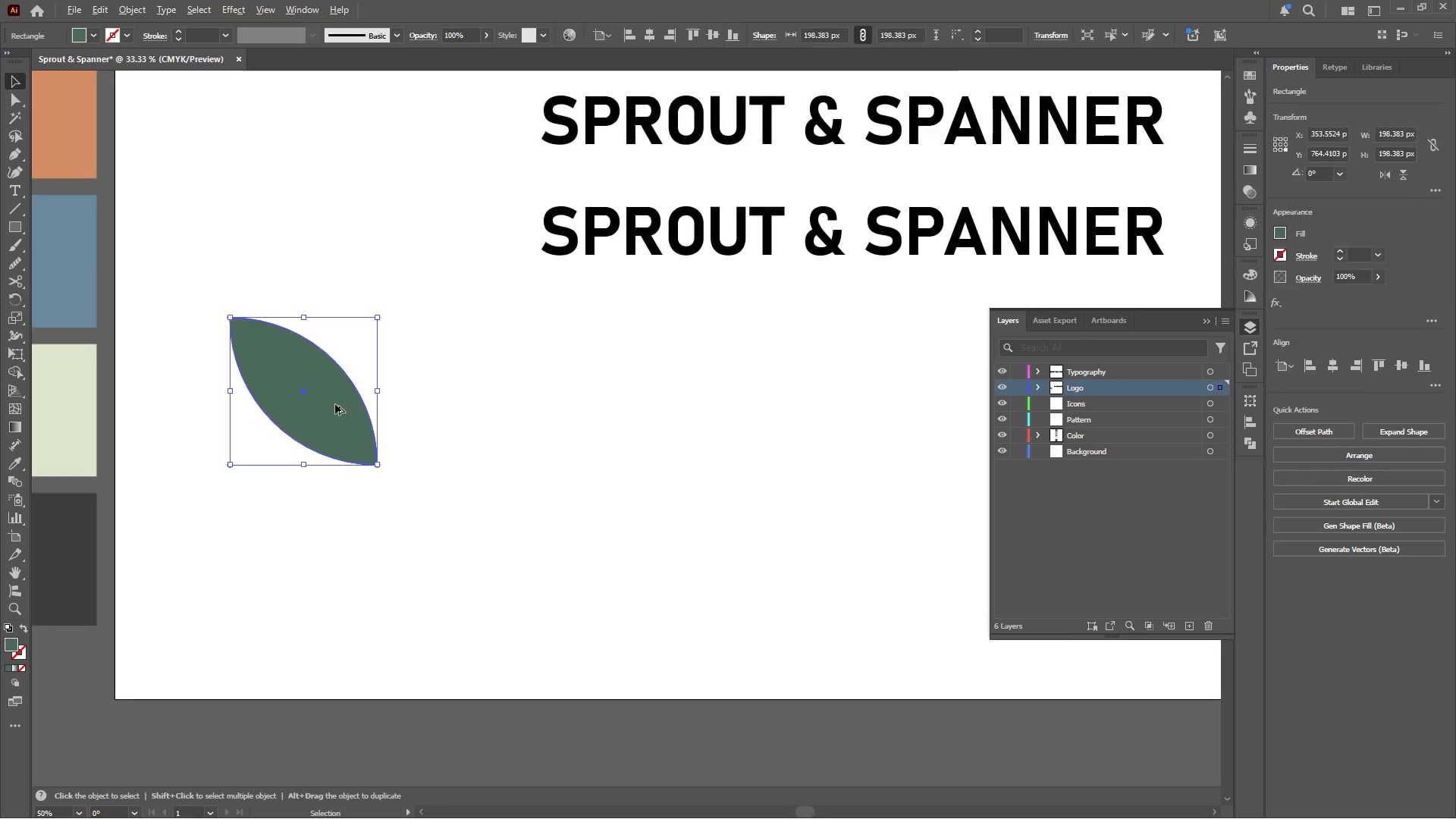 
left_click([1382, 170])
 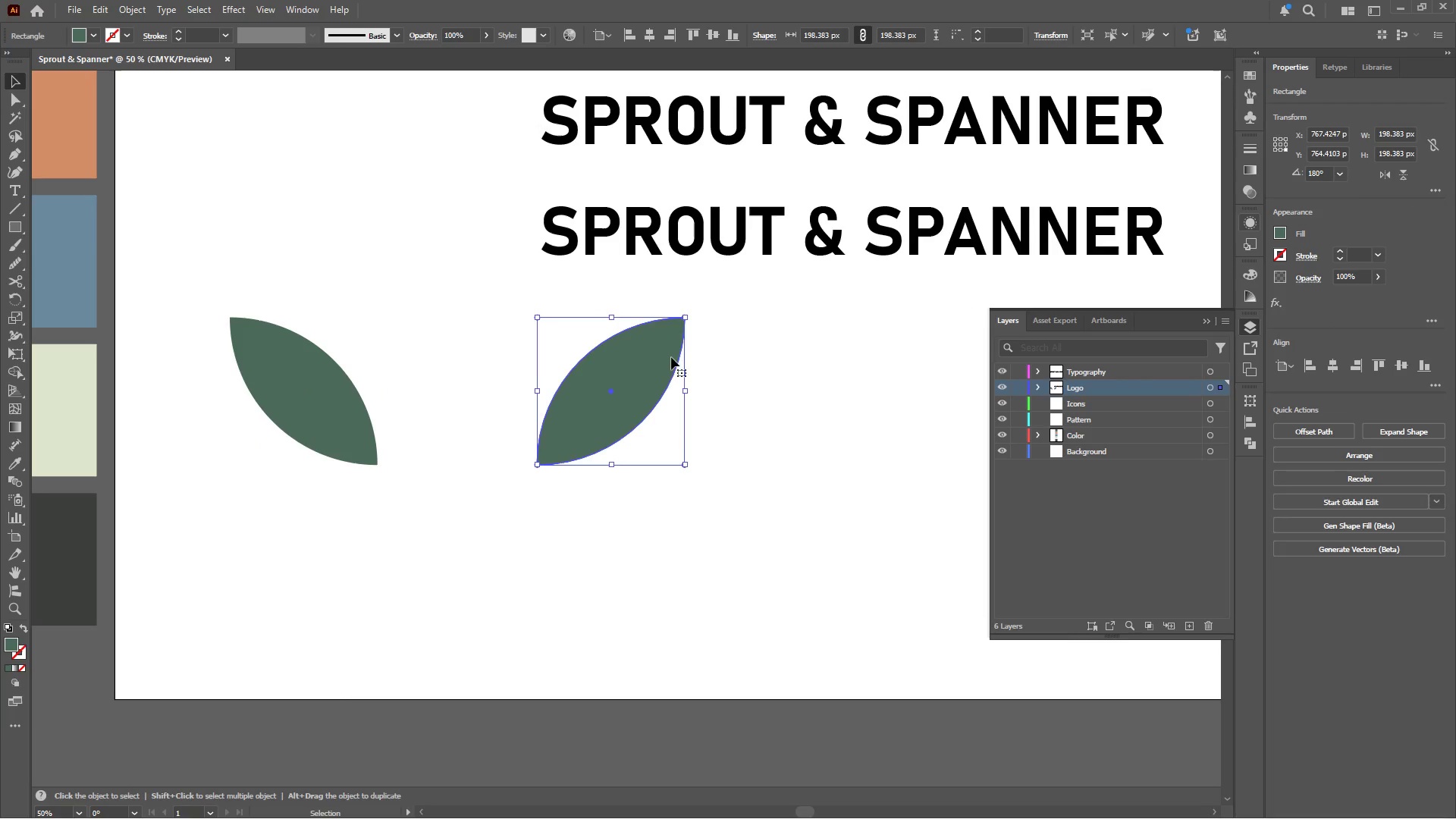 
hold_key(key=ShiftLeft, duration=1.22)
left_click_drag(start_coordinate=[683, 315], to_coordinate=[733, 252])
 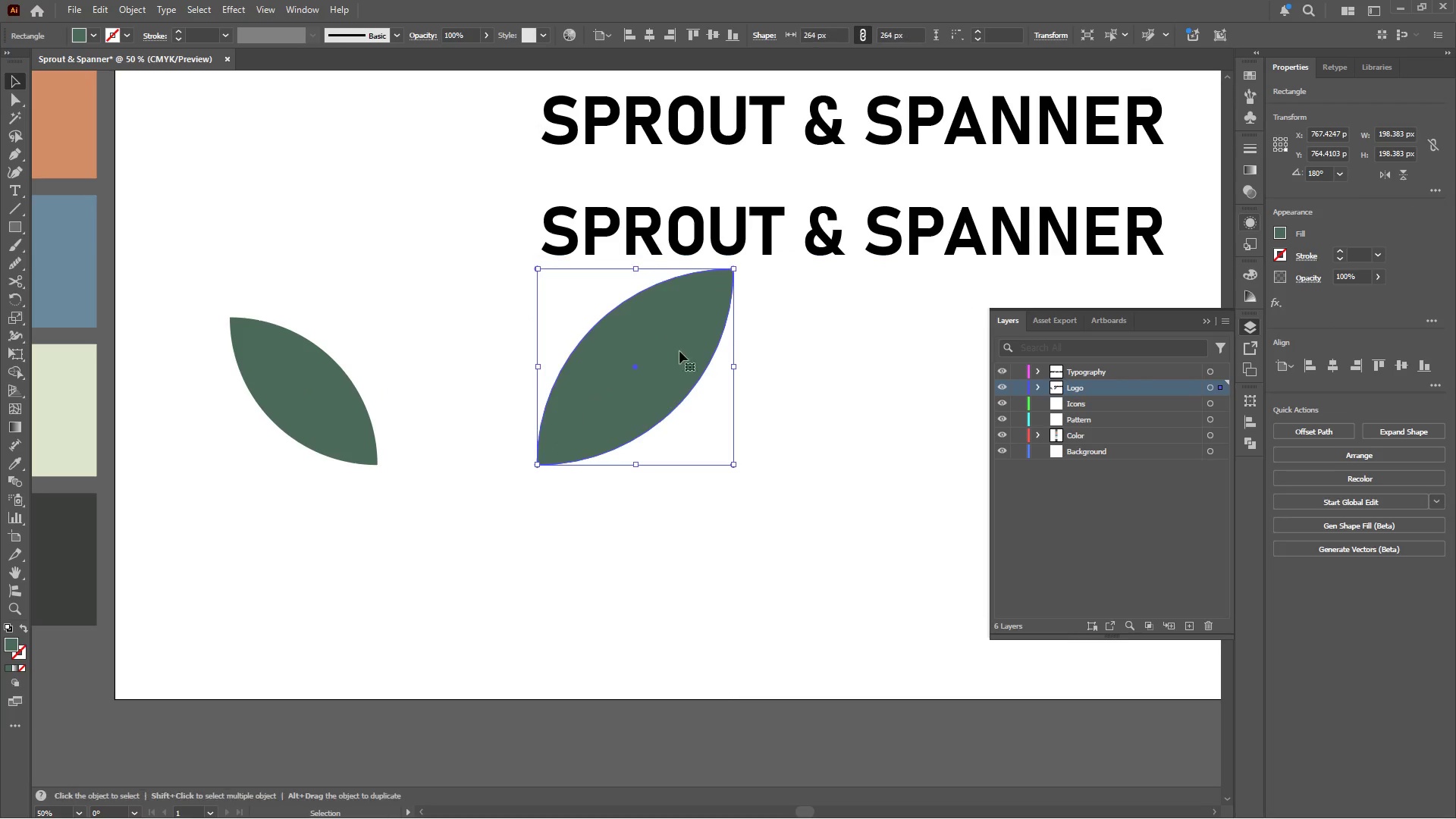 
left_click_drag(start_coordinate=[658, 364], to_coordinate=[511, 362])
 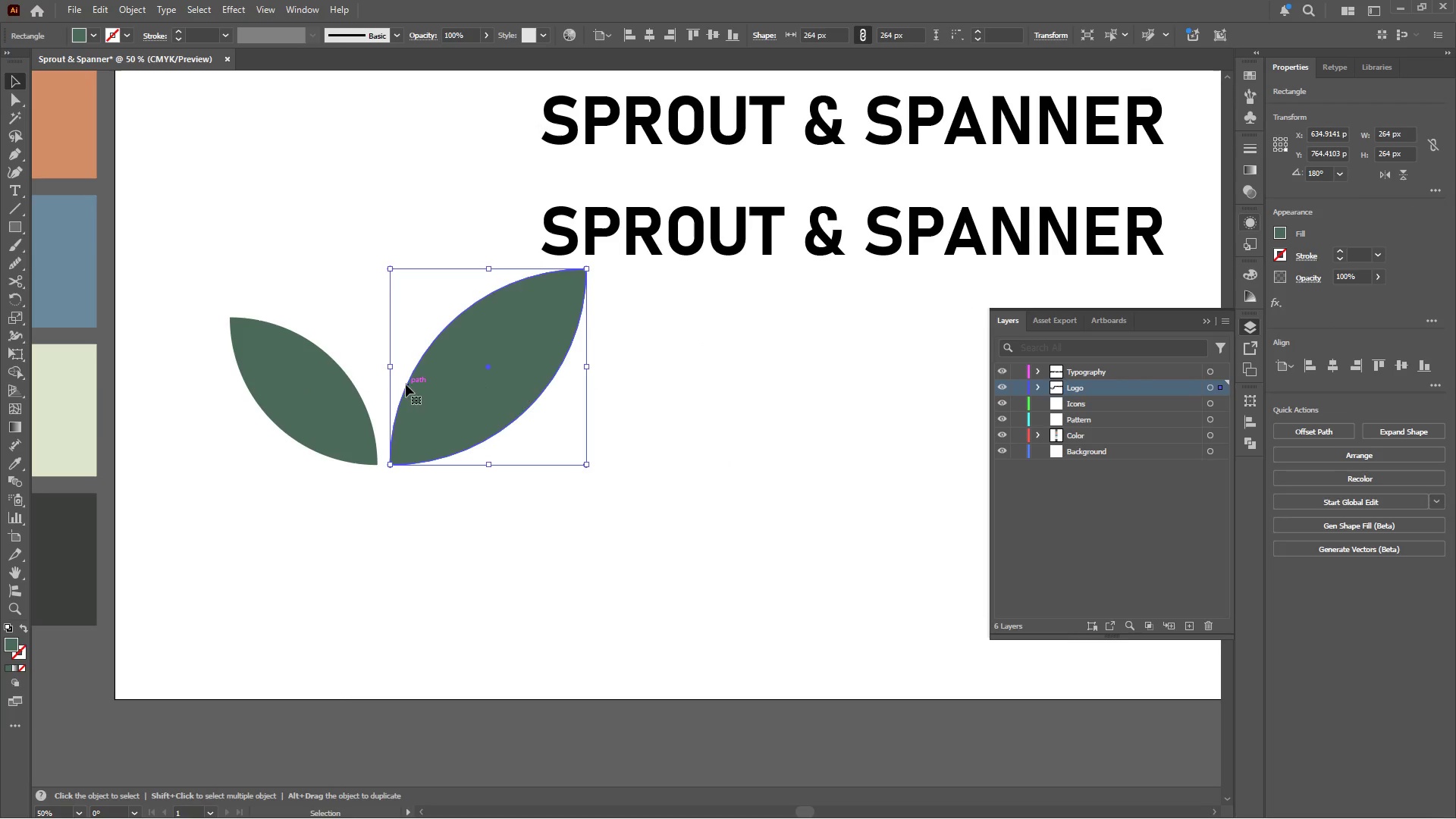 
hold_key(key=ShiftLeft, duration=0.53)
left_click([340, 400])
 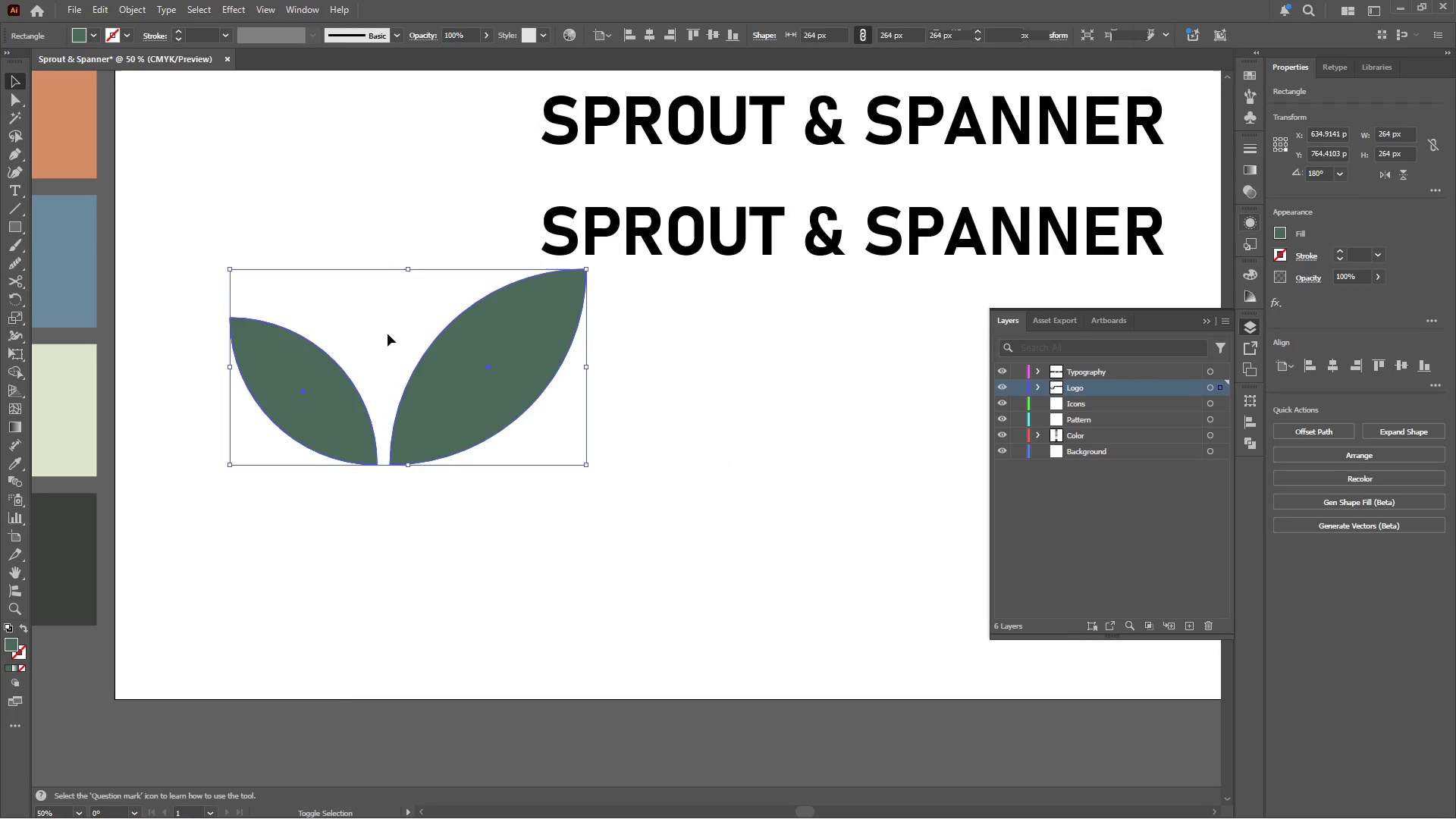 
hold_key(key=ShiftLeft, duration=1.76)
left_click_drag(start_coordinate=[410, 266], to_coordinate=[404, 344])
 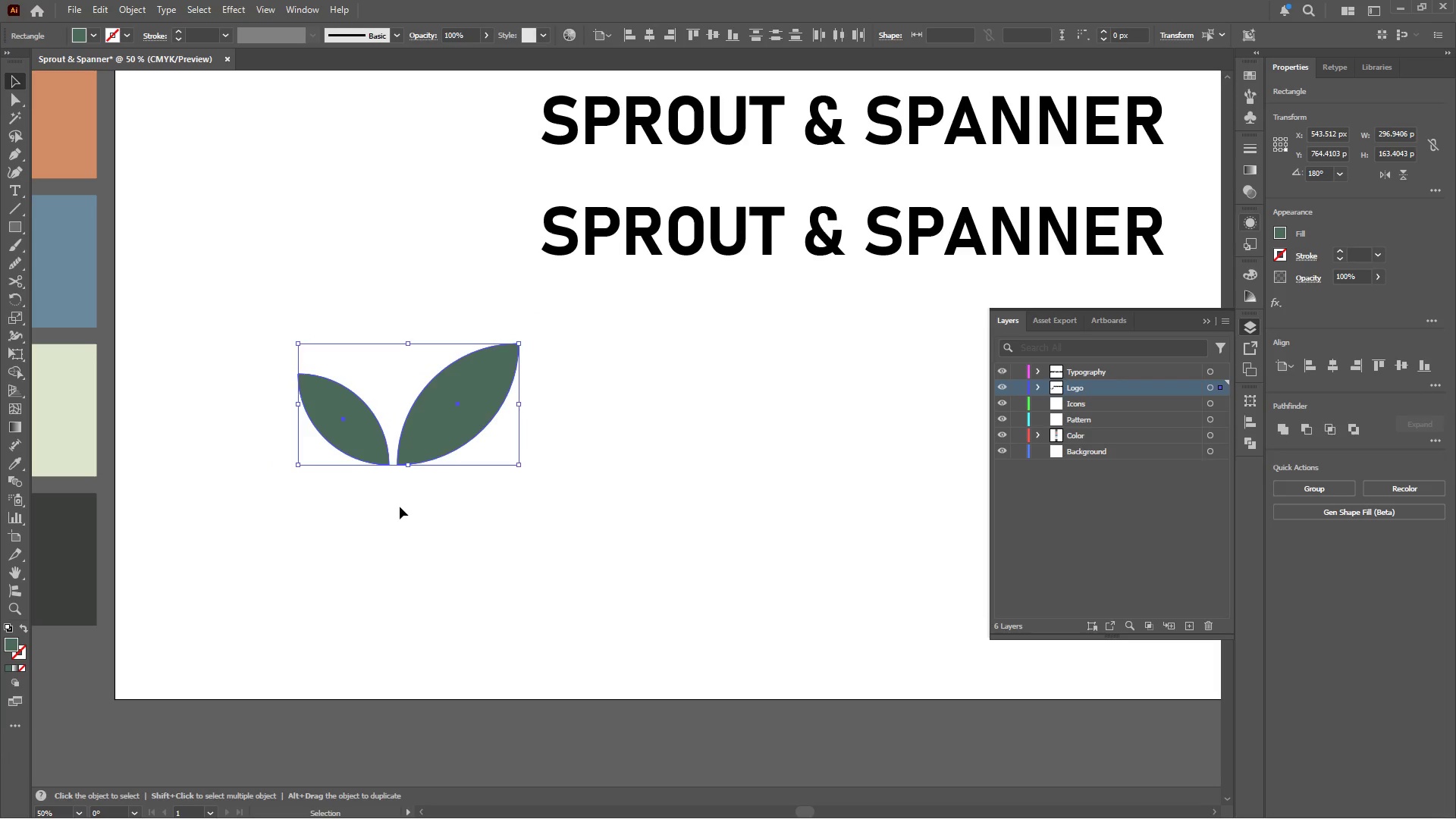 
left_click([400, 506])
 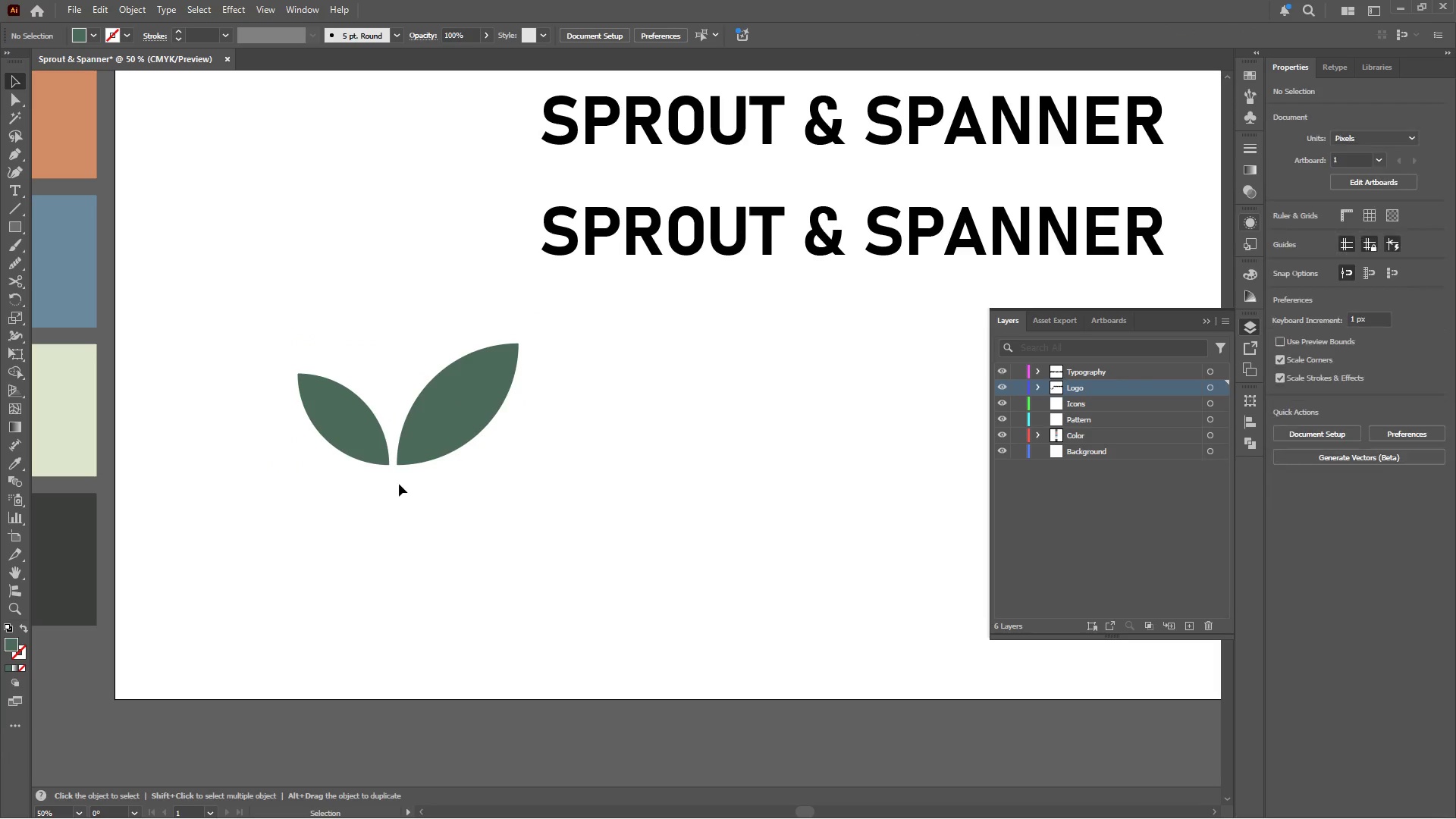 
hold_key(key=AltLeft, duration=0.77)
scroll: coordinate [391, 447], scroll_direction: up, amount: 2.0
 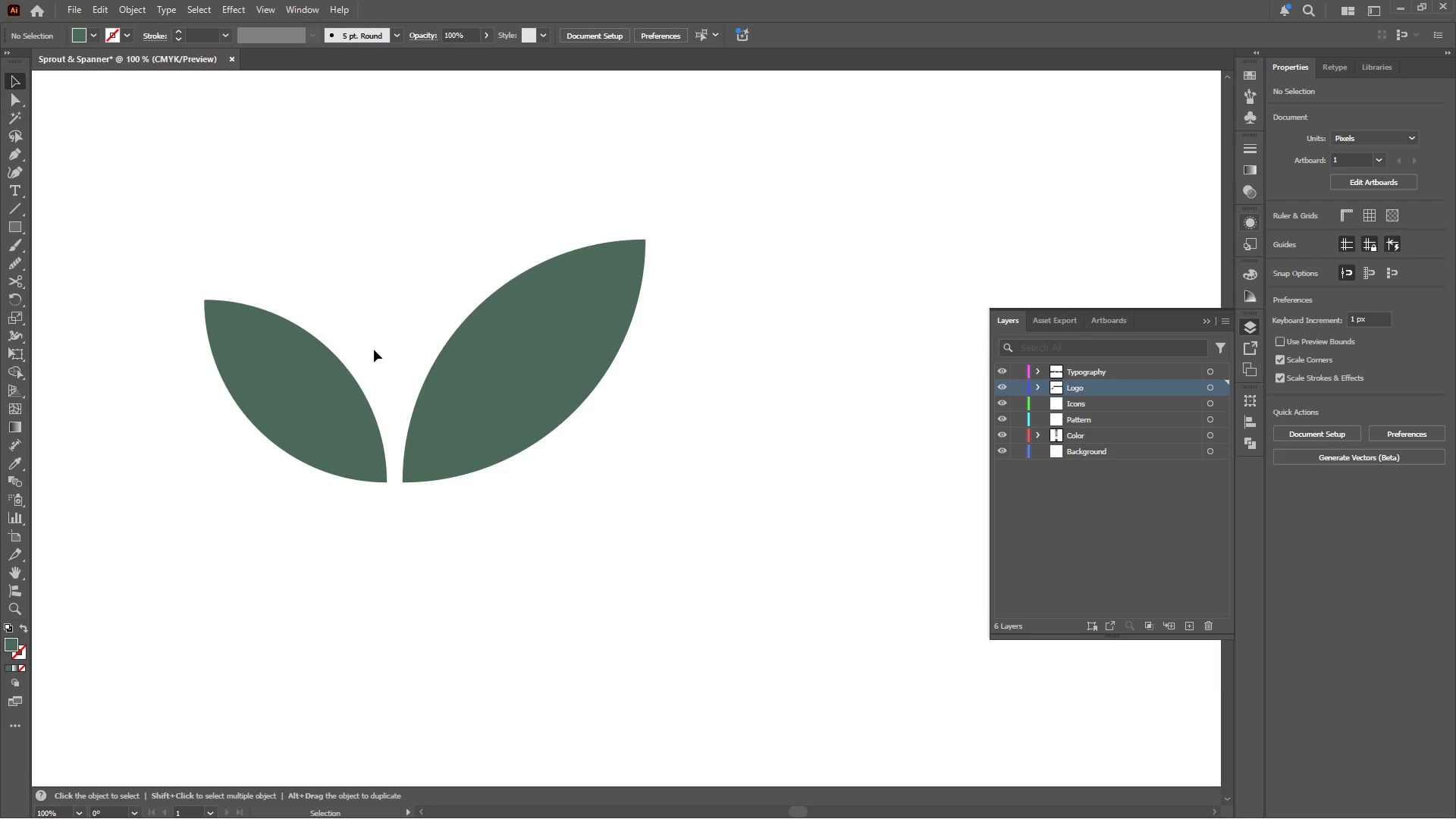 
left_click([17, 230])
 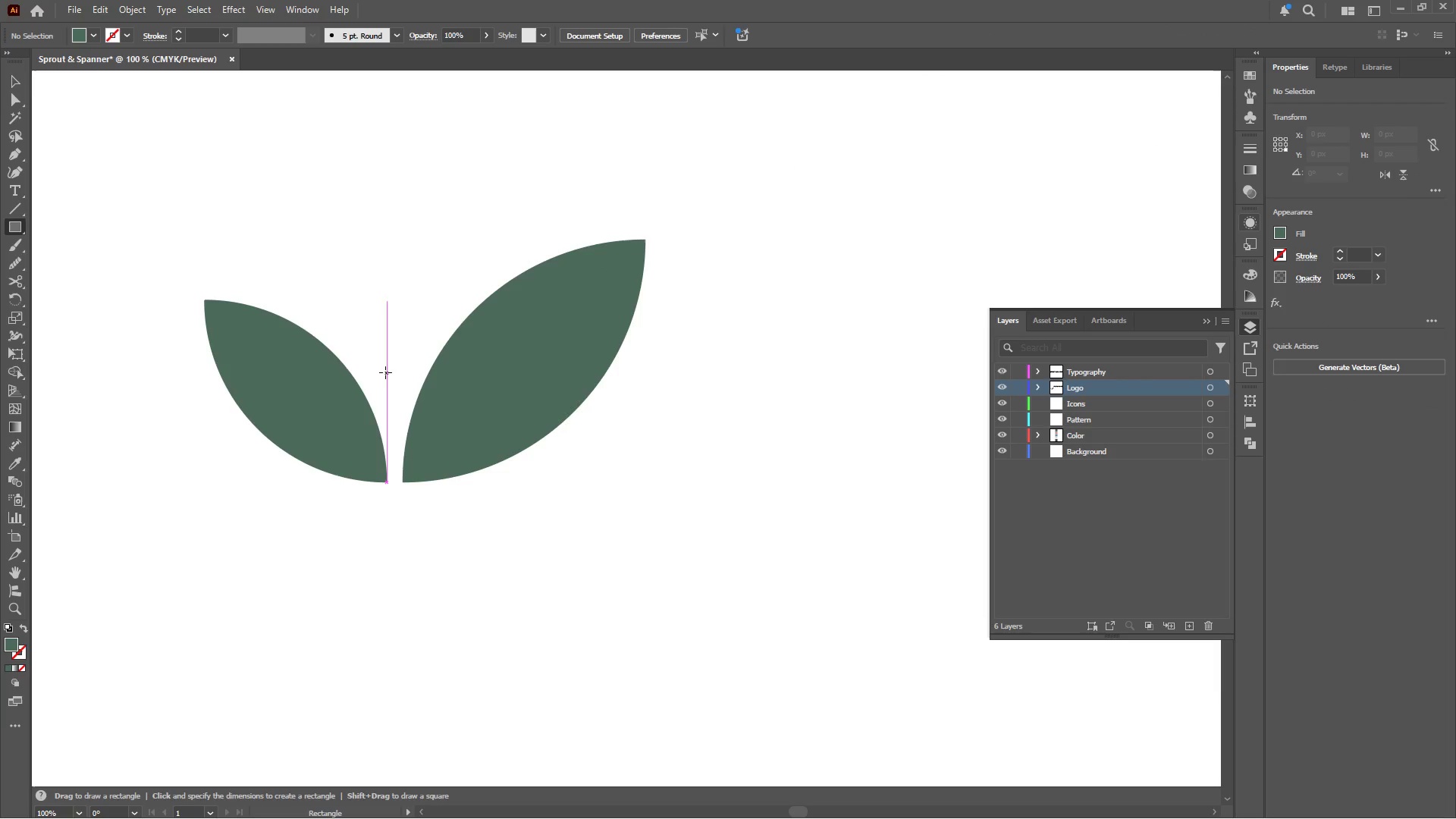 
hold_key(key=AltLeft, duration=0.33)
scroll: coordinate [367, 281], scroll_direction: down, amount: 11.0
 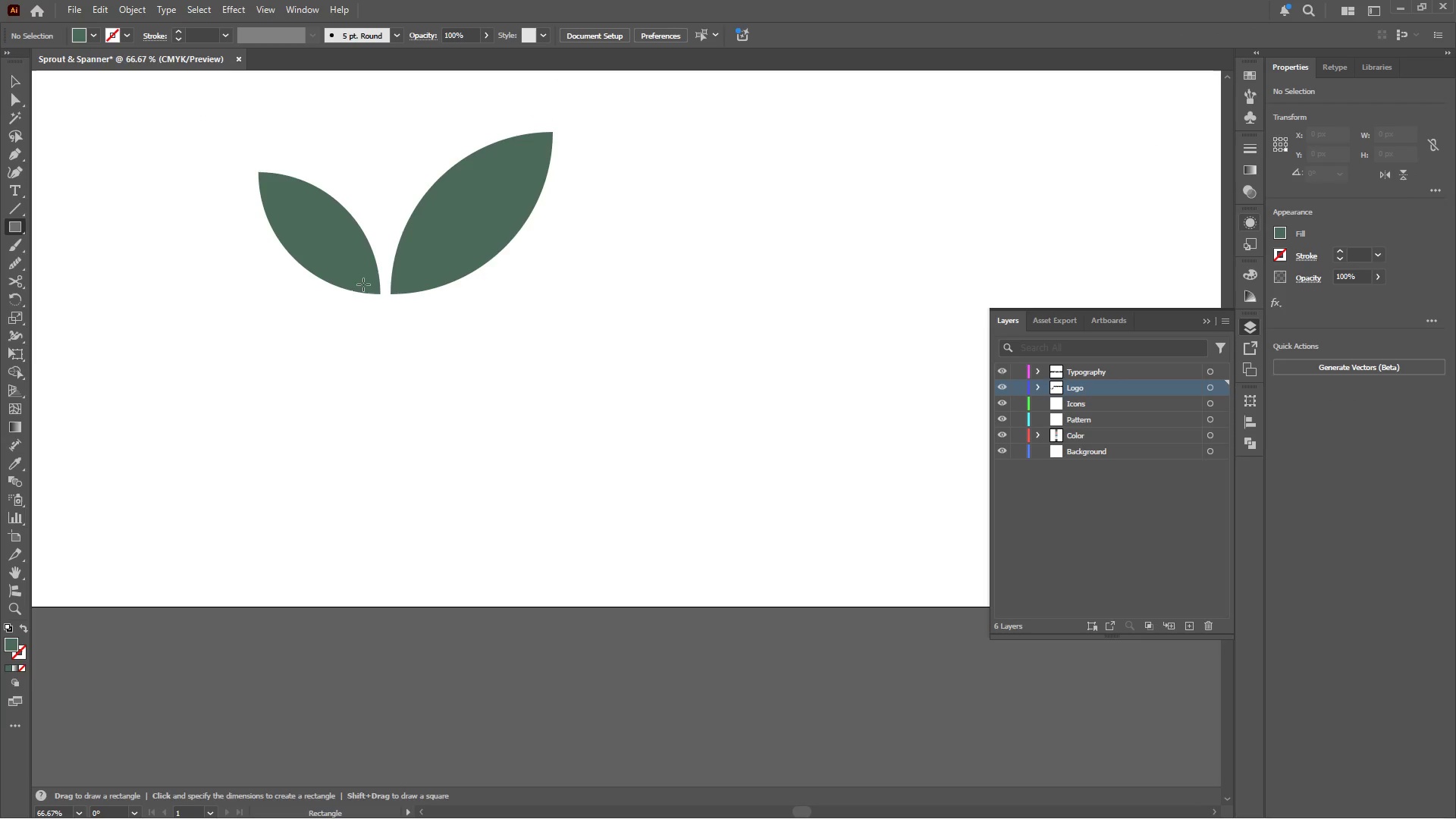 
left_click_drag(start_coordinate=[362, 290], to_coordinate=[395, 459])
 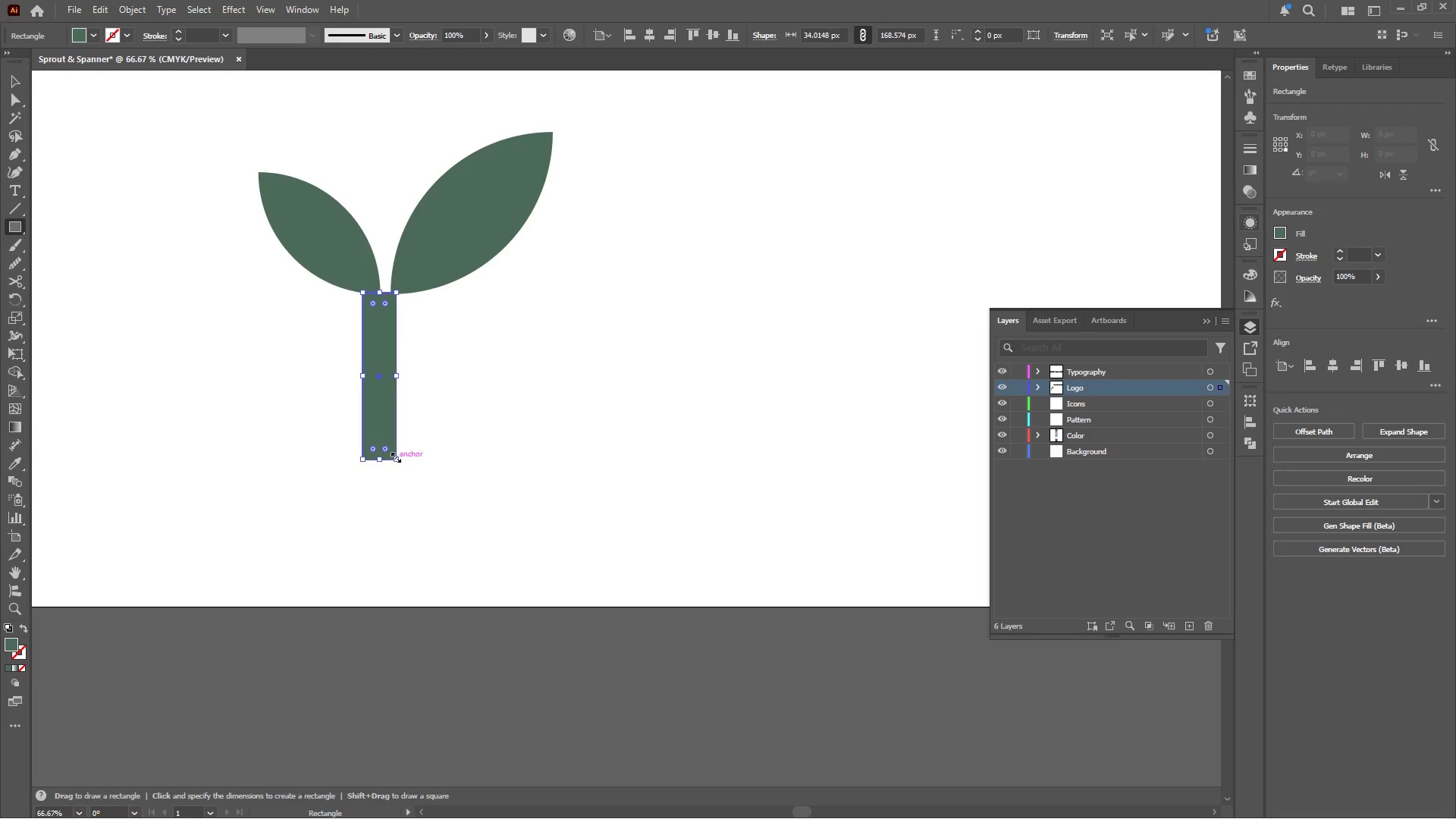 
hold_key(key=AltLeft, duration=0.89)
scroll: coordinate [385, 352], scroll_direction: up, amount: 4.0
 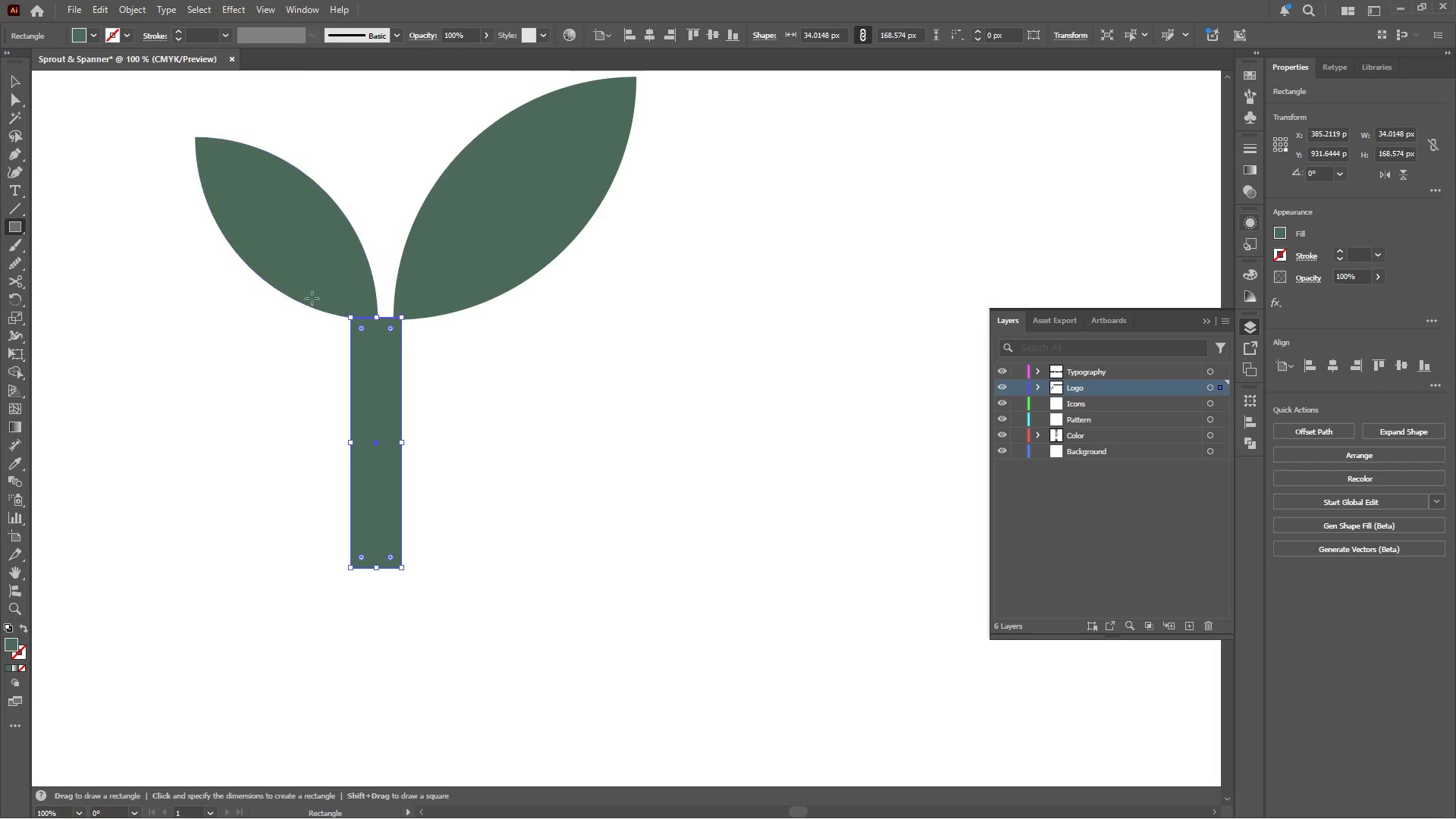 
left_click([13, 78])
 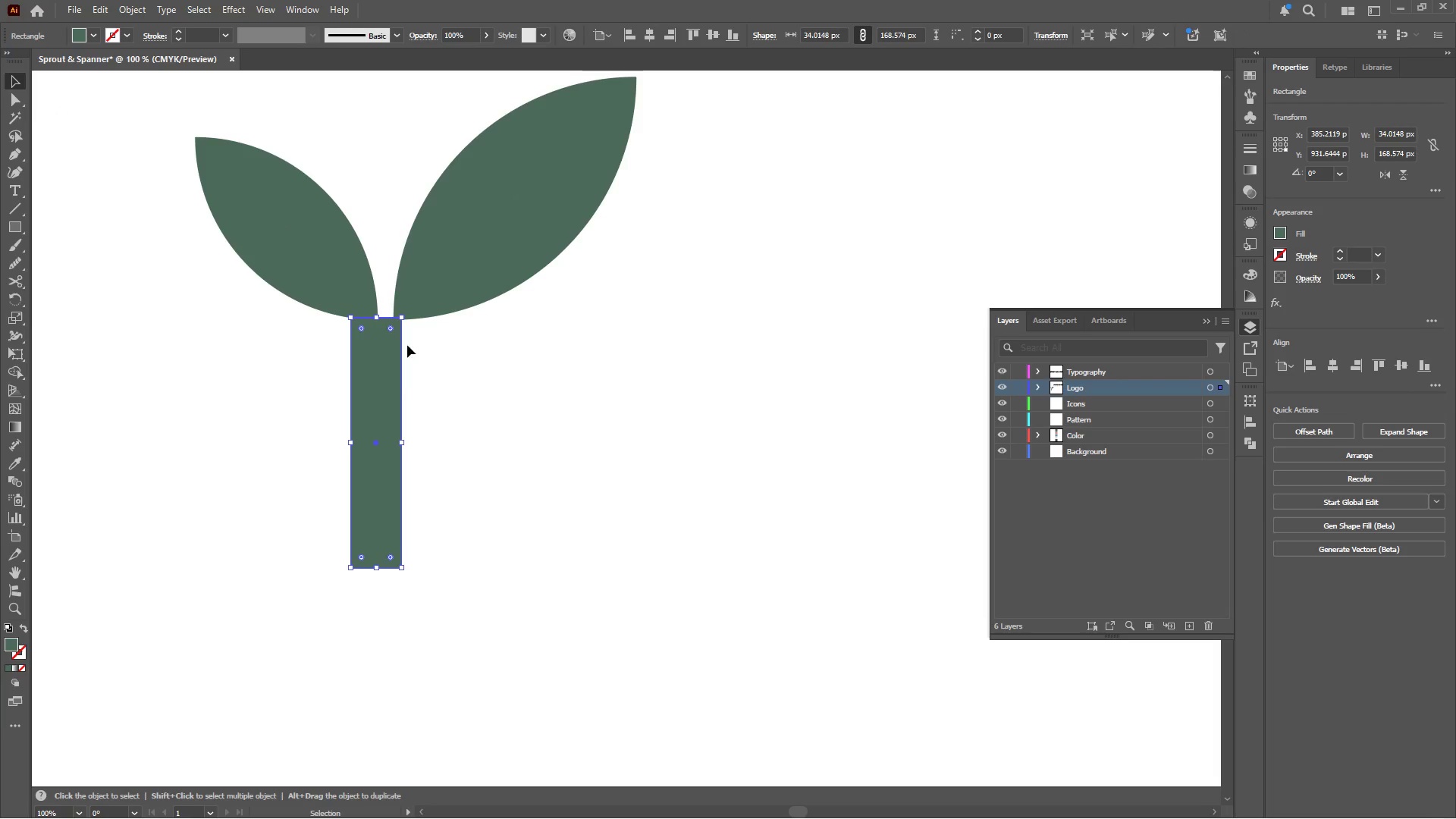 
left_click_drag(start_coordinate=[383, 373], to_coordinate=[391, 374])
 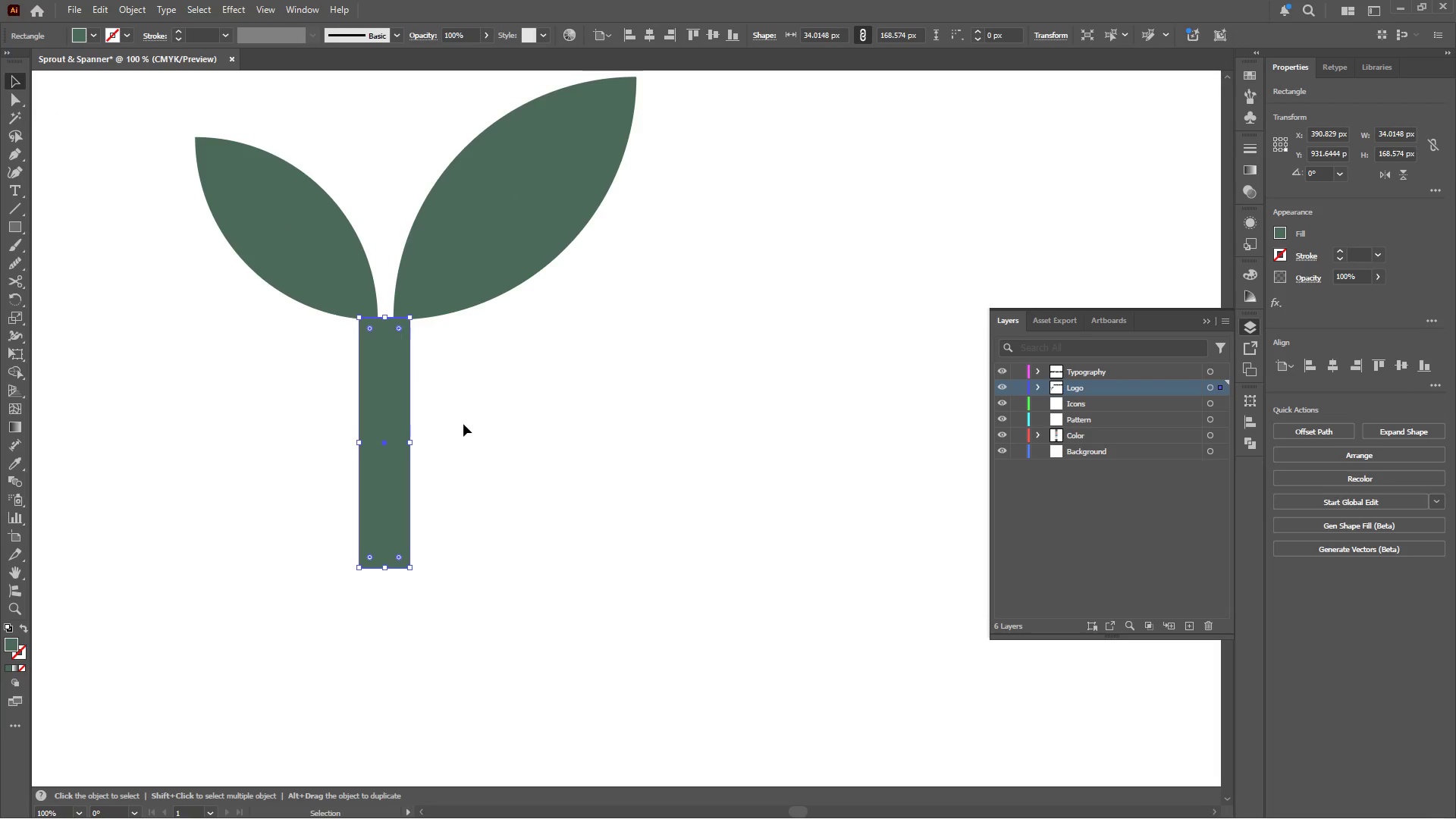 
hold_key(key=ShiftLeft, duration=1.14)
 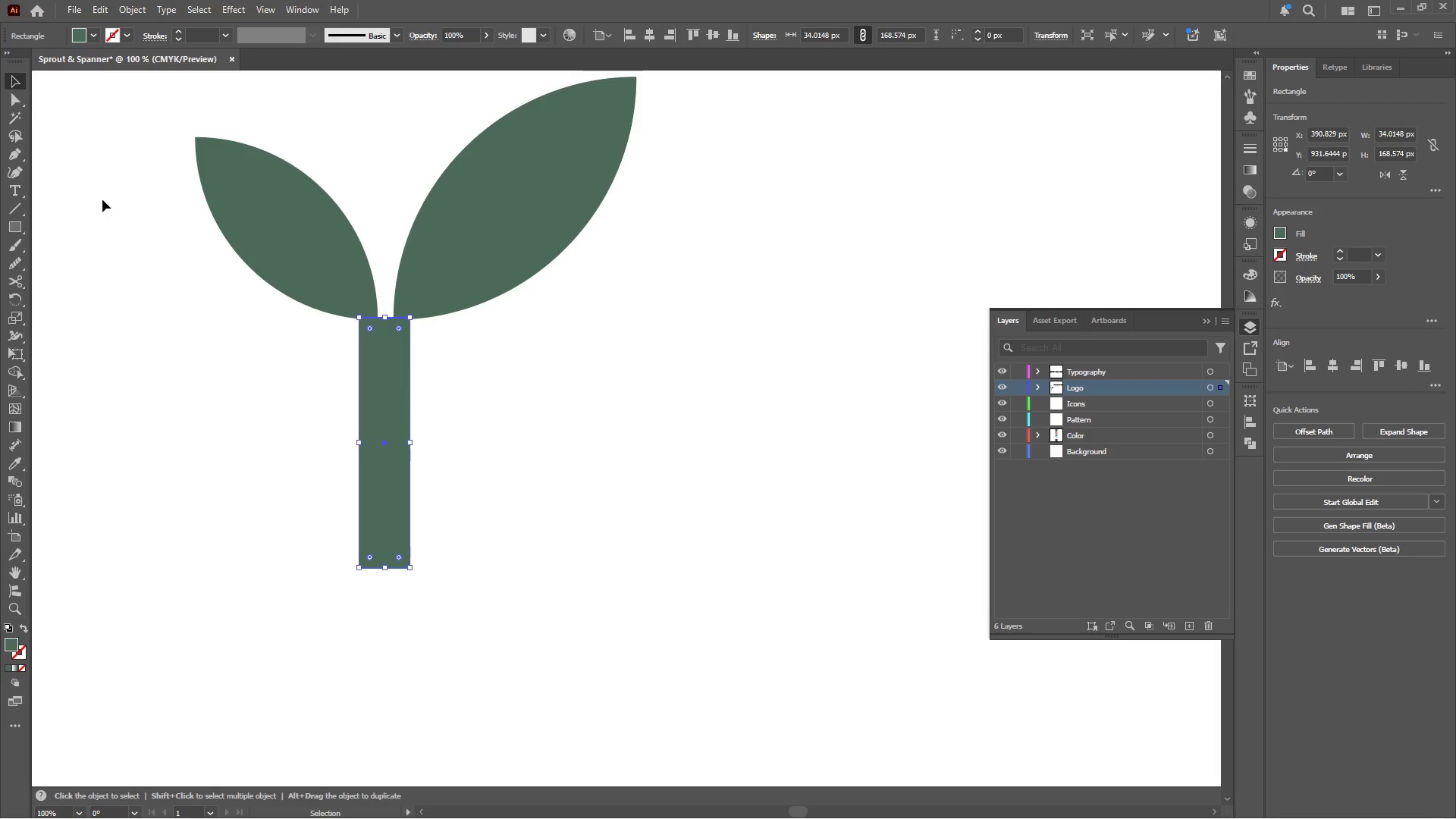 
left_click([18, 102])
 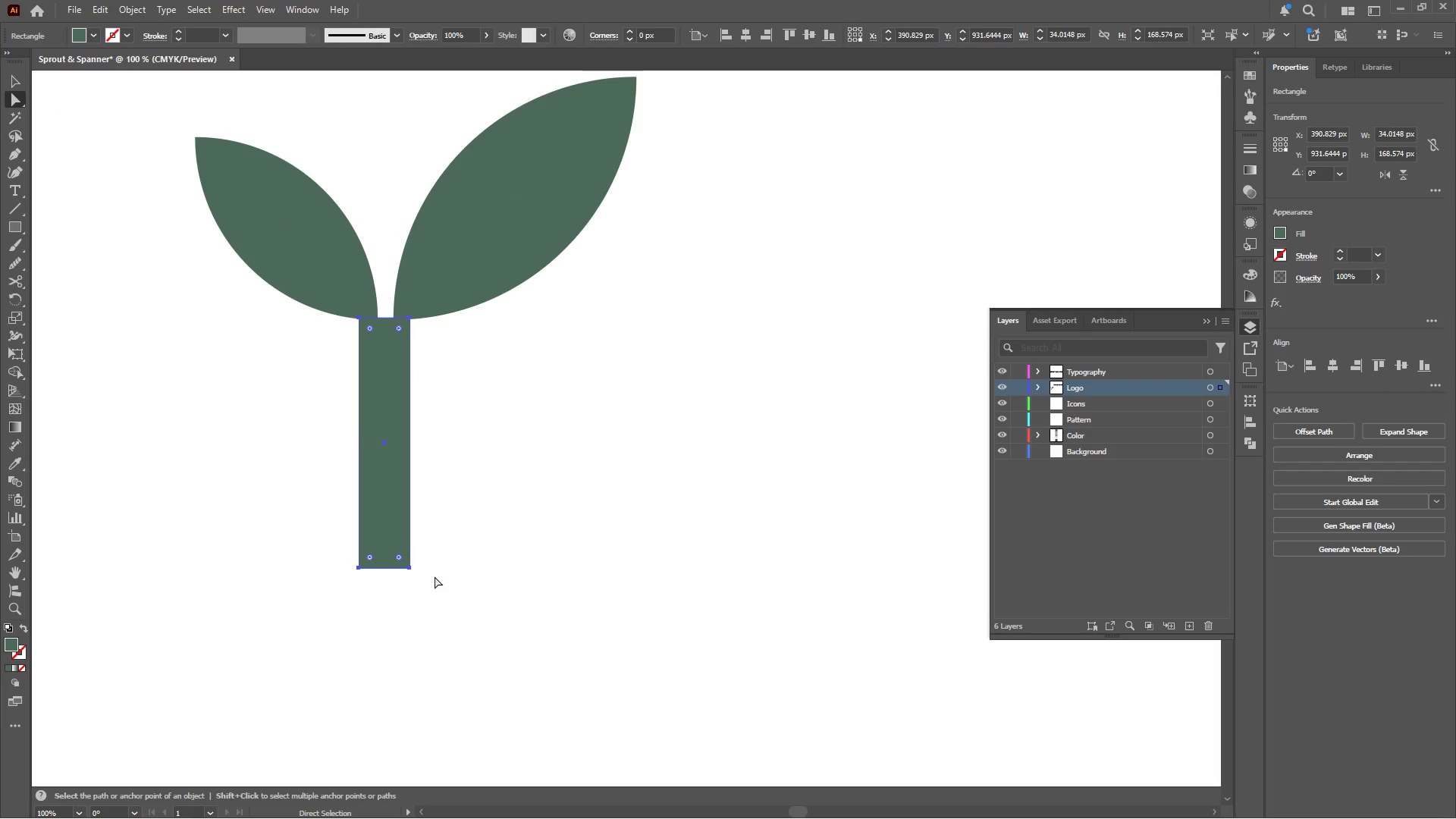 
left_click_drag(start_coordinate=[431, 552], to_coordinate=[320, 585])
 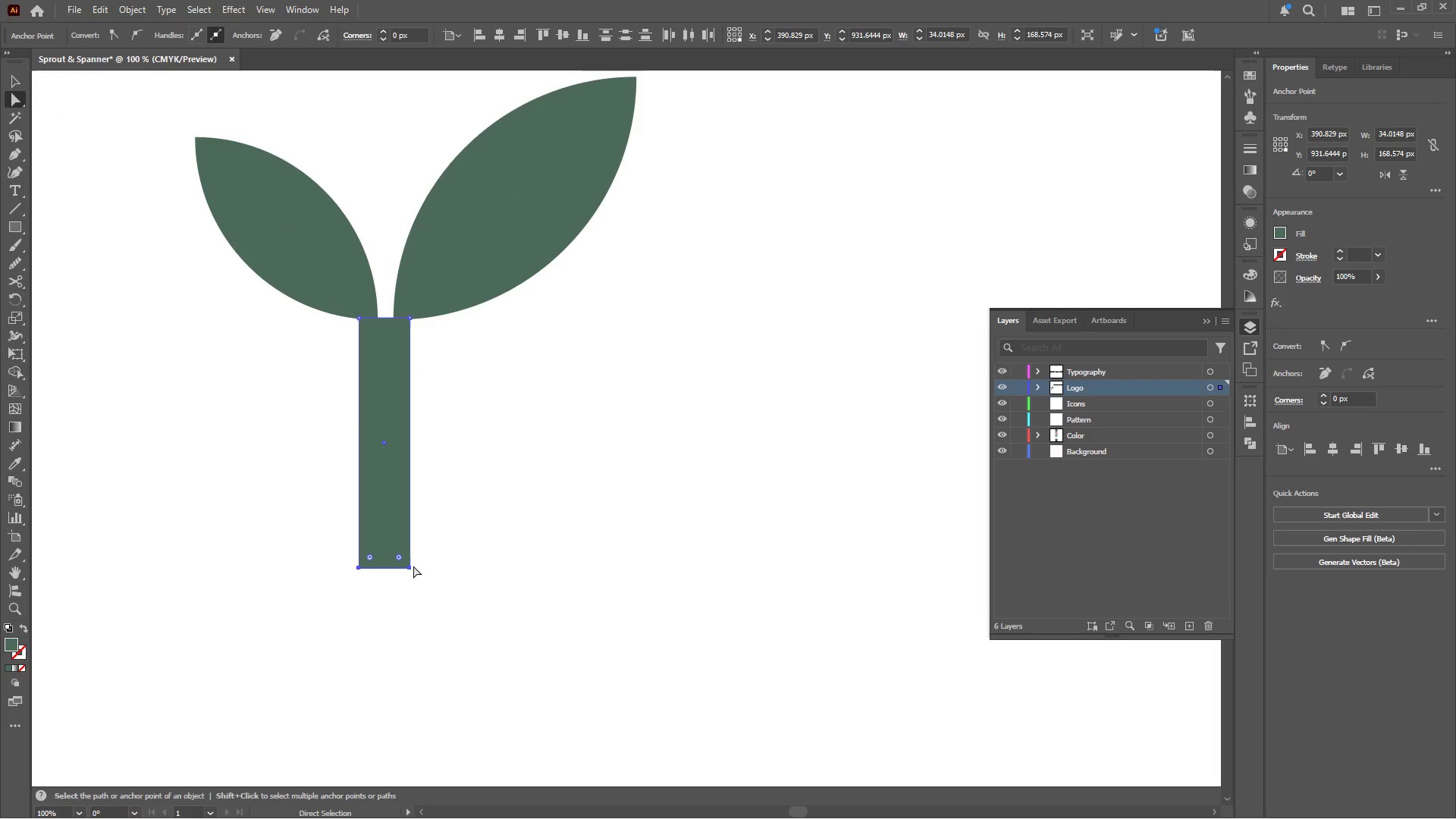 
right_click([409, 568])
 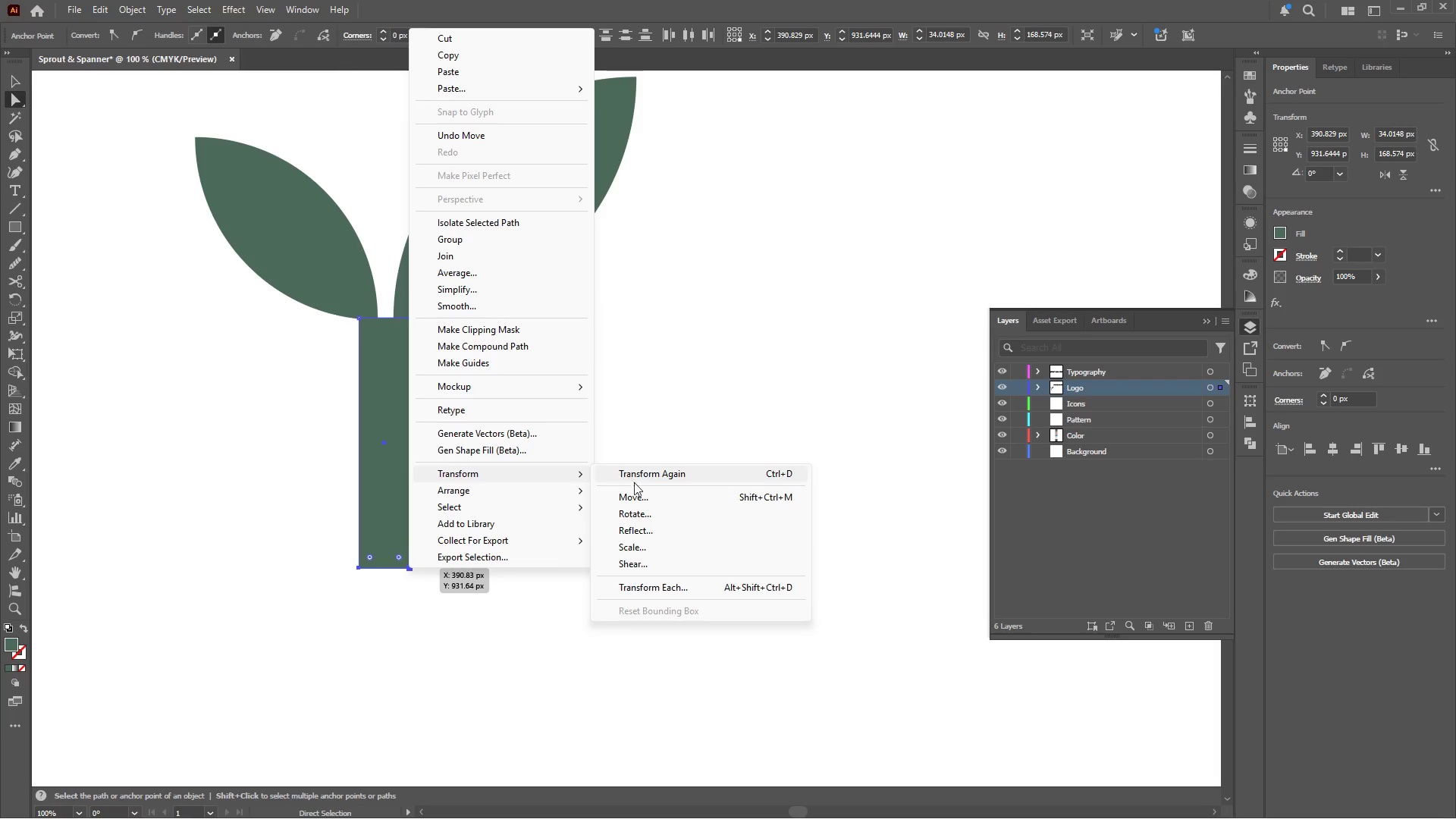 
left_click([644, 550])
 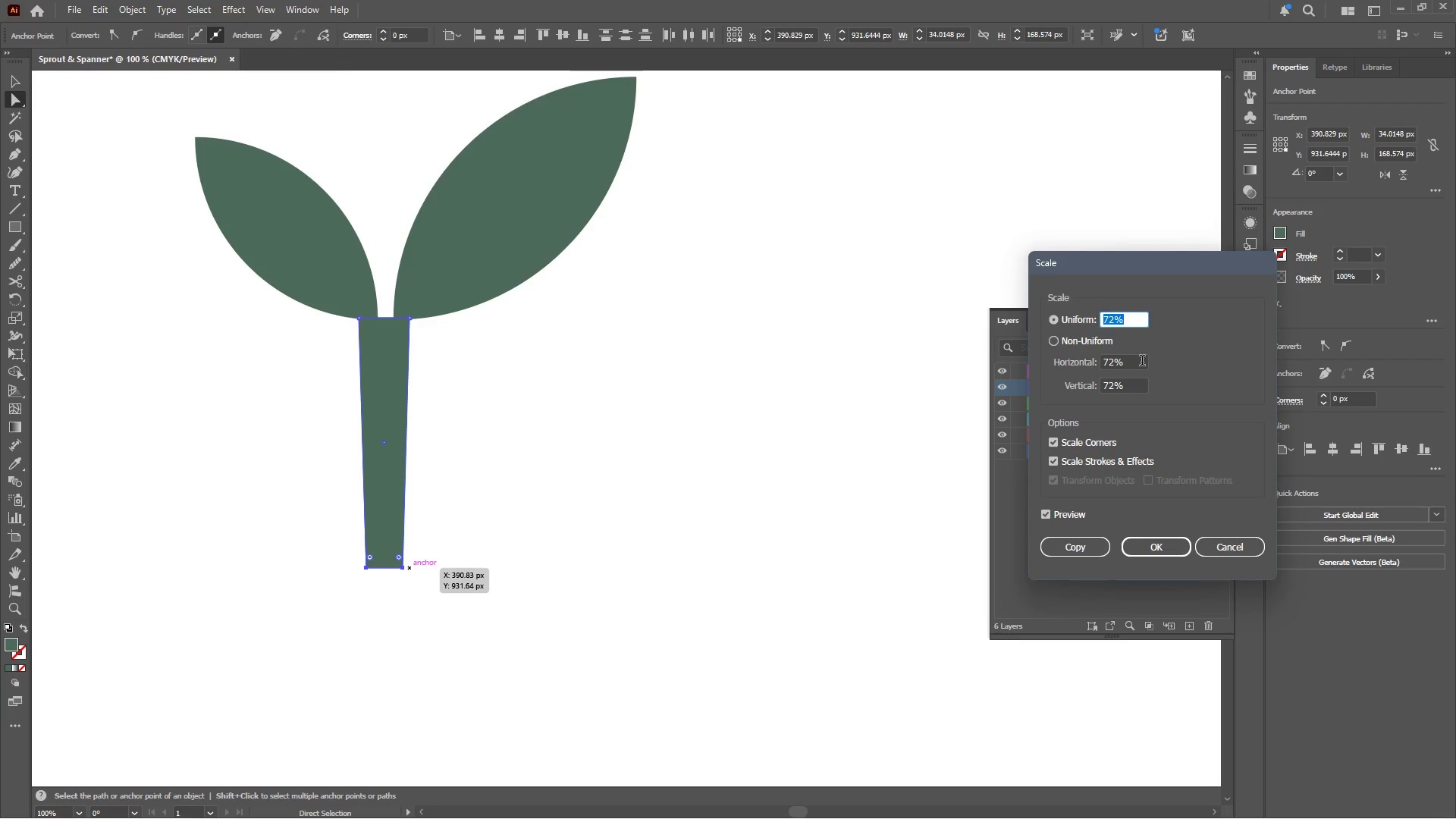 
scroll: coordinate [1127, 318], scroll_direction: up, amount: 67.0
 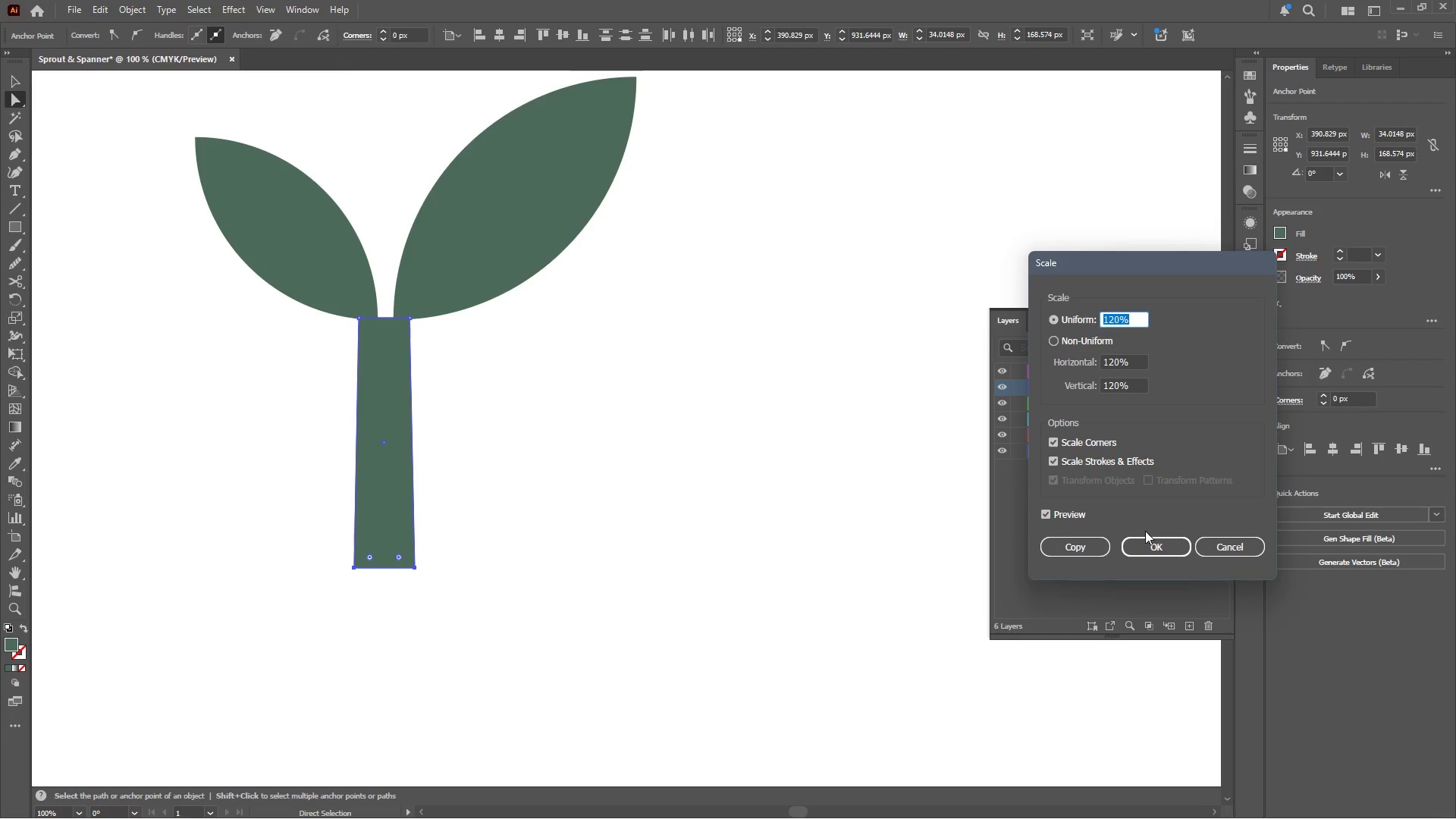 
left_click([1145, 545])
 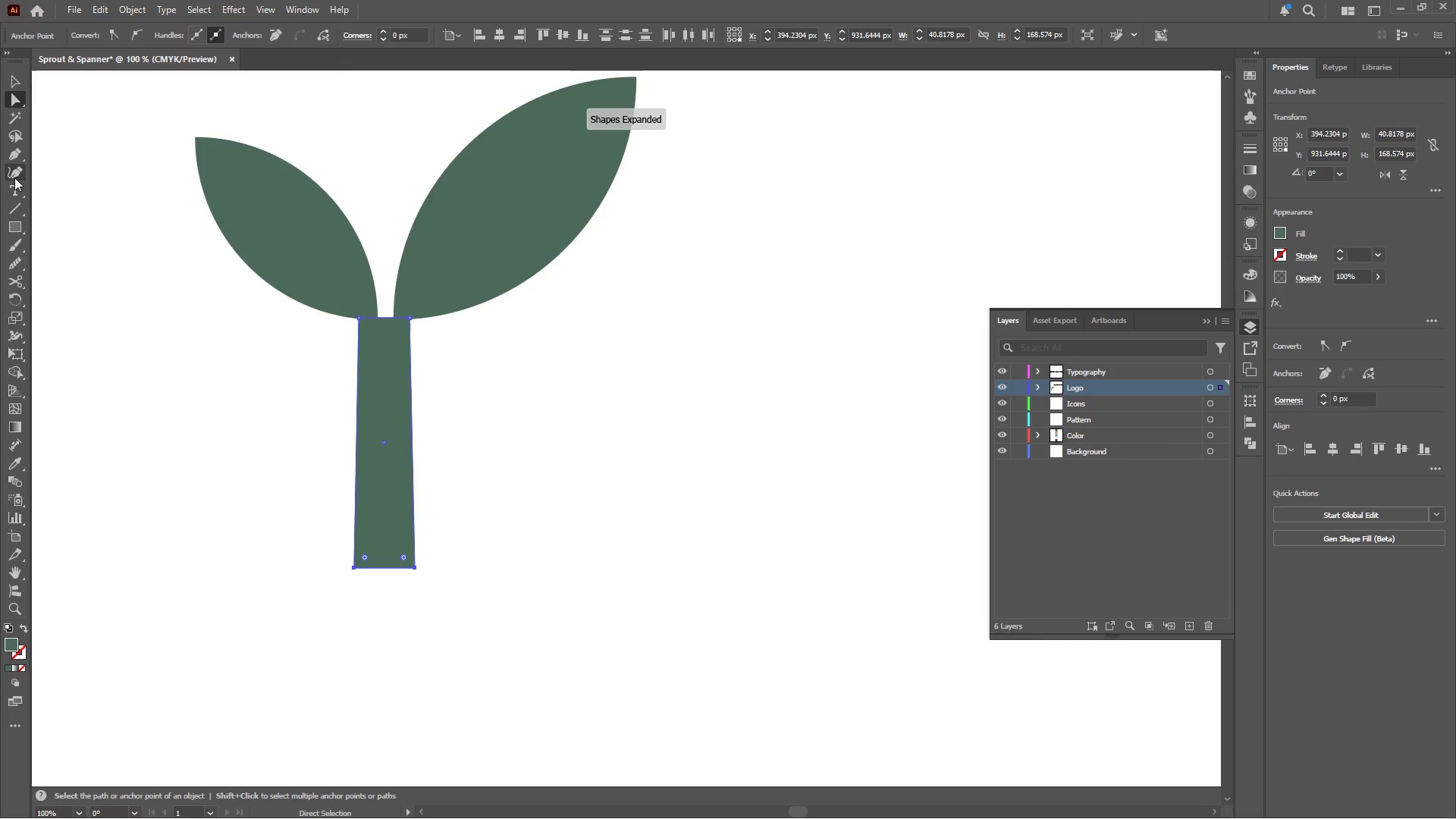 
left_click([12, 174])
 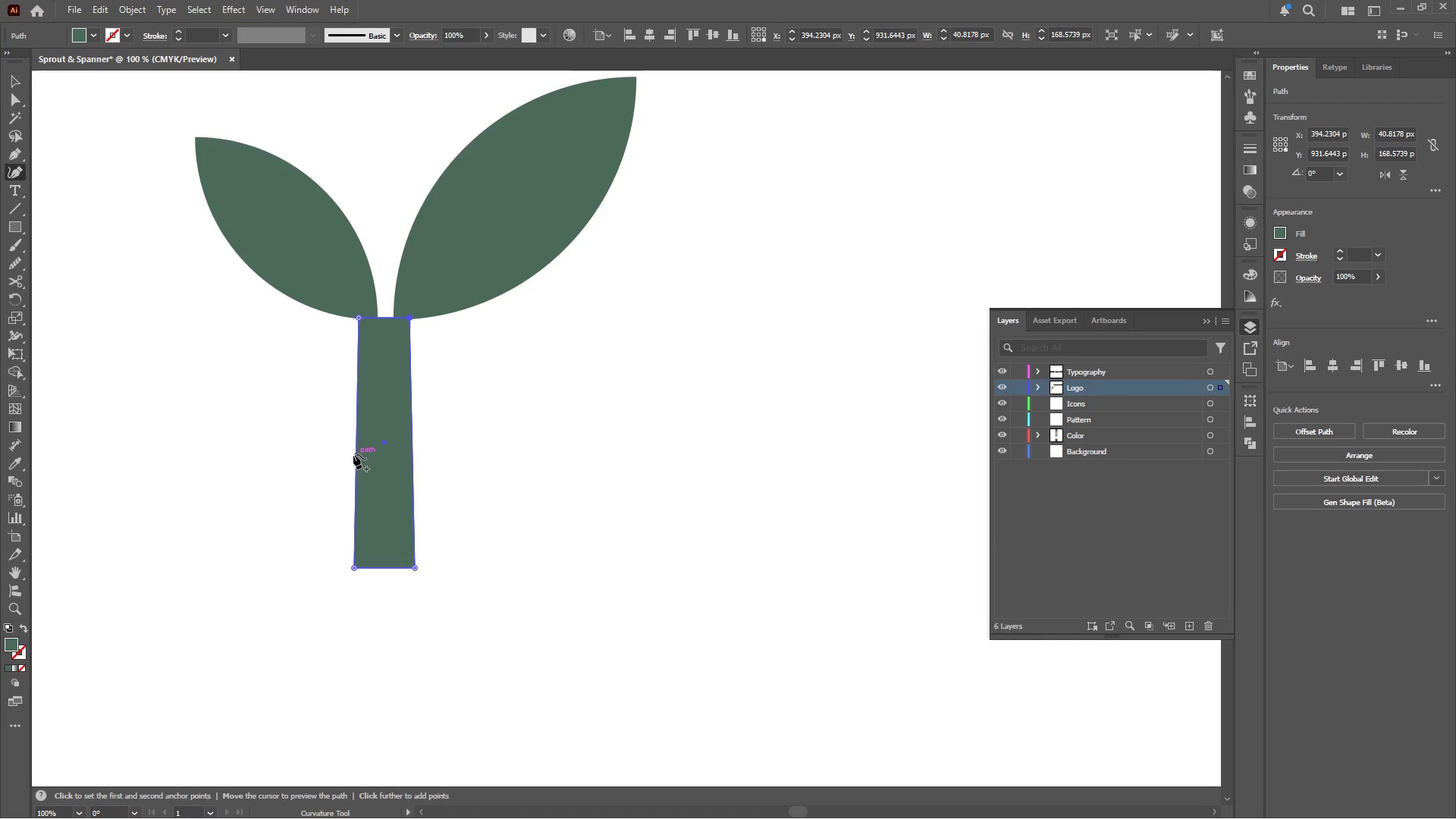 
left_click_drag(start_coordinate=[353, 453], to_coordinate=[364, 458])
 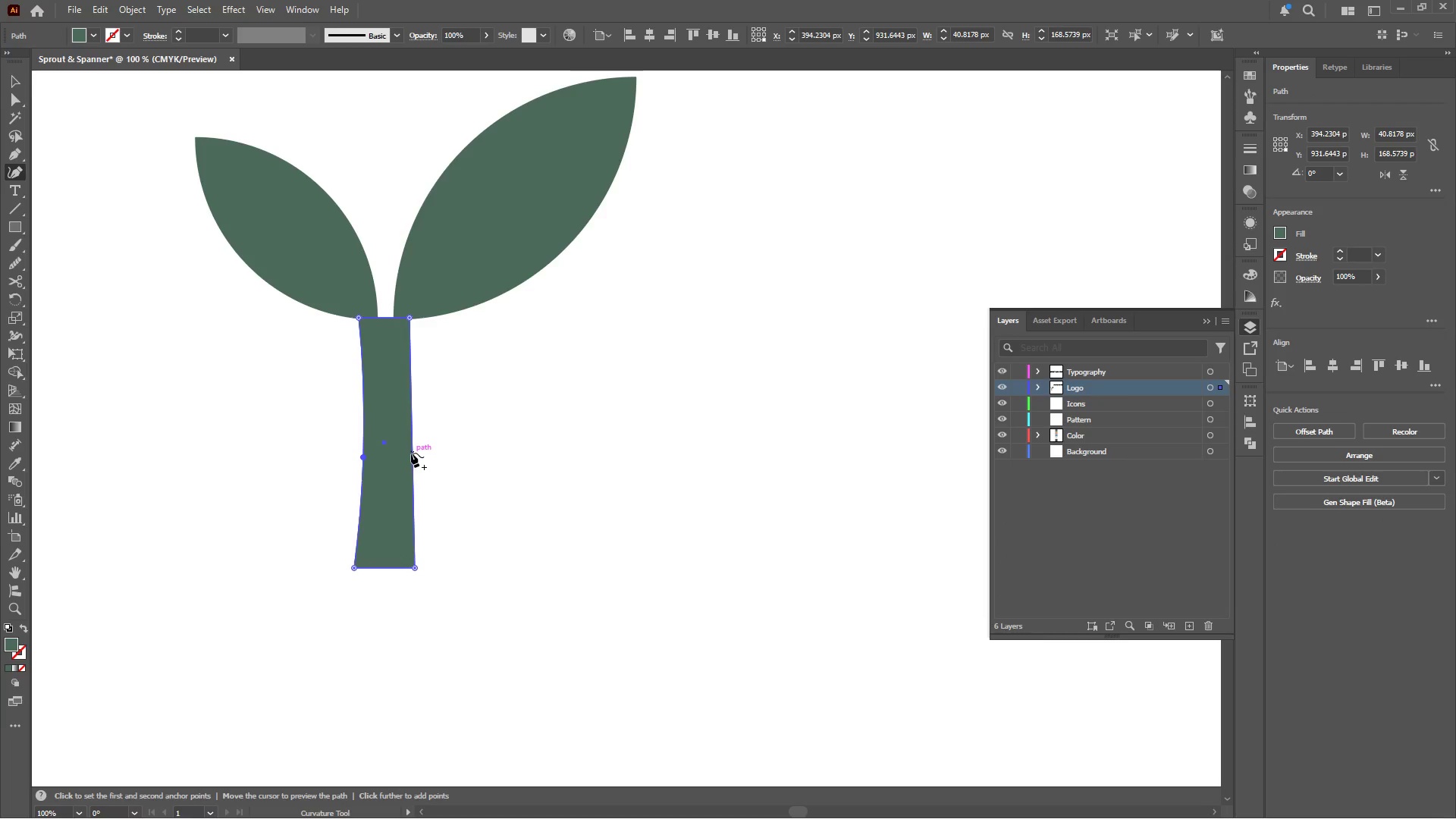 
left_click_drag(start_coordinate=[411, 450], to_coordinate=[403, 450])
 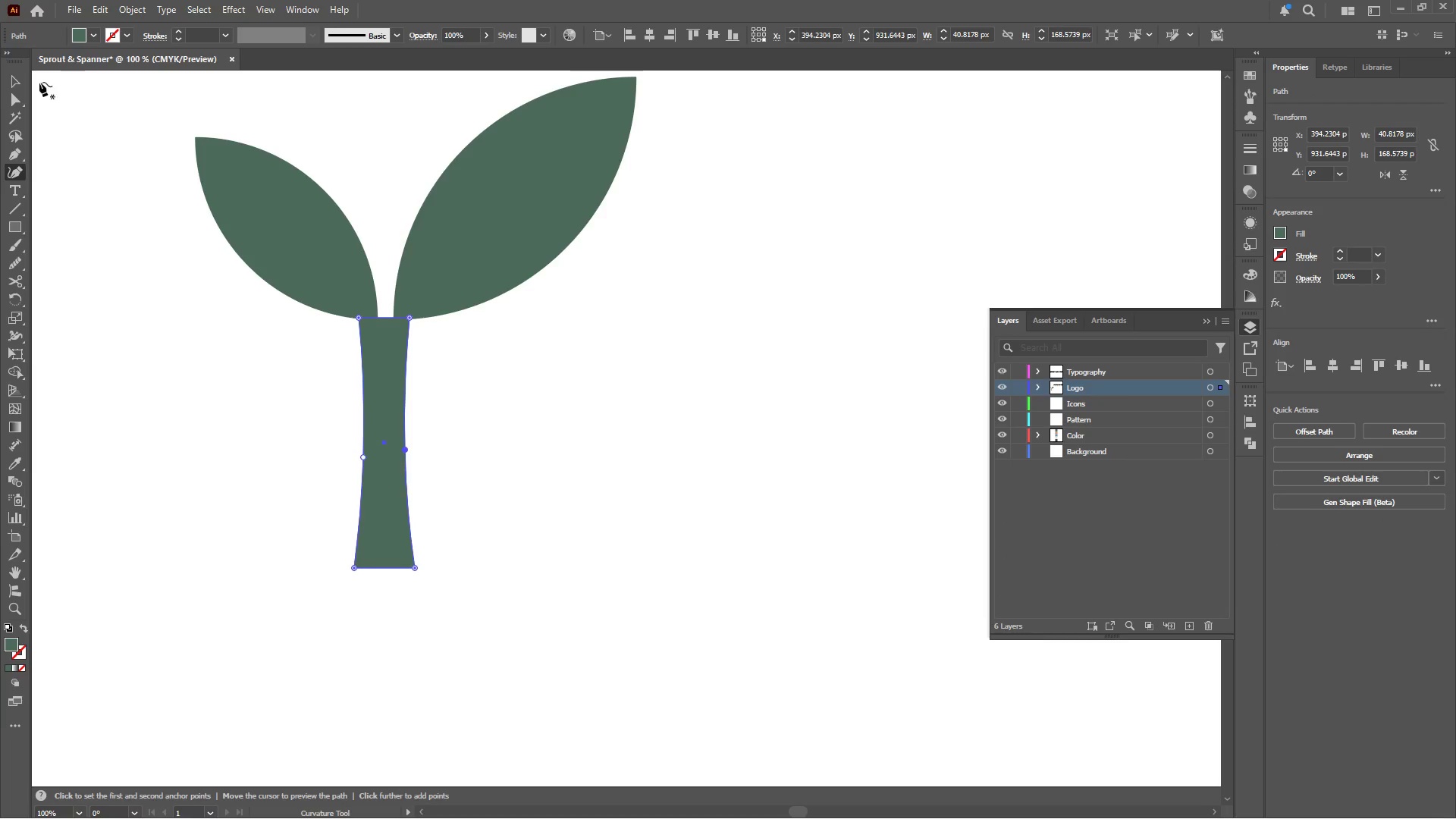 
left_click([18, 81])
 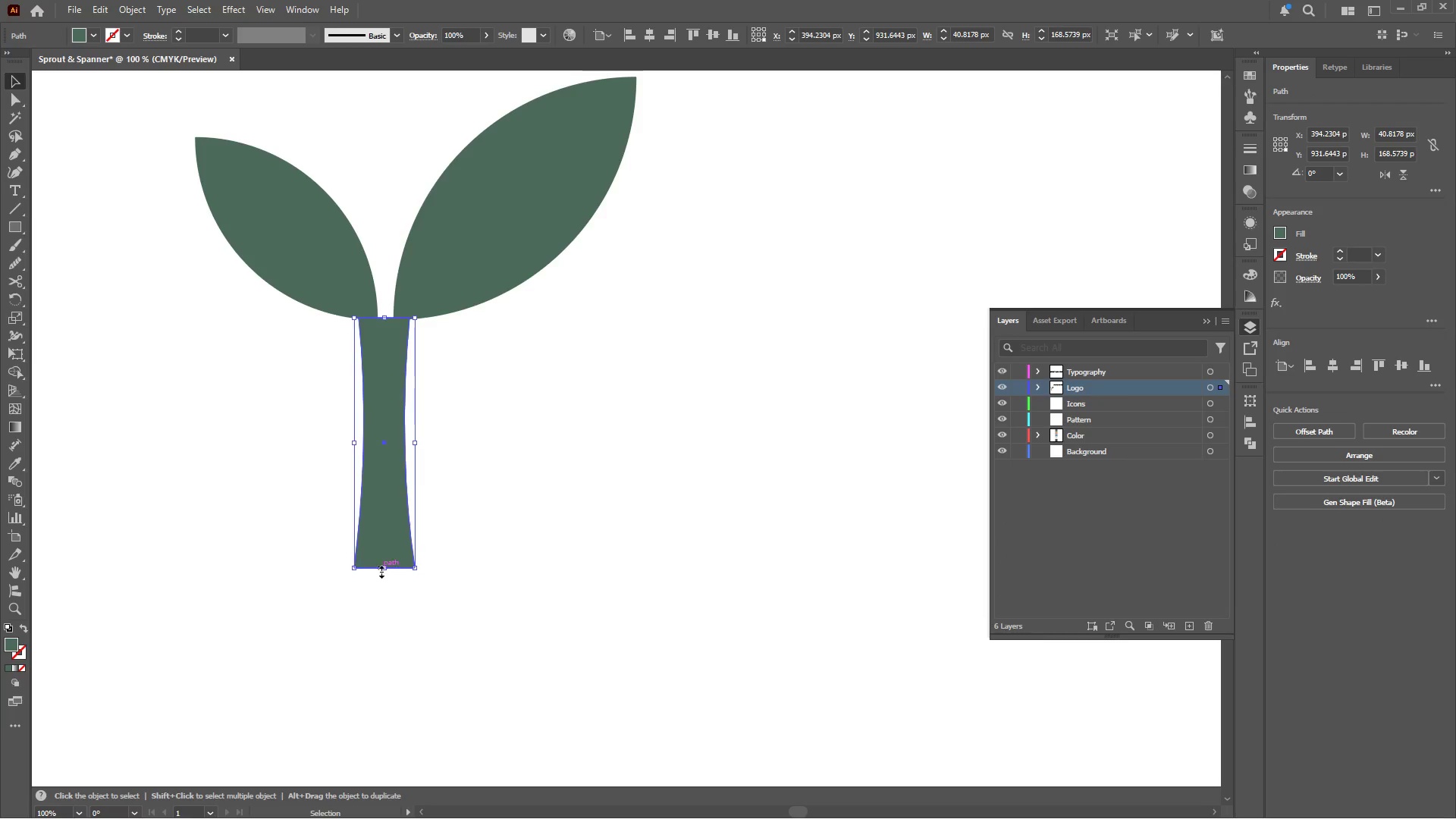 
left_click_drag(start_coordinate=[380, 568], to_coordinate=[381, 620])
 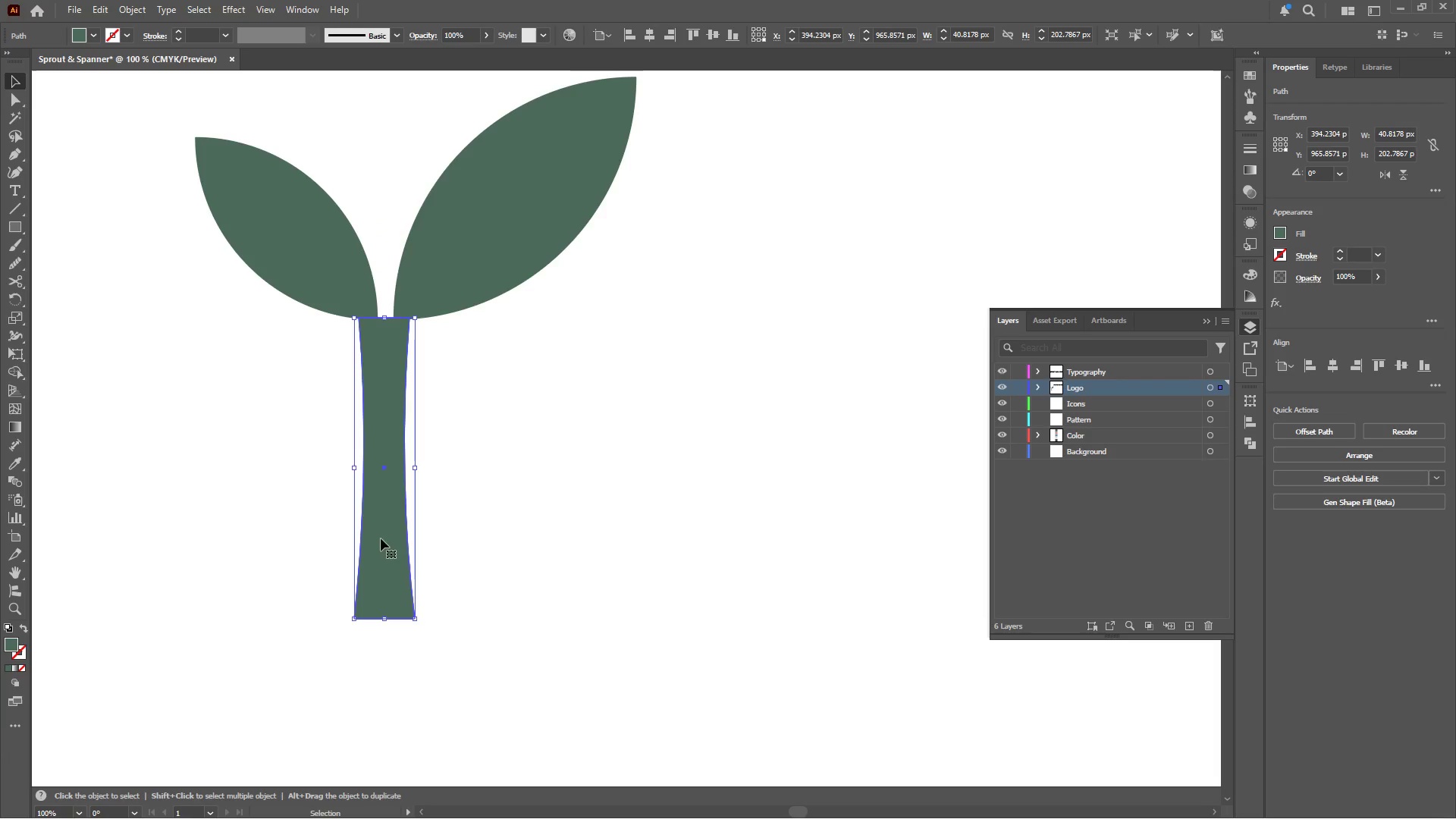 
left_click_drag(start_coordinate=[385, 537], to_coordinate=[384, 515])
 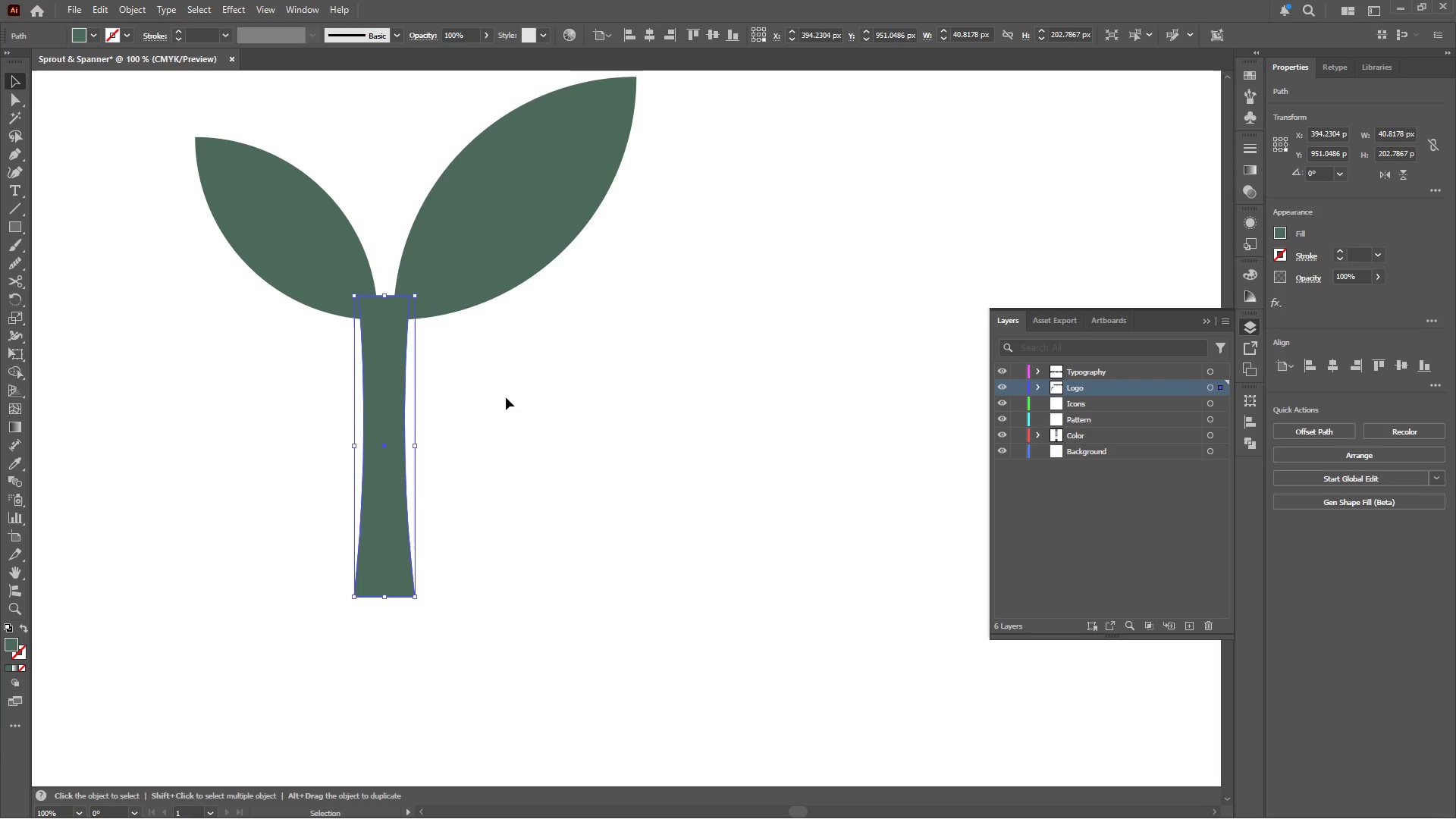 
left_click([506, 397])
 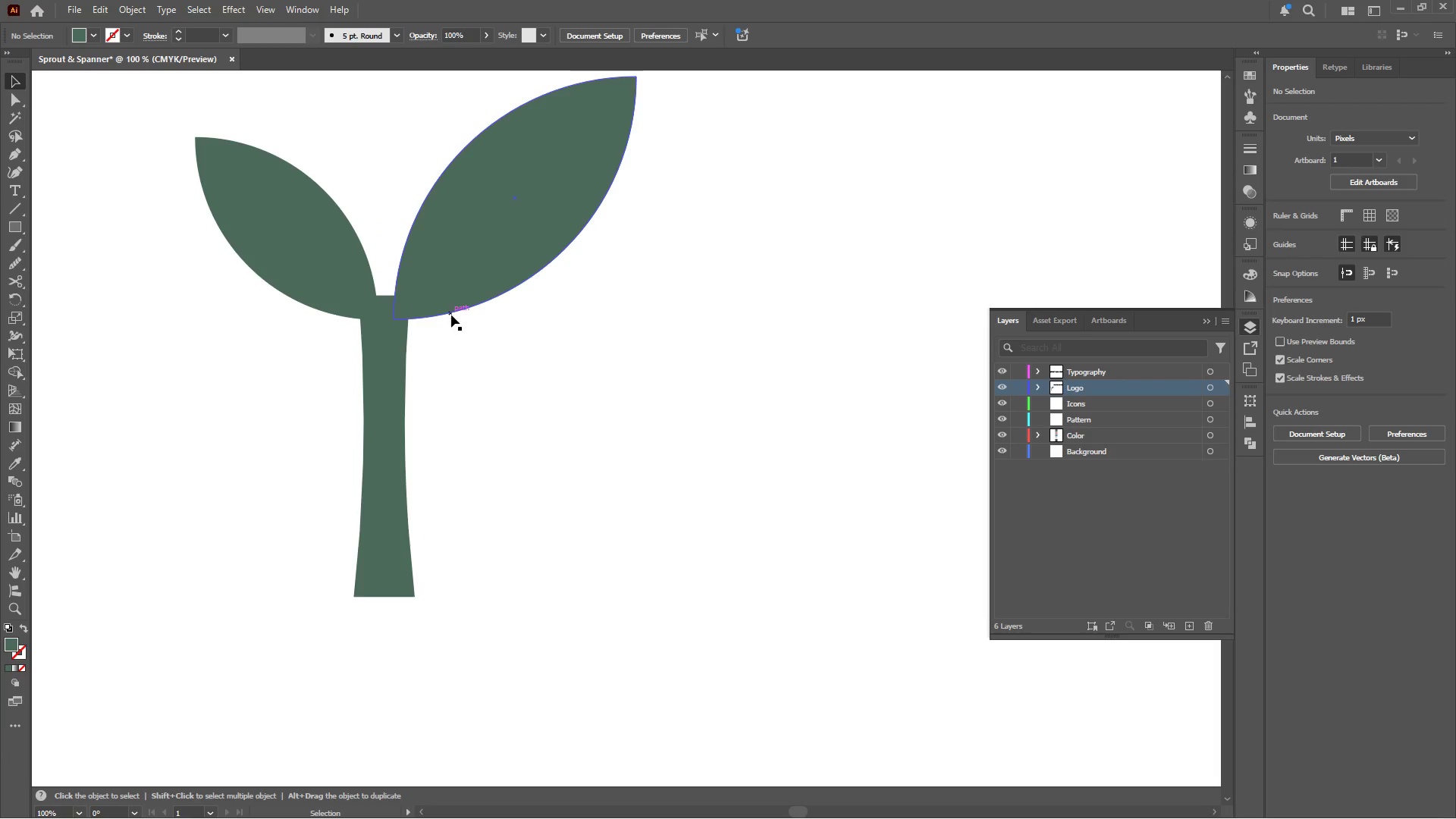 
left_click([453, 262])
 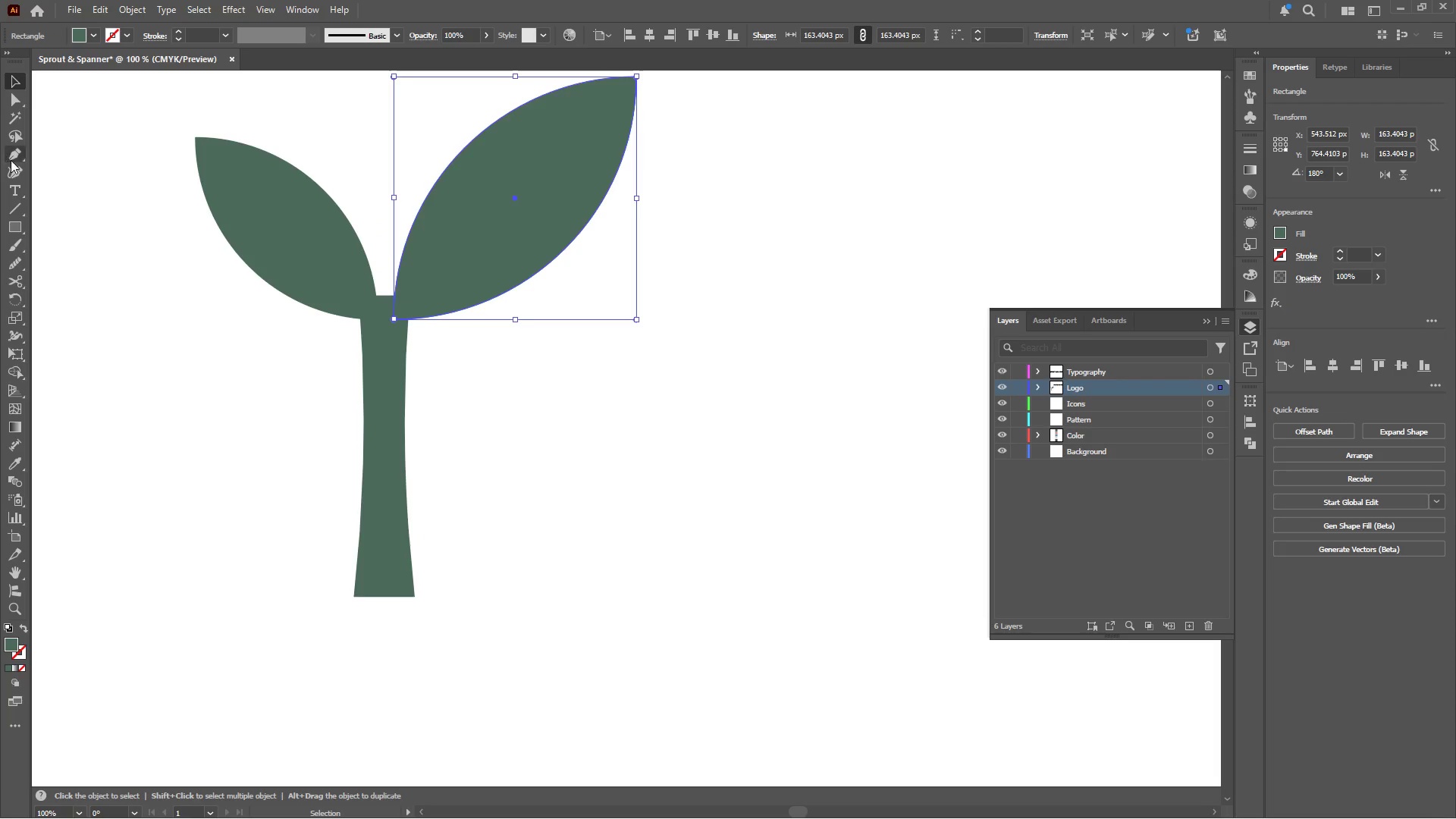 
left_click([14, 169])
 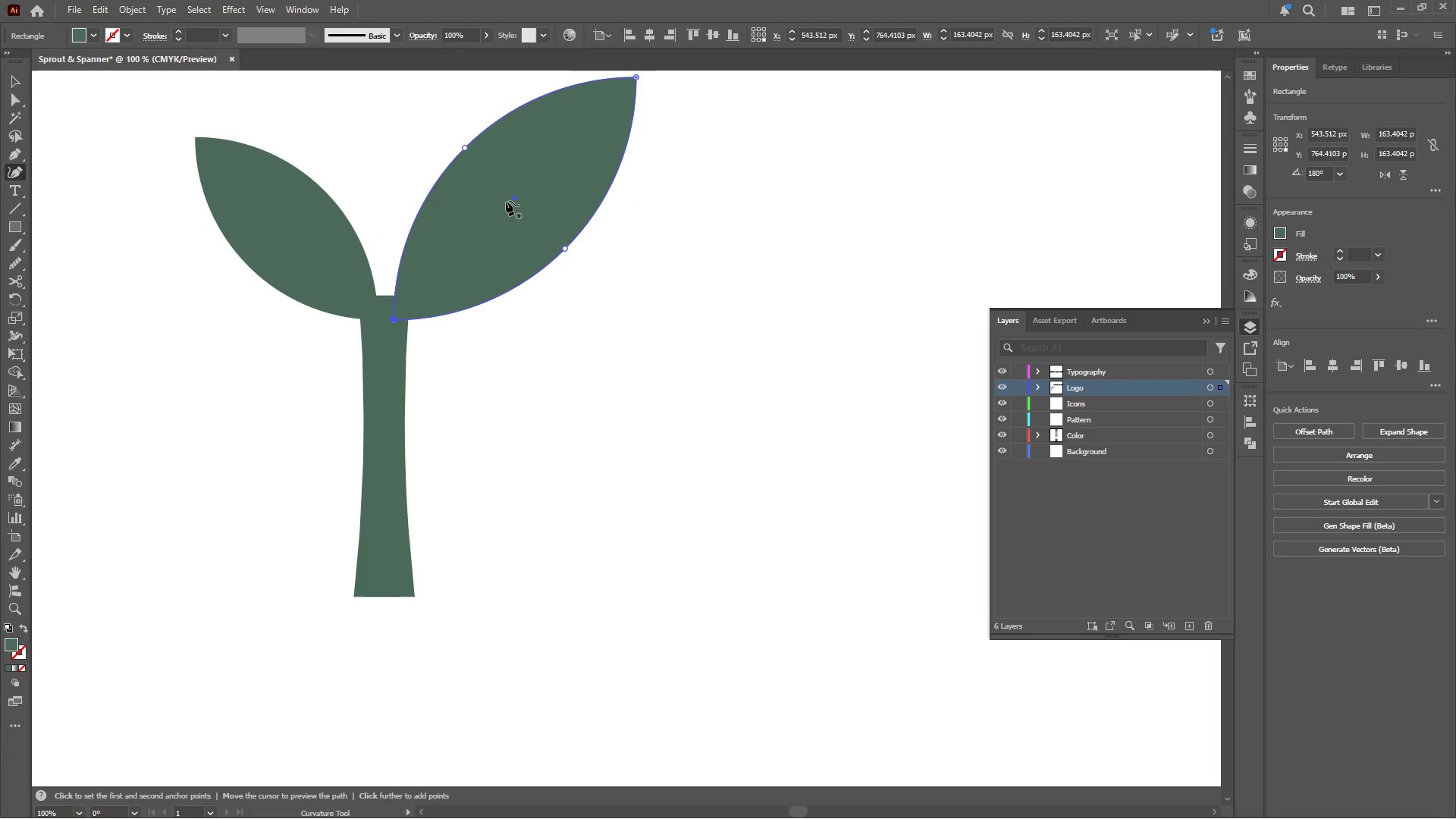 
left_click([507, 200])
 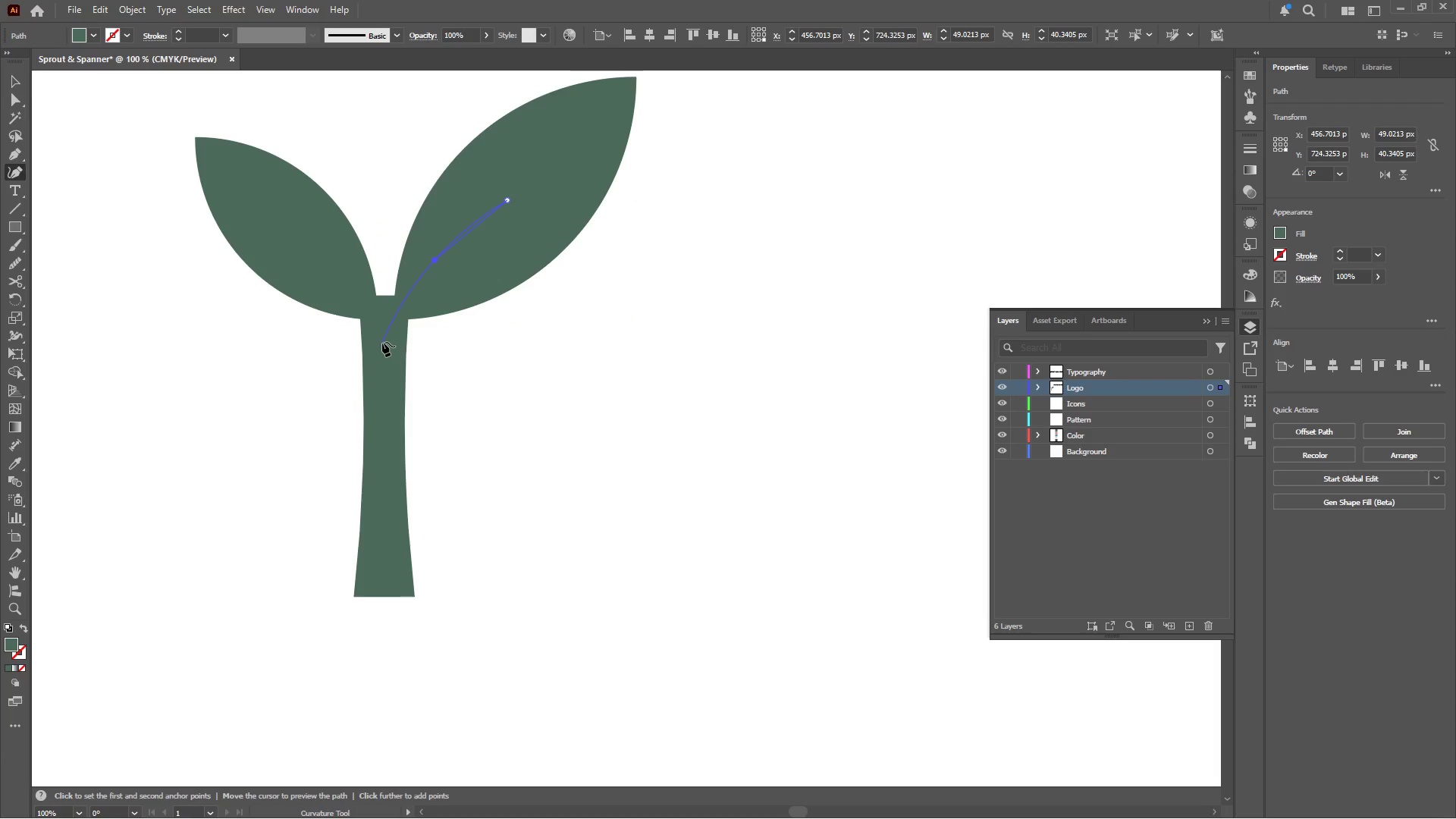 
left_click([382, 344])
 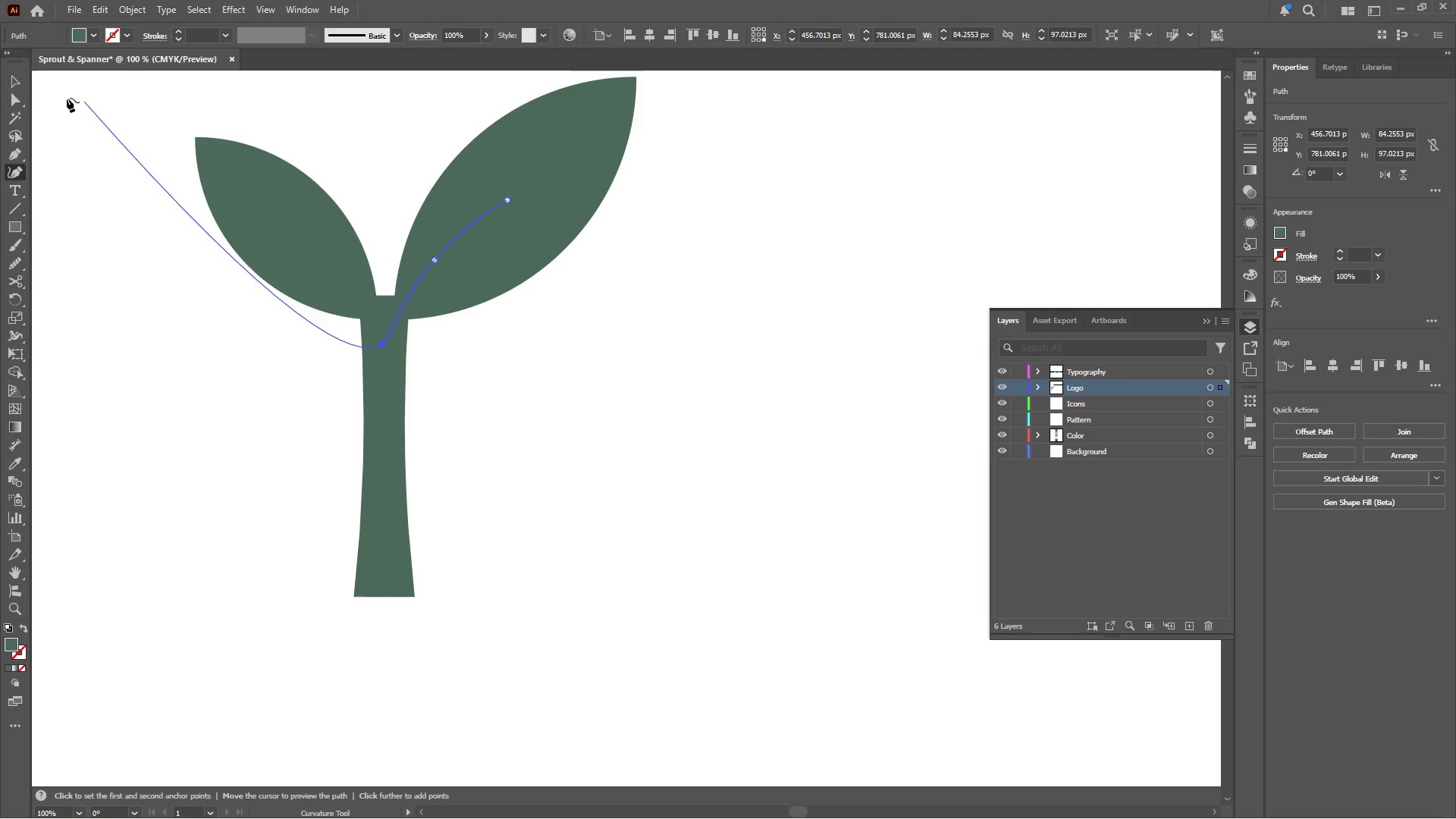 
left_click([11, 77])
 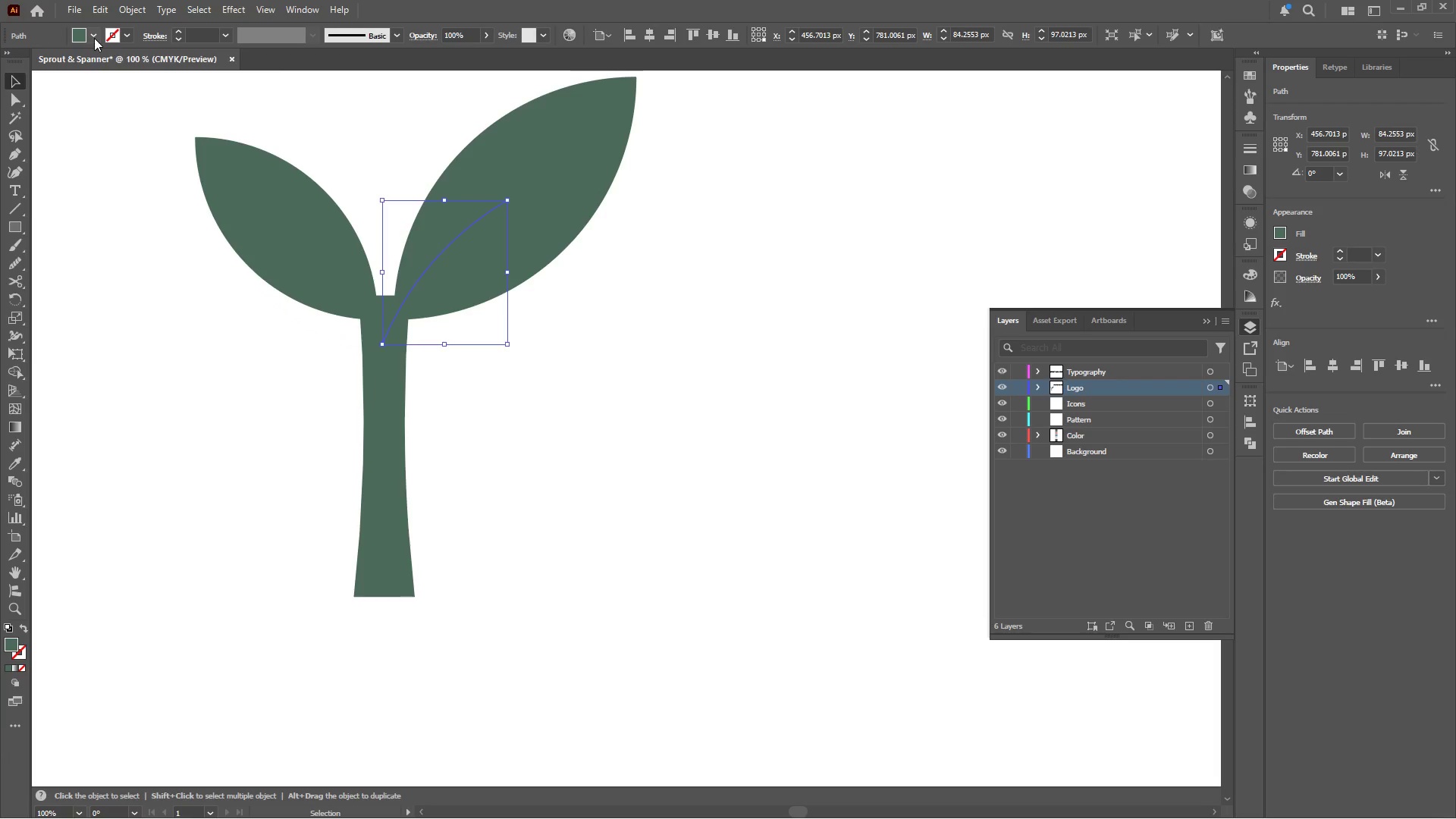 
key(Shift+X)
 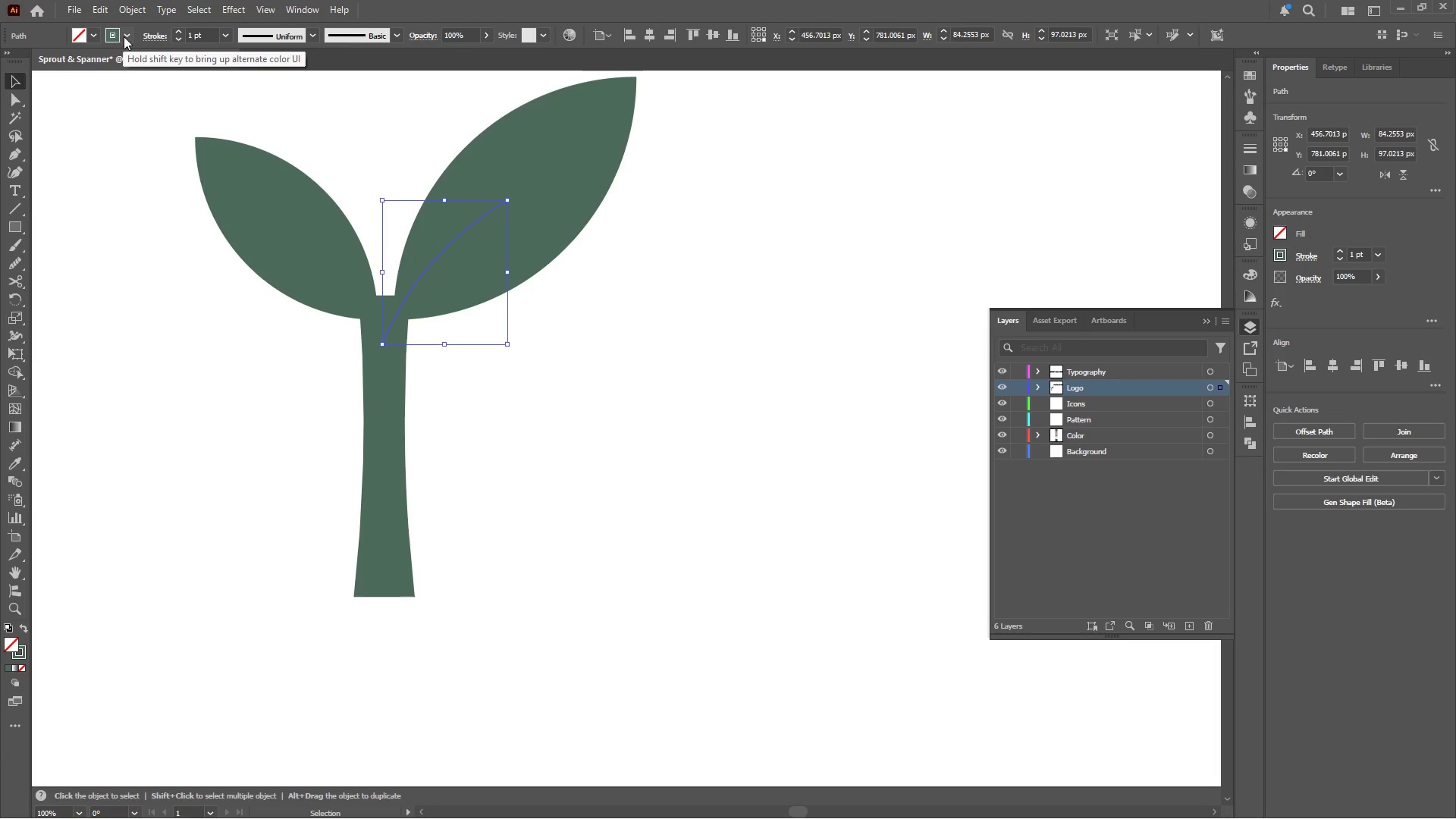 
left_click([124, 34])
 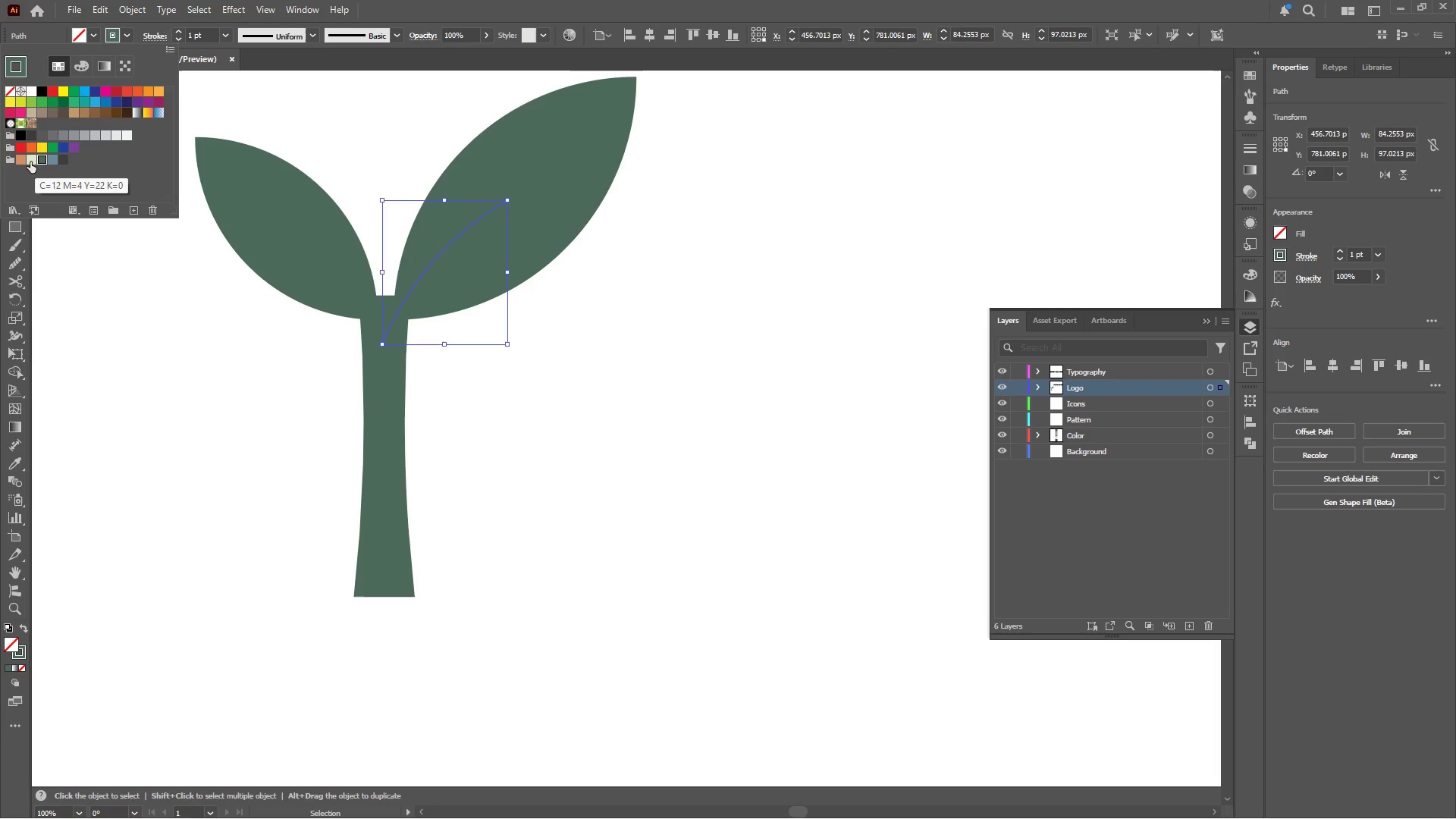 
left_click([30, 161])
 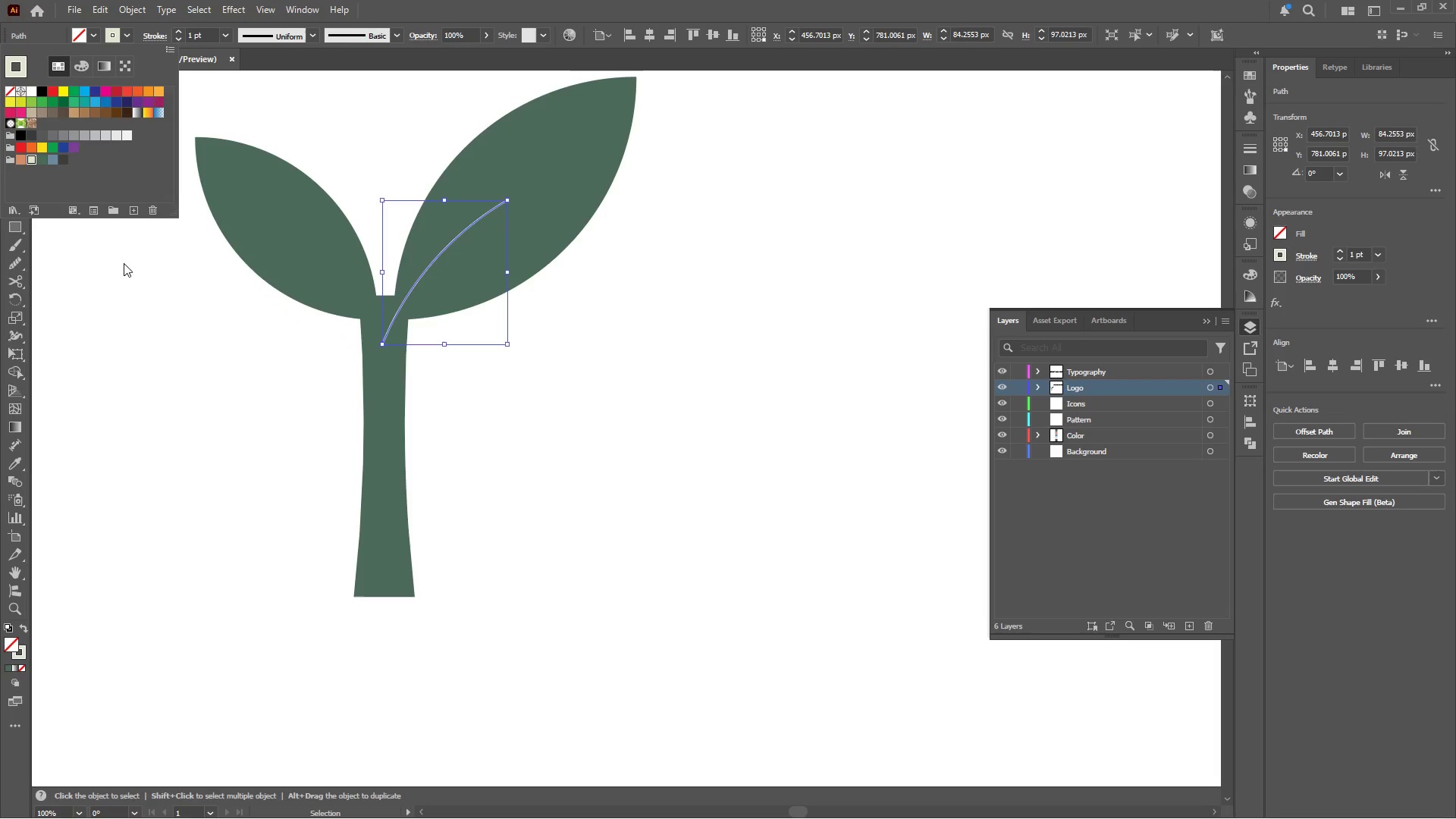 
left_click([152, 300])
 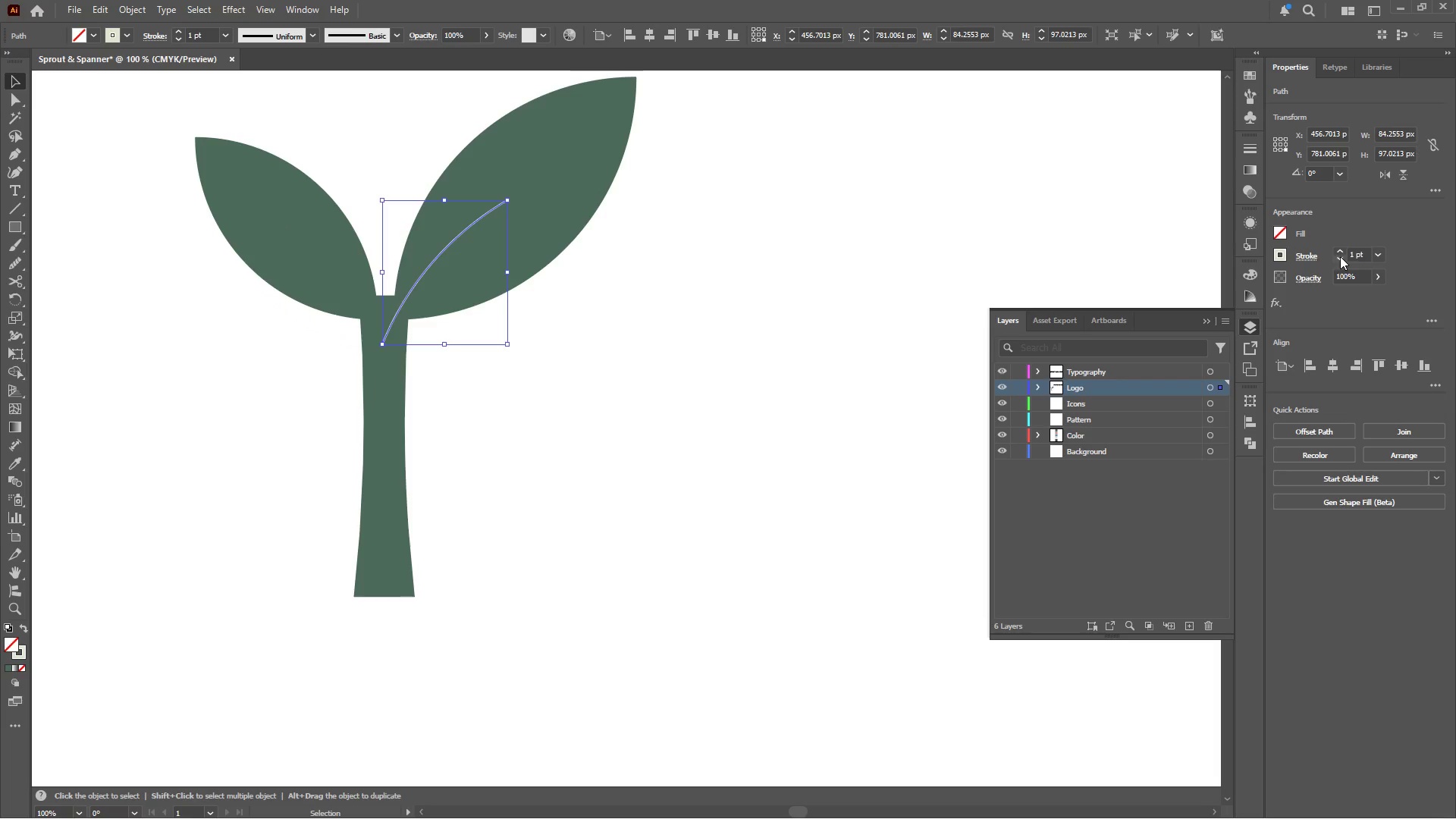 
double_click([1338, 250])
 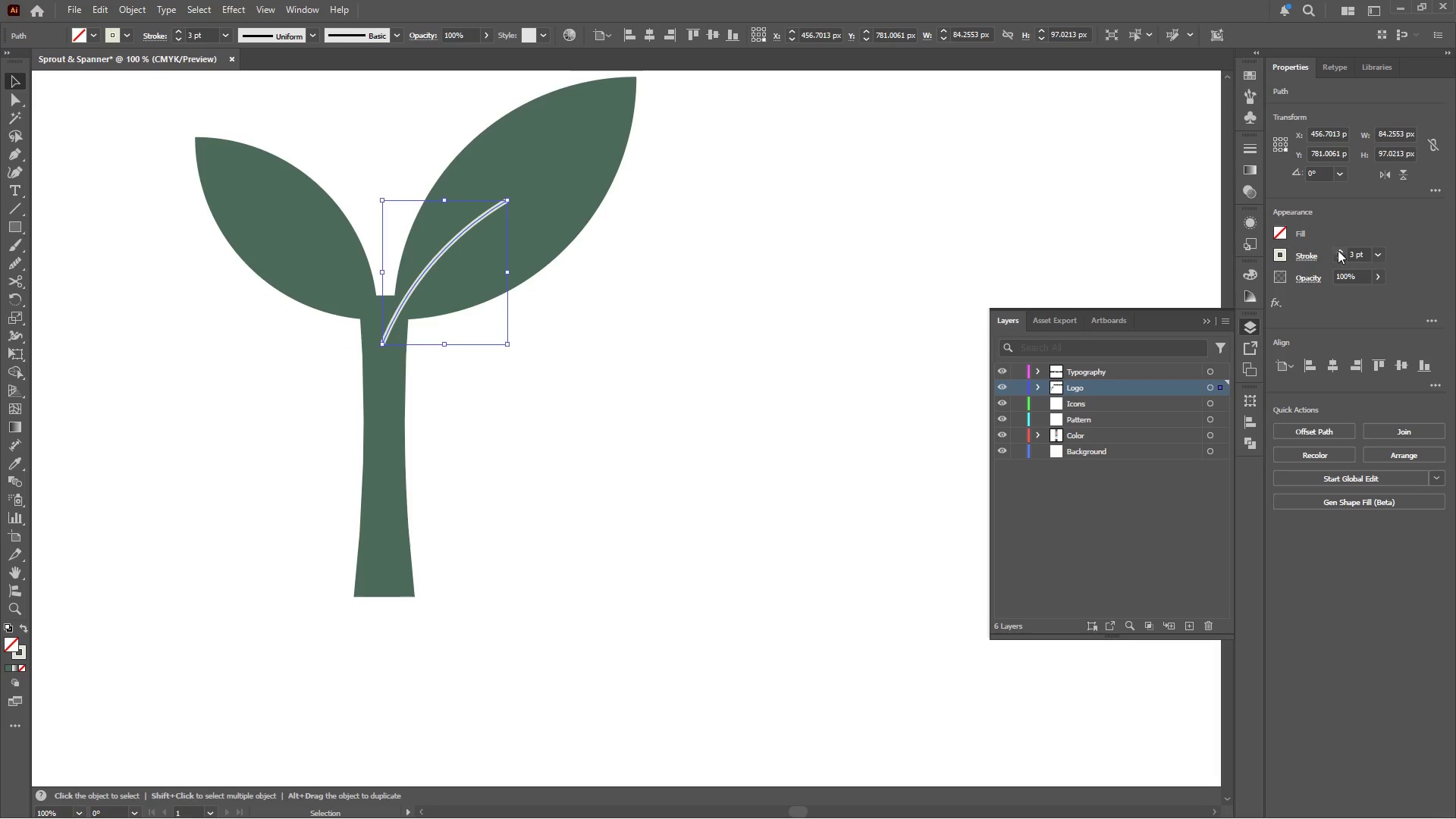 
triple_click([1338, 250])
 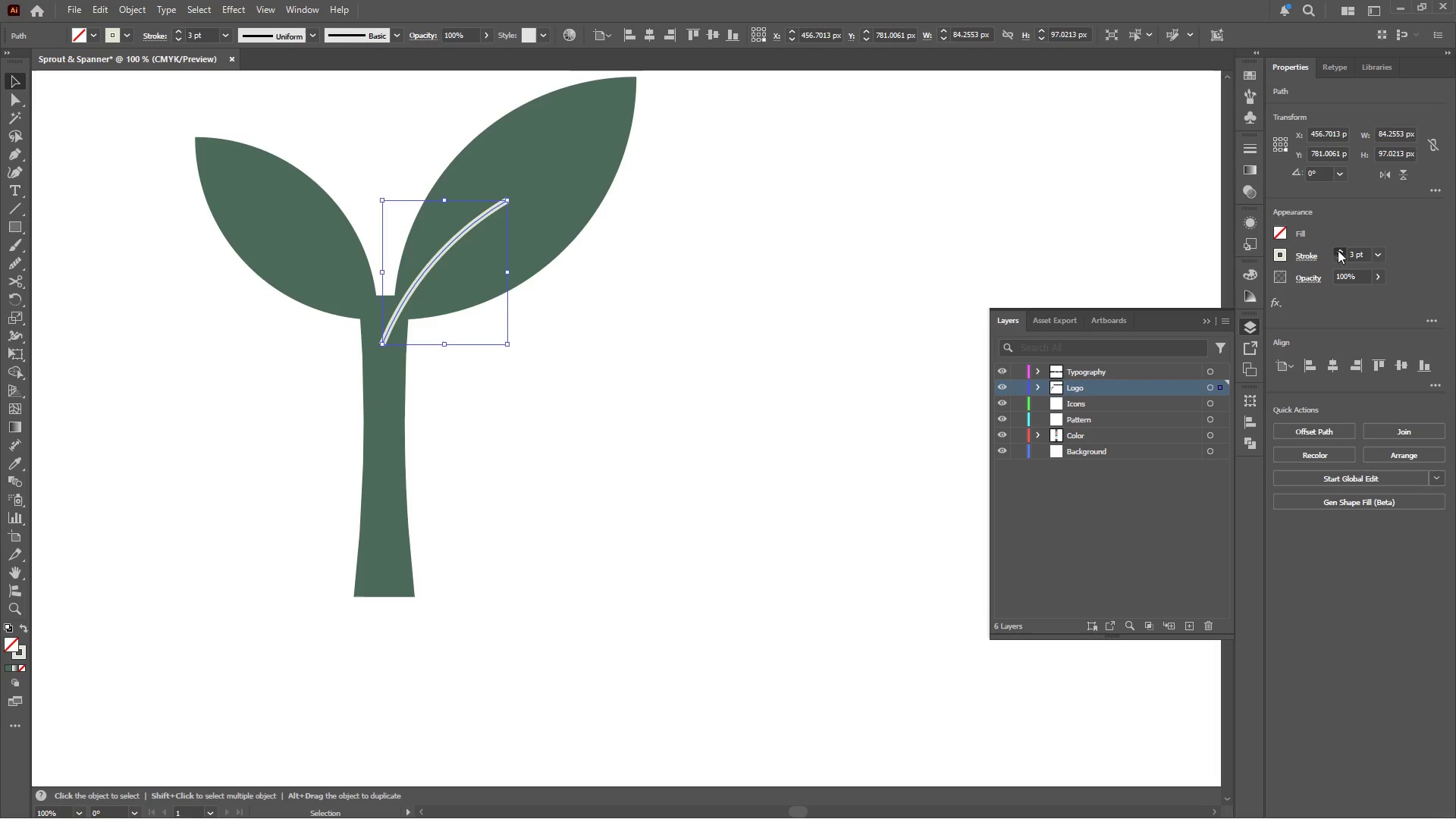 
triple_click([1338, 250])
 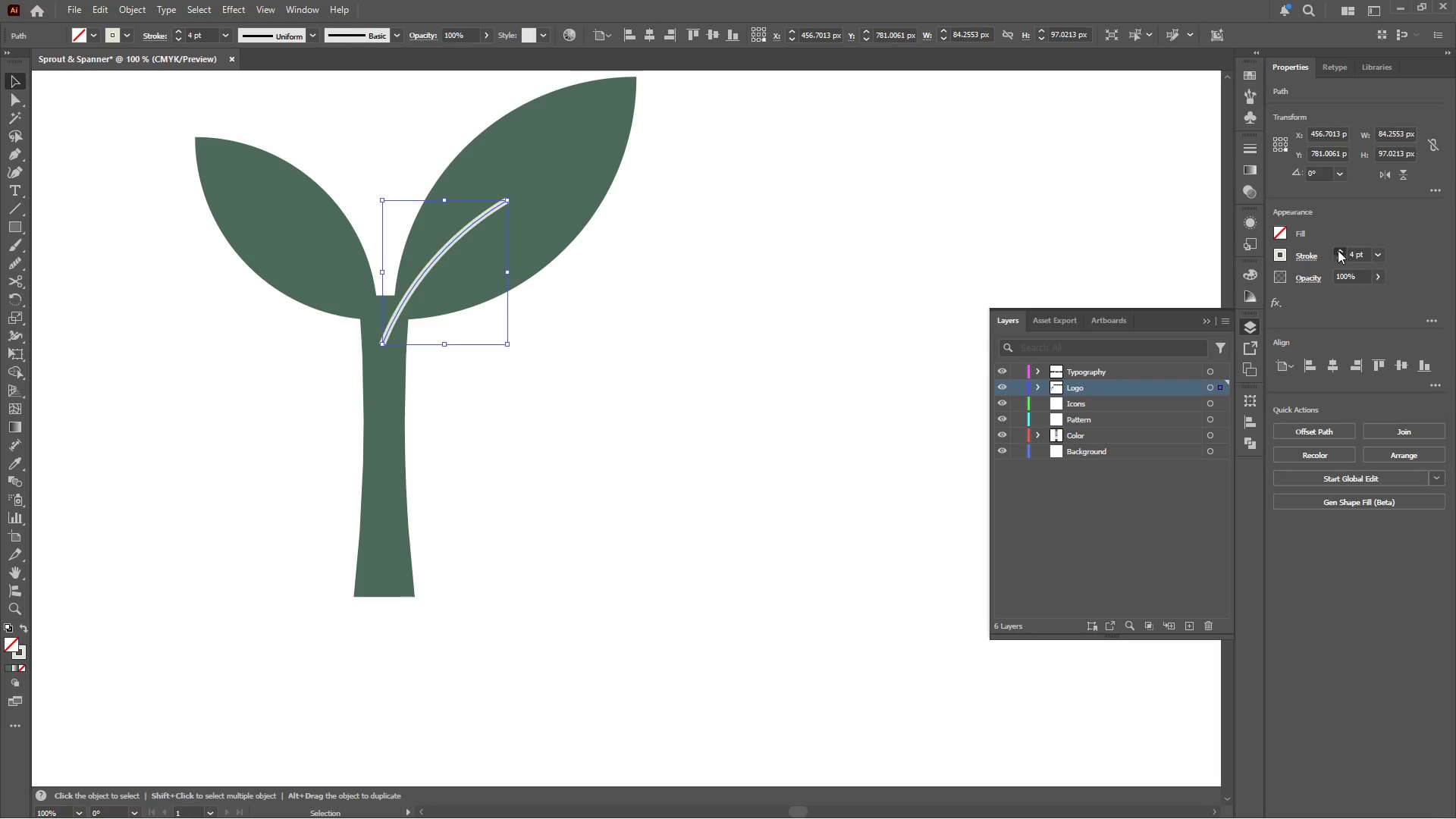 
triple_click([1338, 250])
 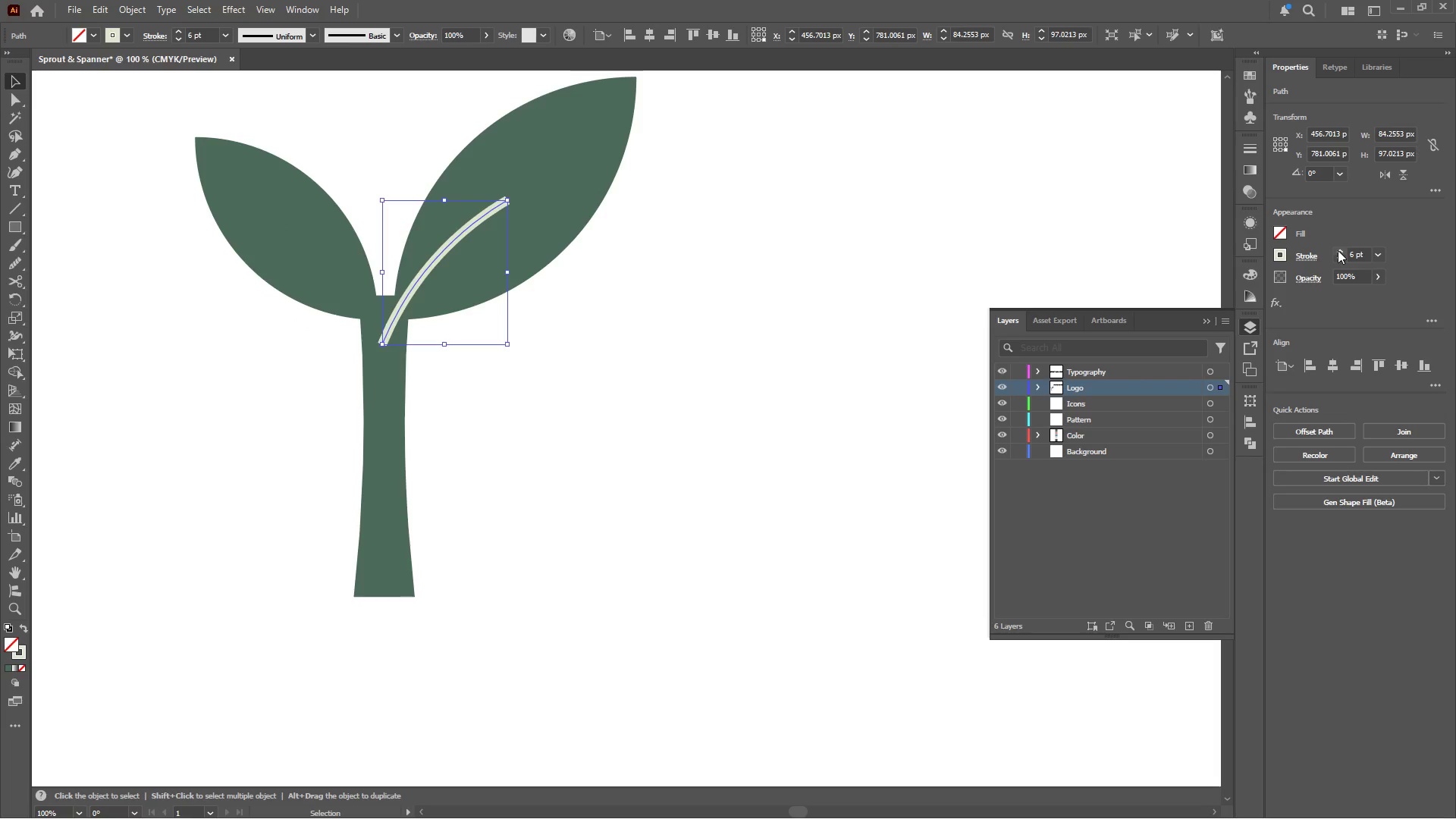 
triple_click([1338, 250])
 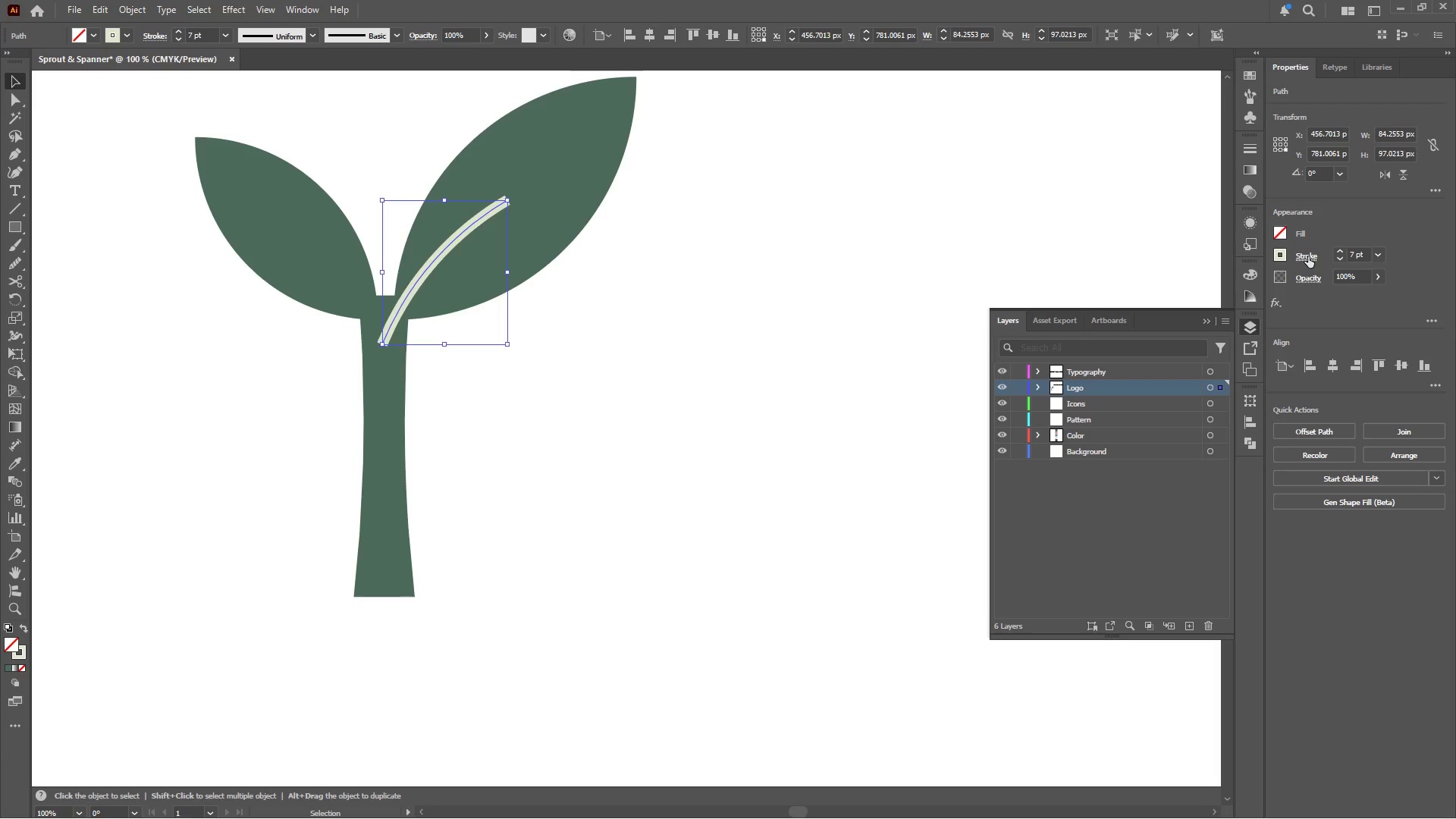 
left_click([1307, 256])
 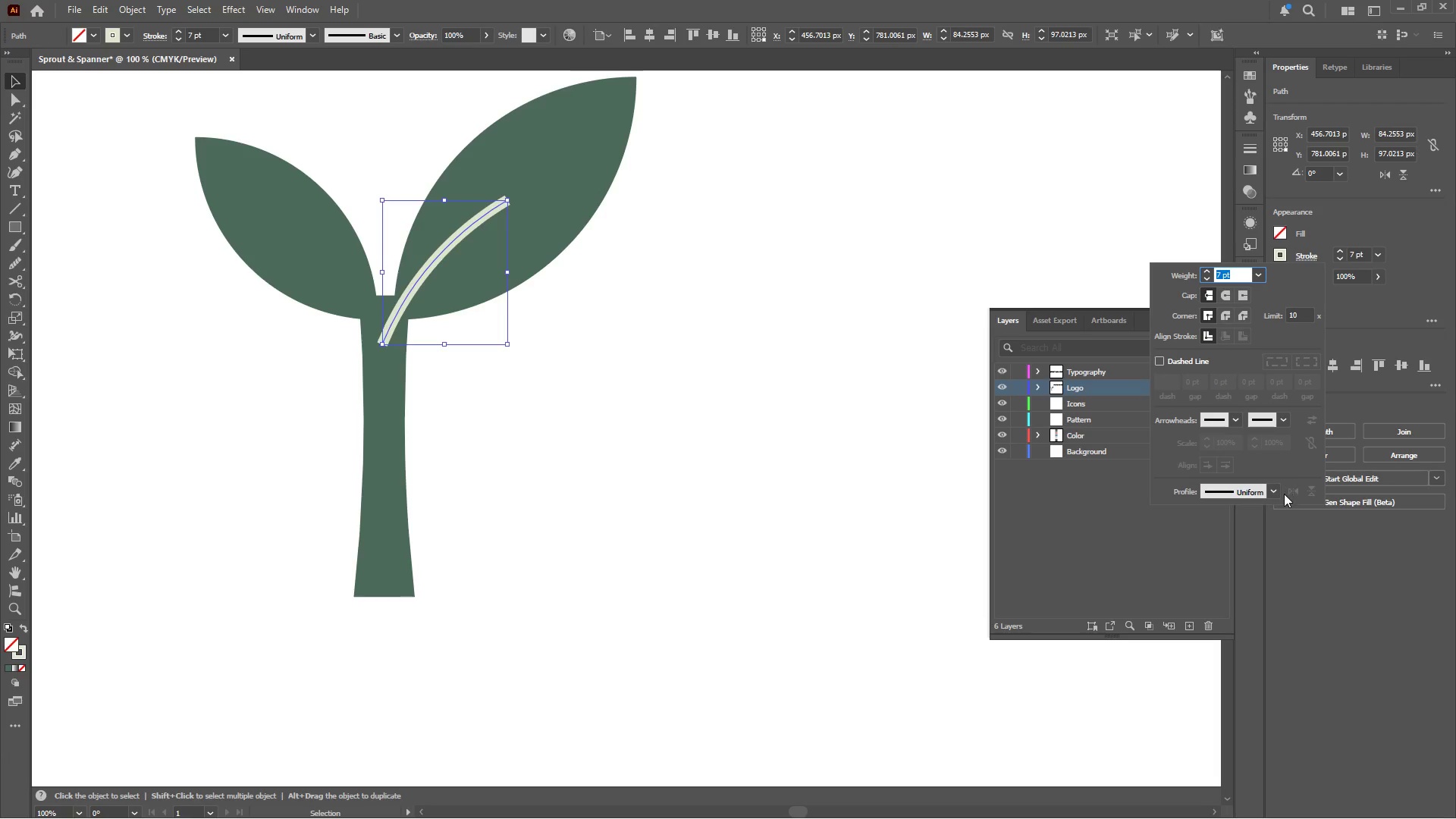 
left_click([1273, 491])
 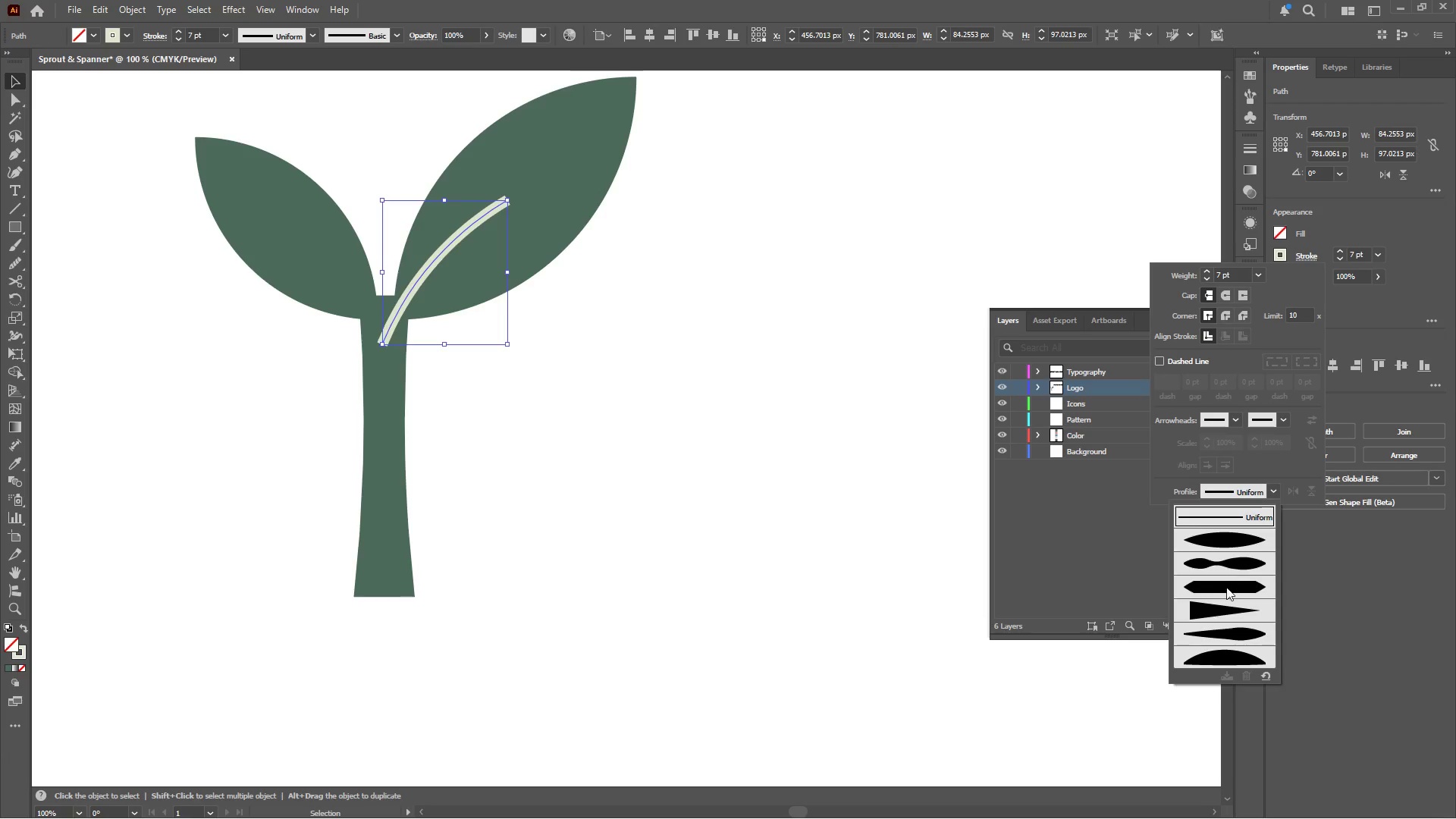 
left_click([1217, 608])
 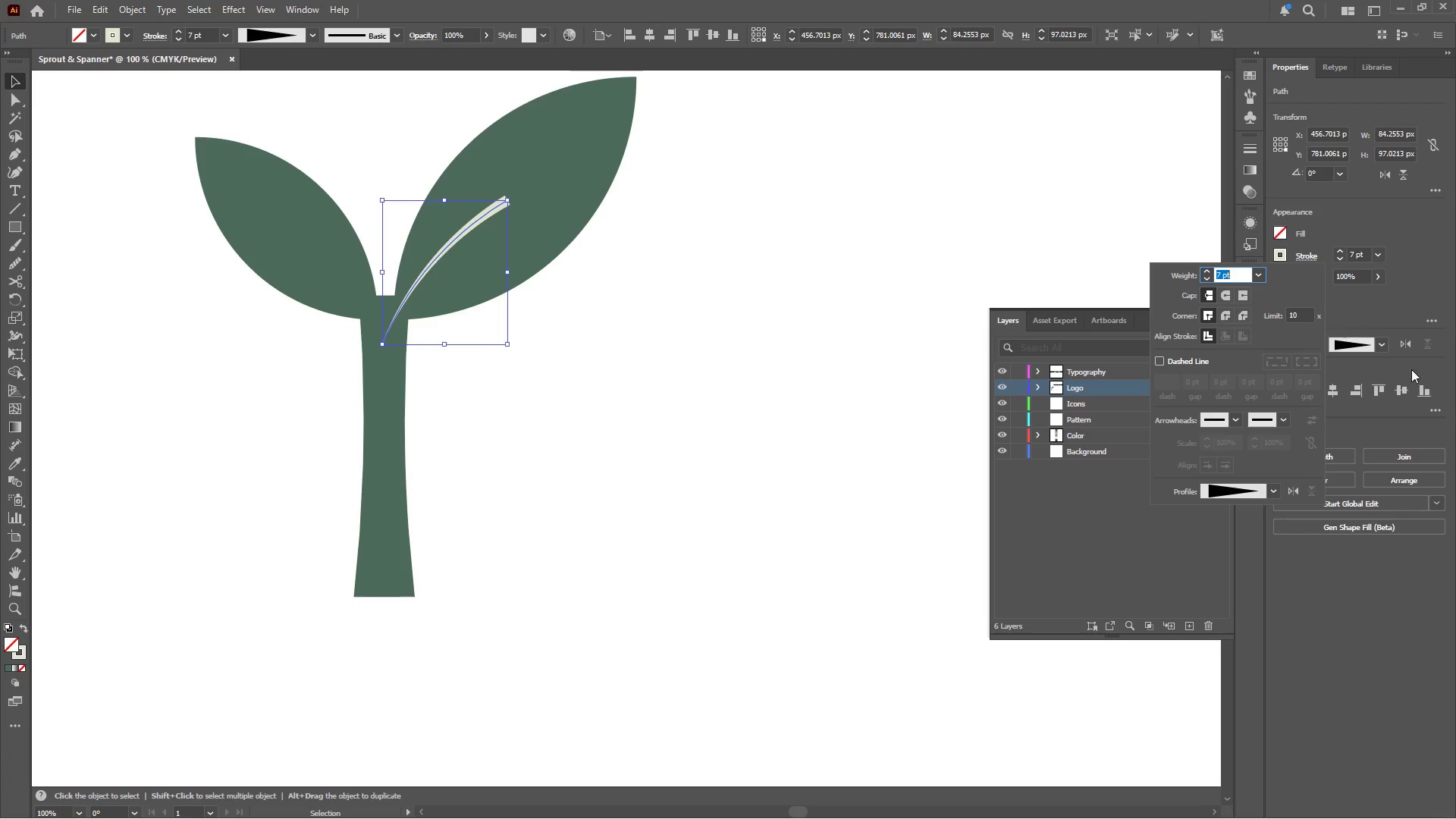 
left_click([1409, 340])
 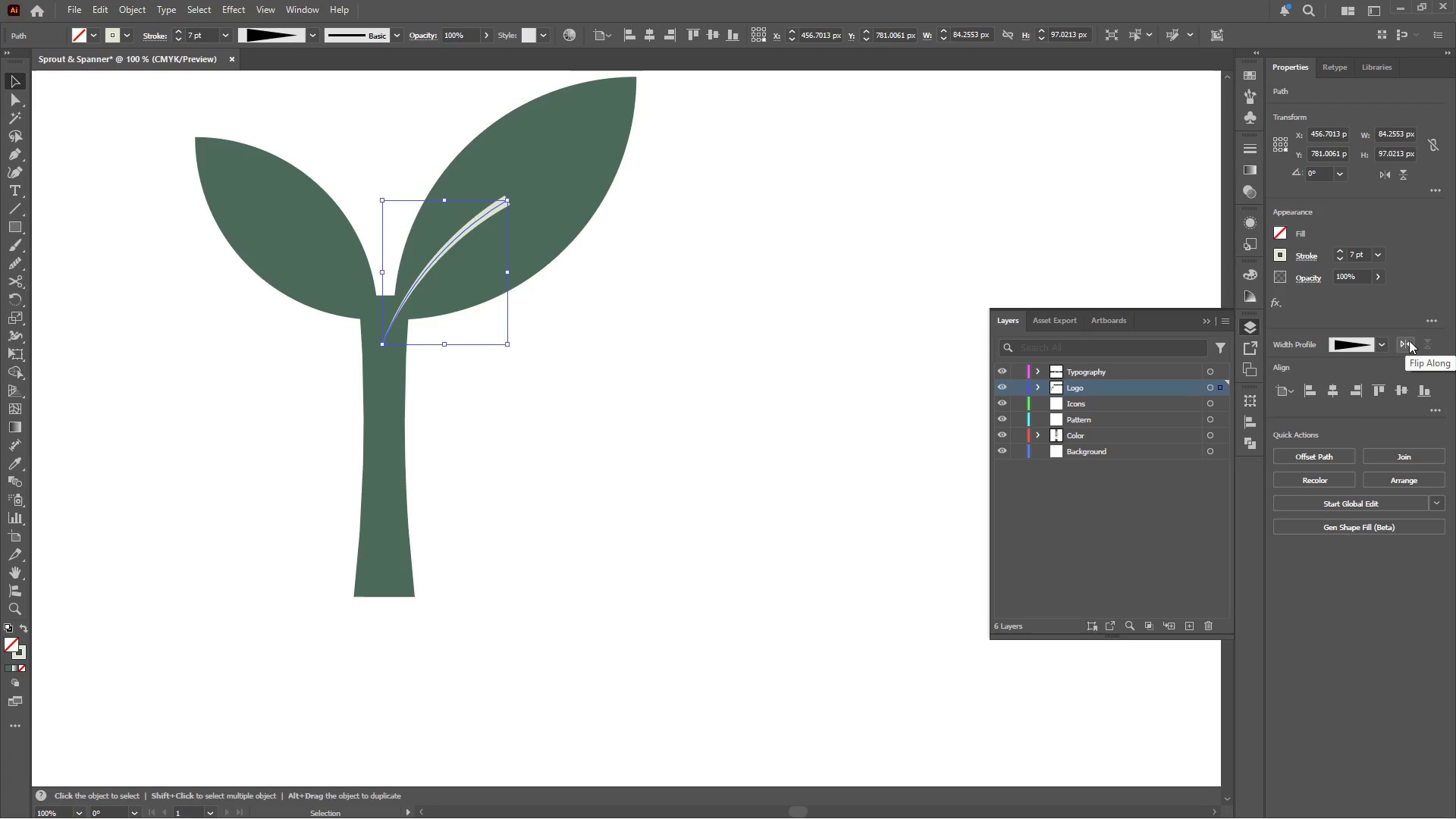 
left_click([1409, 340])
 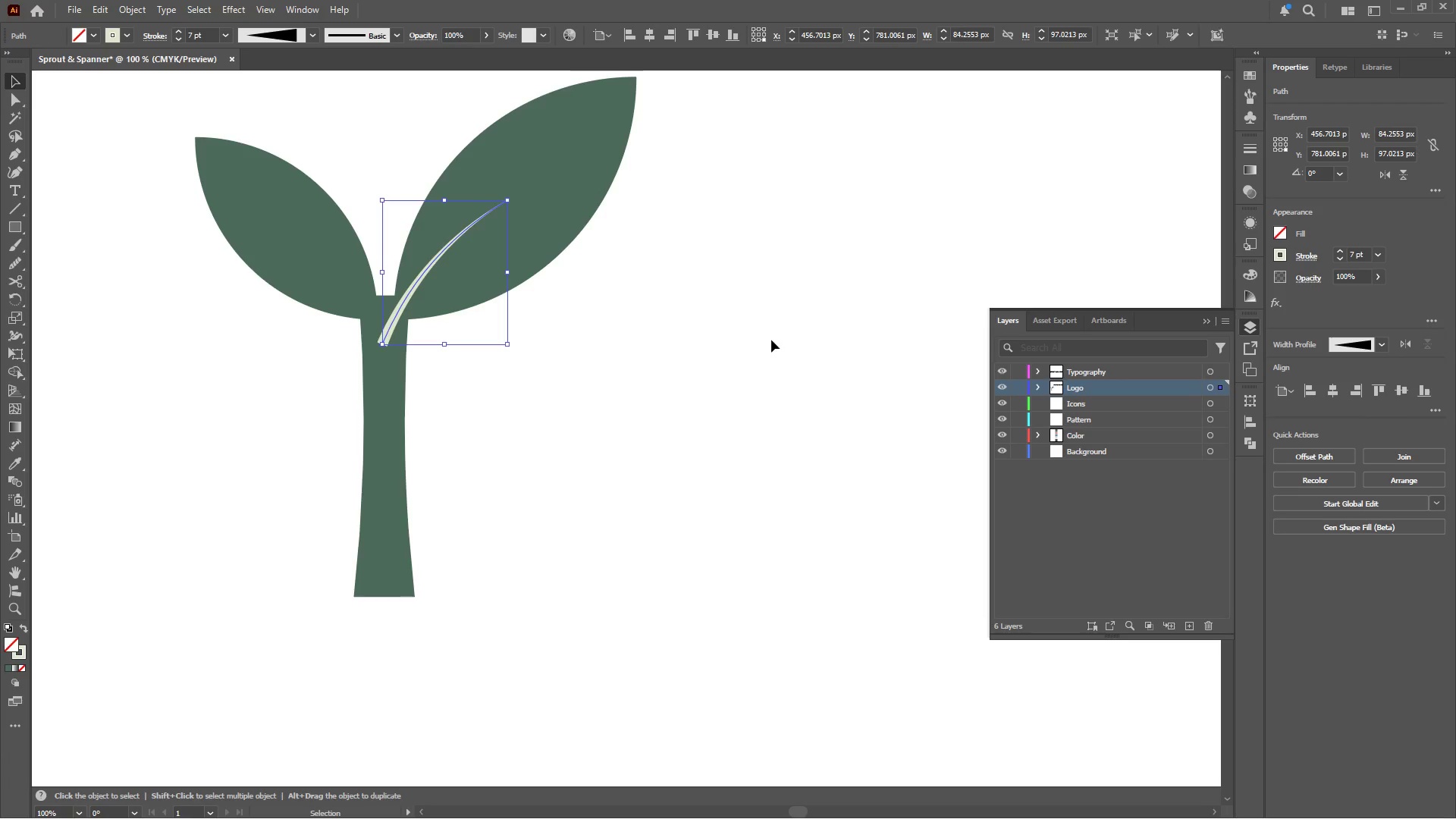 
left_click([745, 331])
 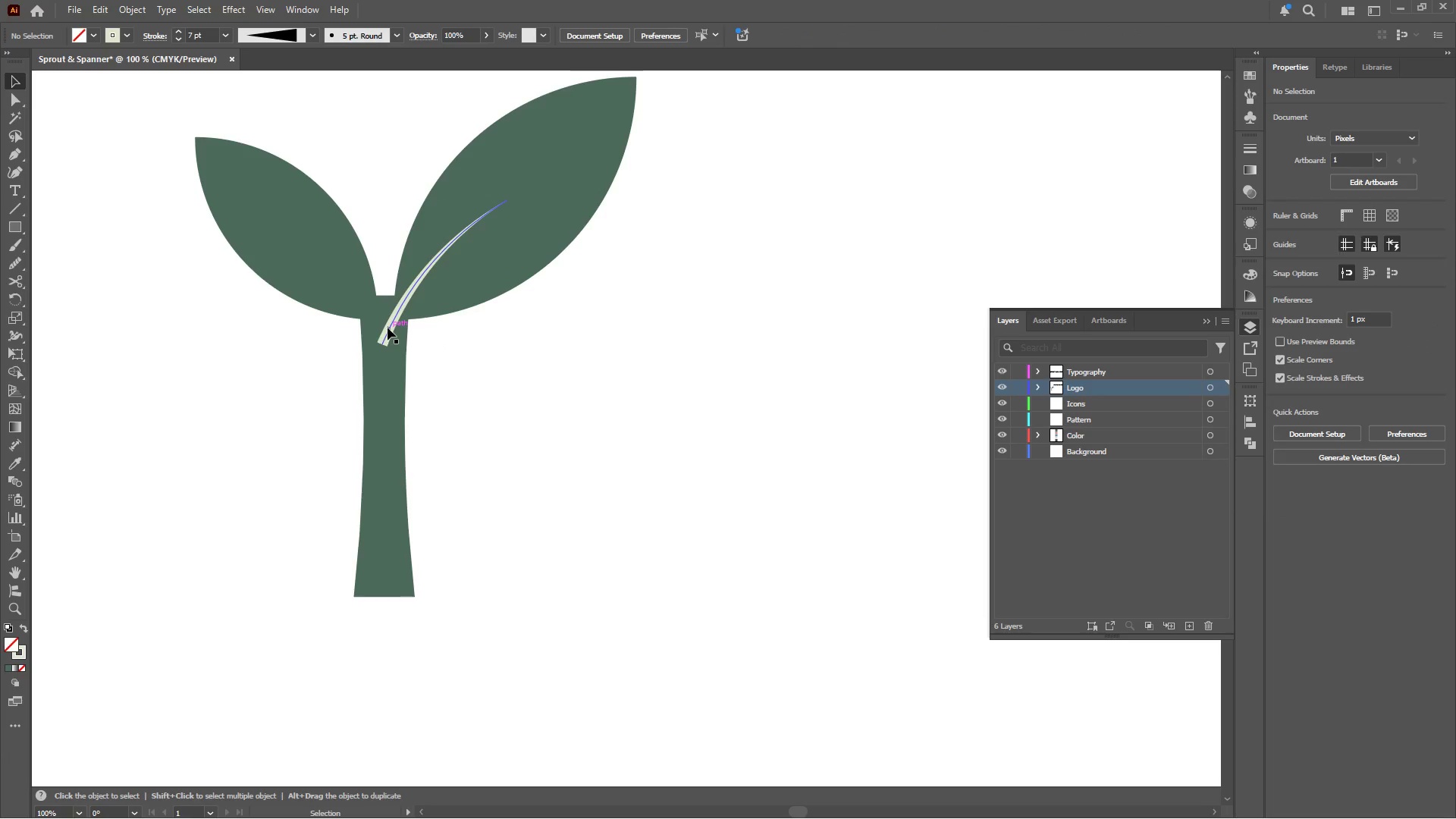 
left_click([388, 332])
 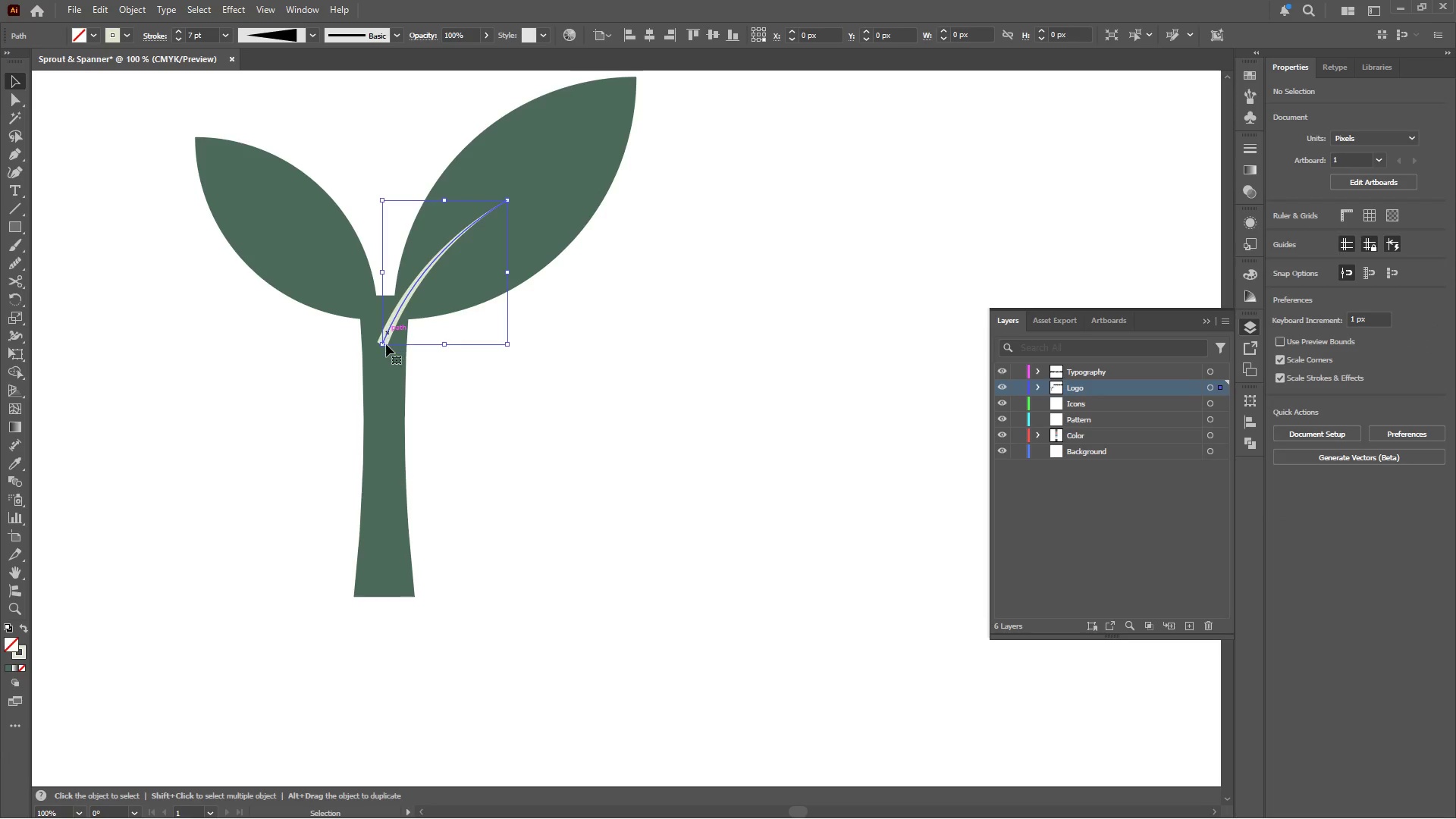 
key(Alt+AltLeft)
 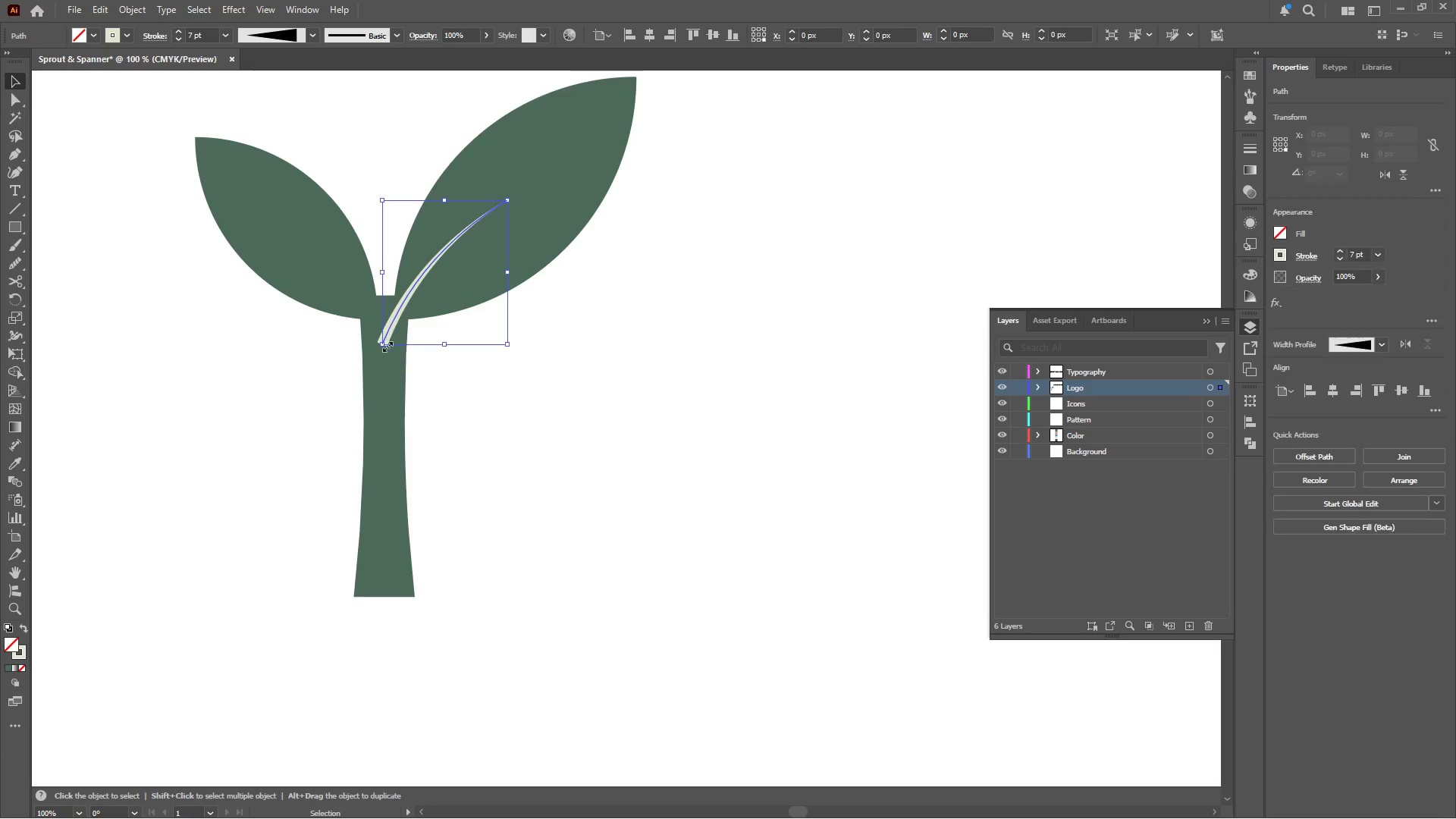 
hold_key(key=ShiftLeft, duration=2.23)
 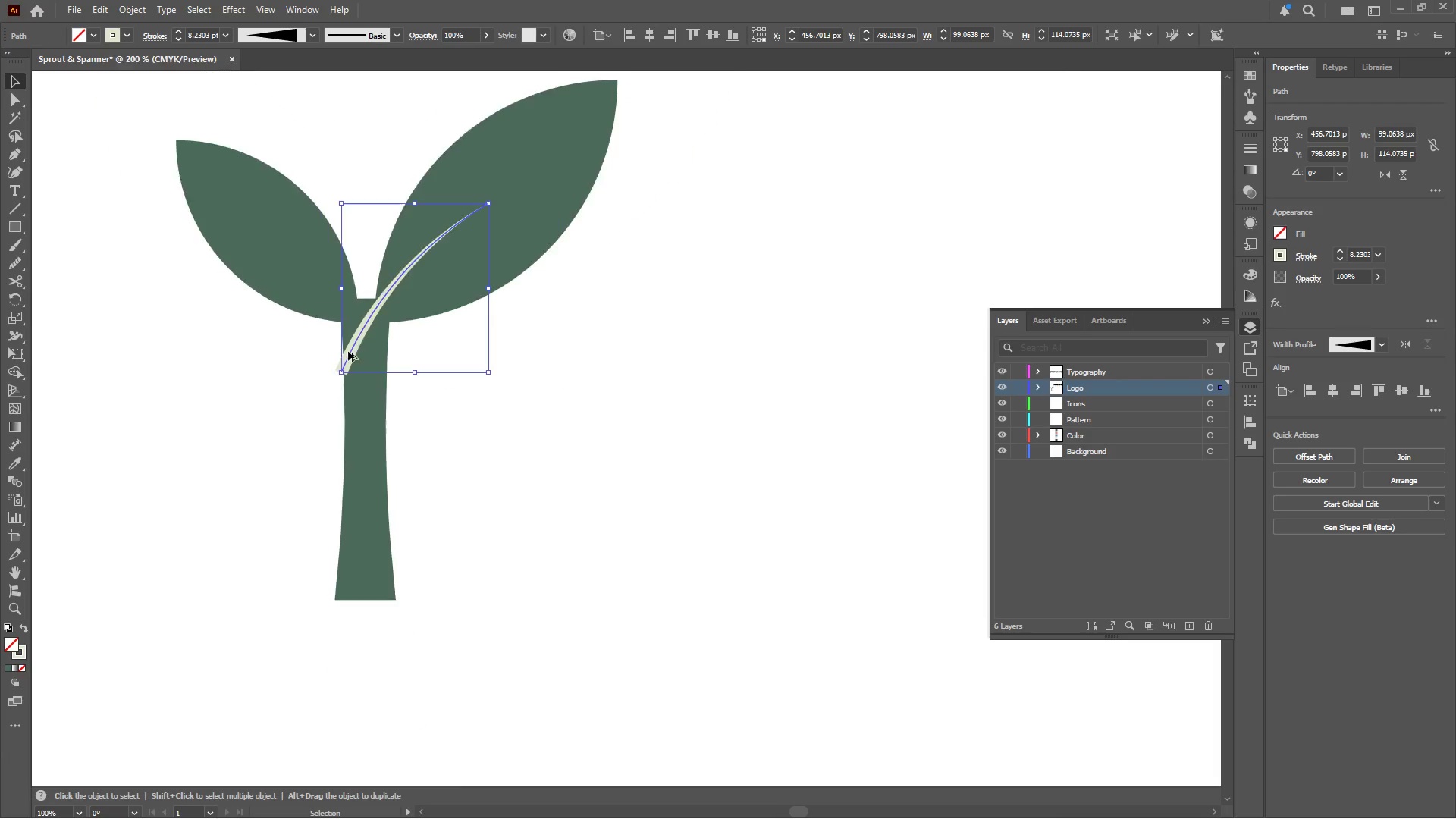 
scroll: coordinate [386, 345], scroll_direction: up, amount: 1.0
 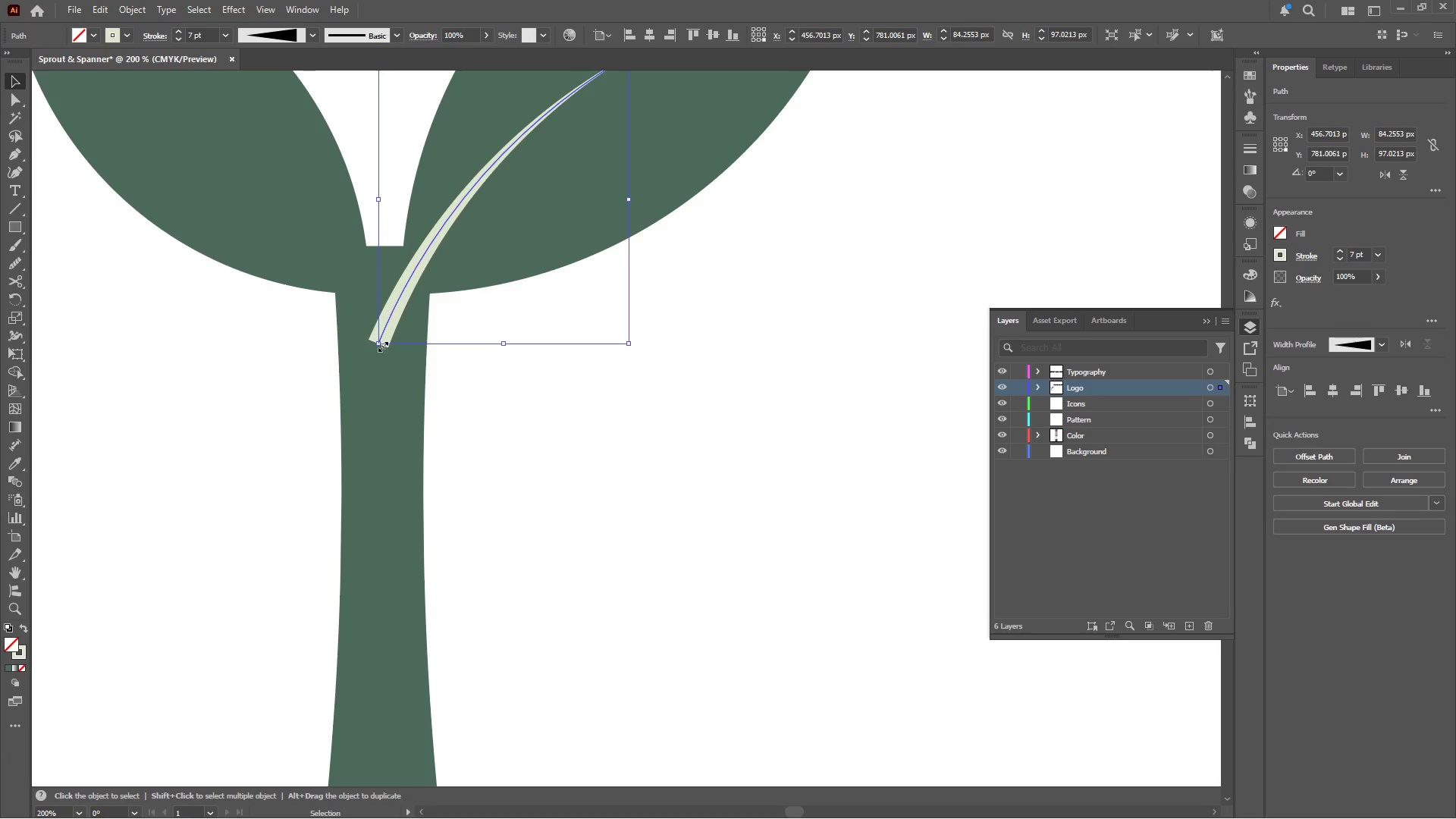 
left_click_drag(start_coordinate=[378, 346], to_coordinate=[334, 397])
 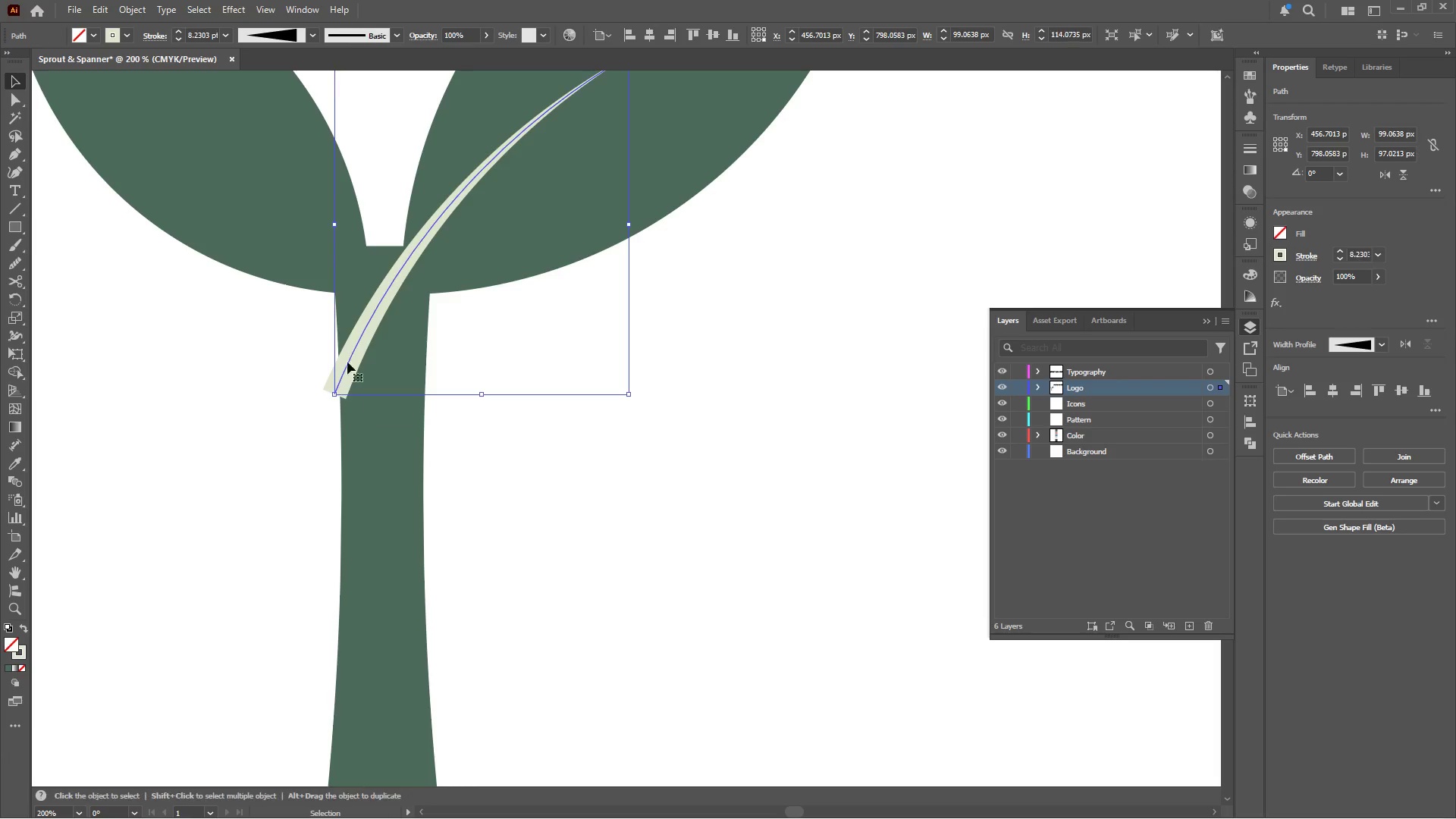 
hold_key(key=AltLeft, duration=0.39)
scroll: coordinate [348, 351], scroll_direction: down, amount: 2.0
 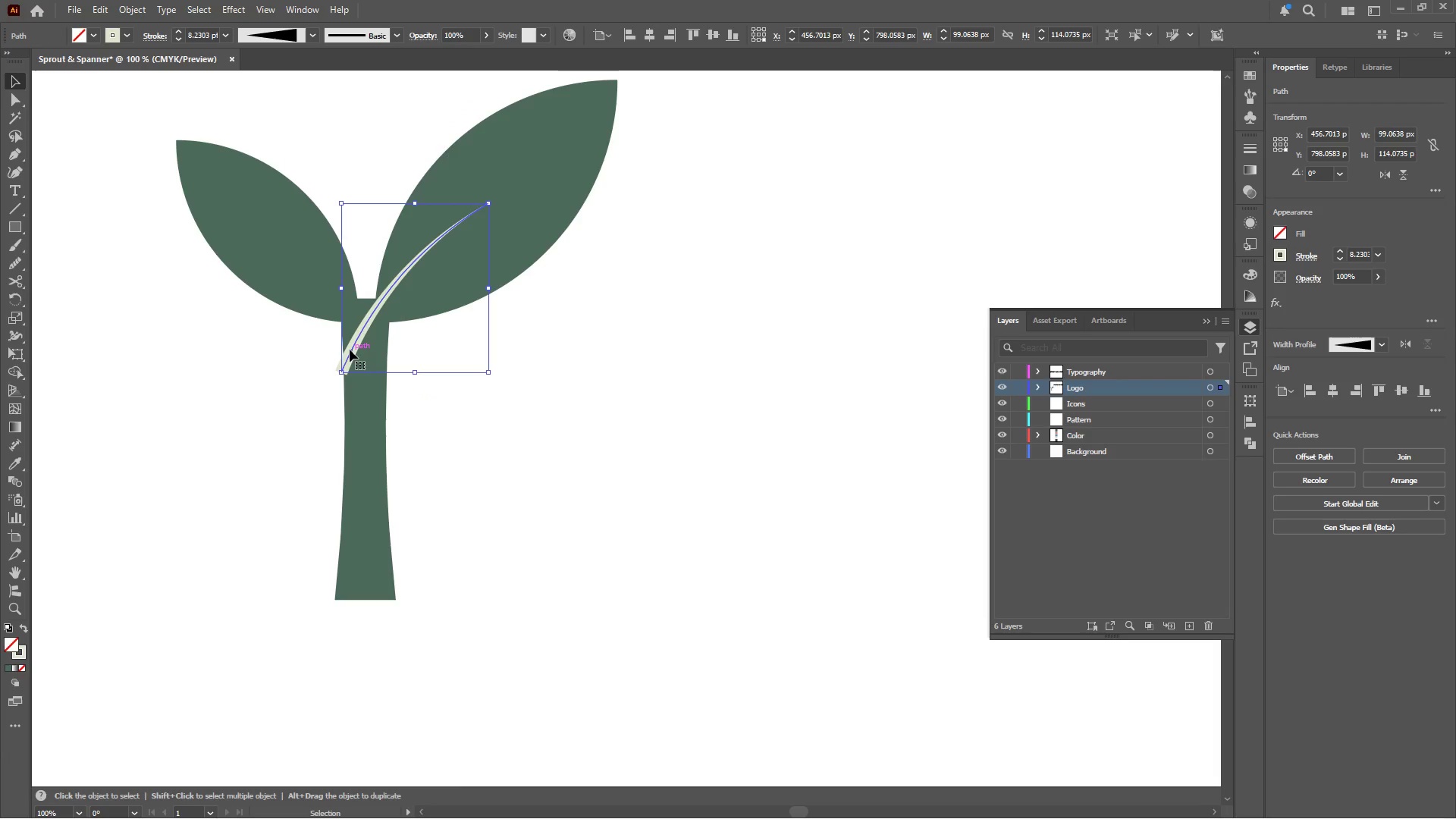 
hold_key(key=AltLeft, duration=0.33)
 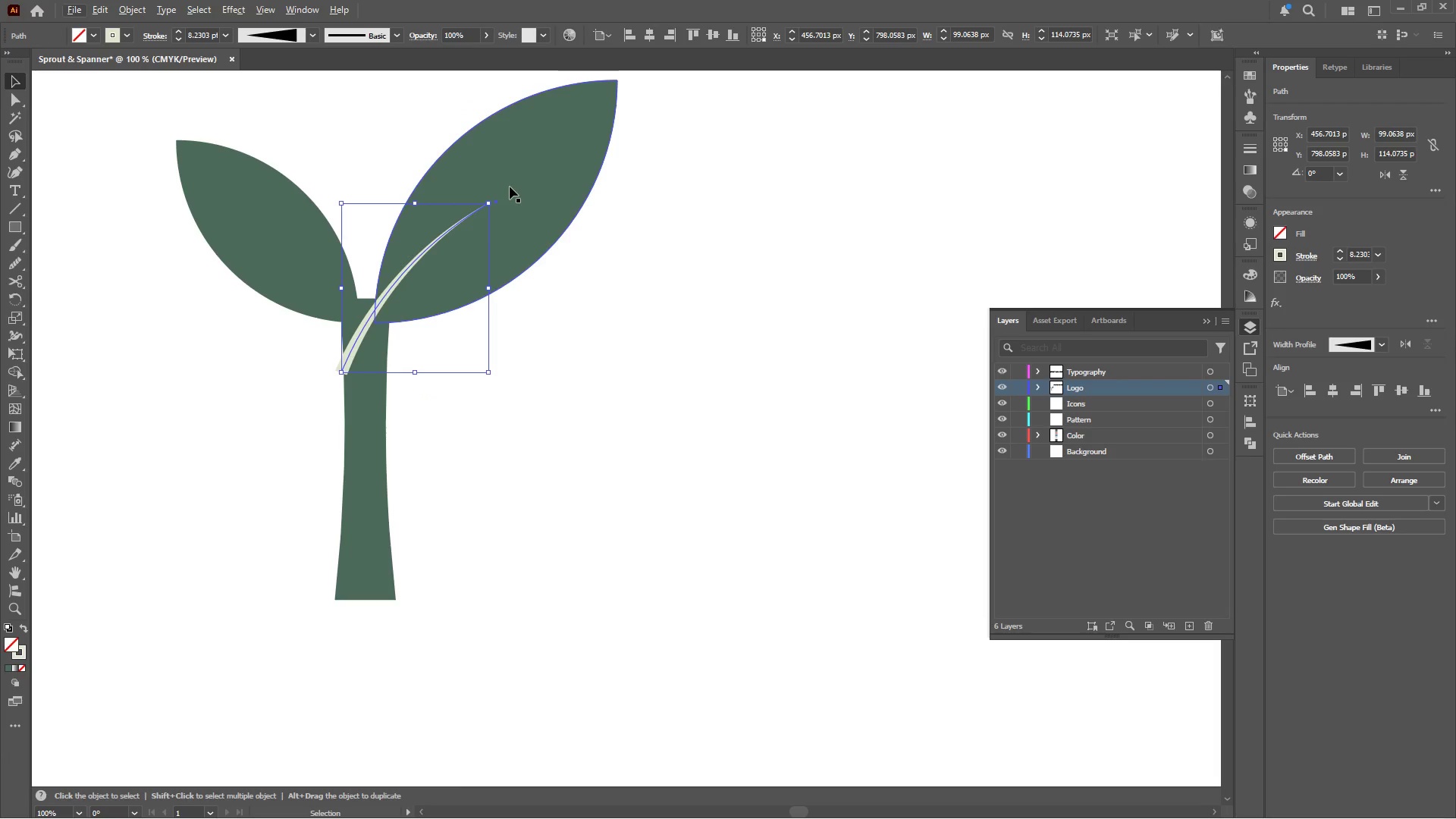 
hold_key(key=ShiftLeft, duration=2.03)
left_click_drag(start_coordinate=[489, 201], to_coordinate=[522, 173])
 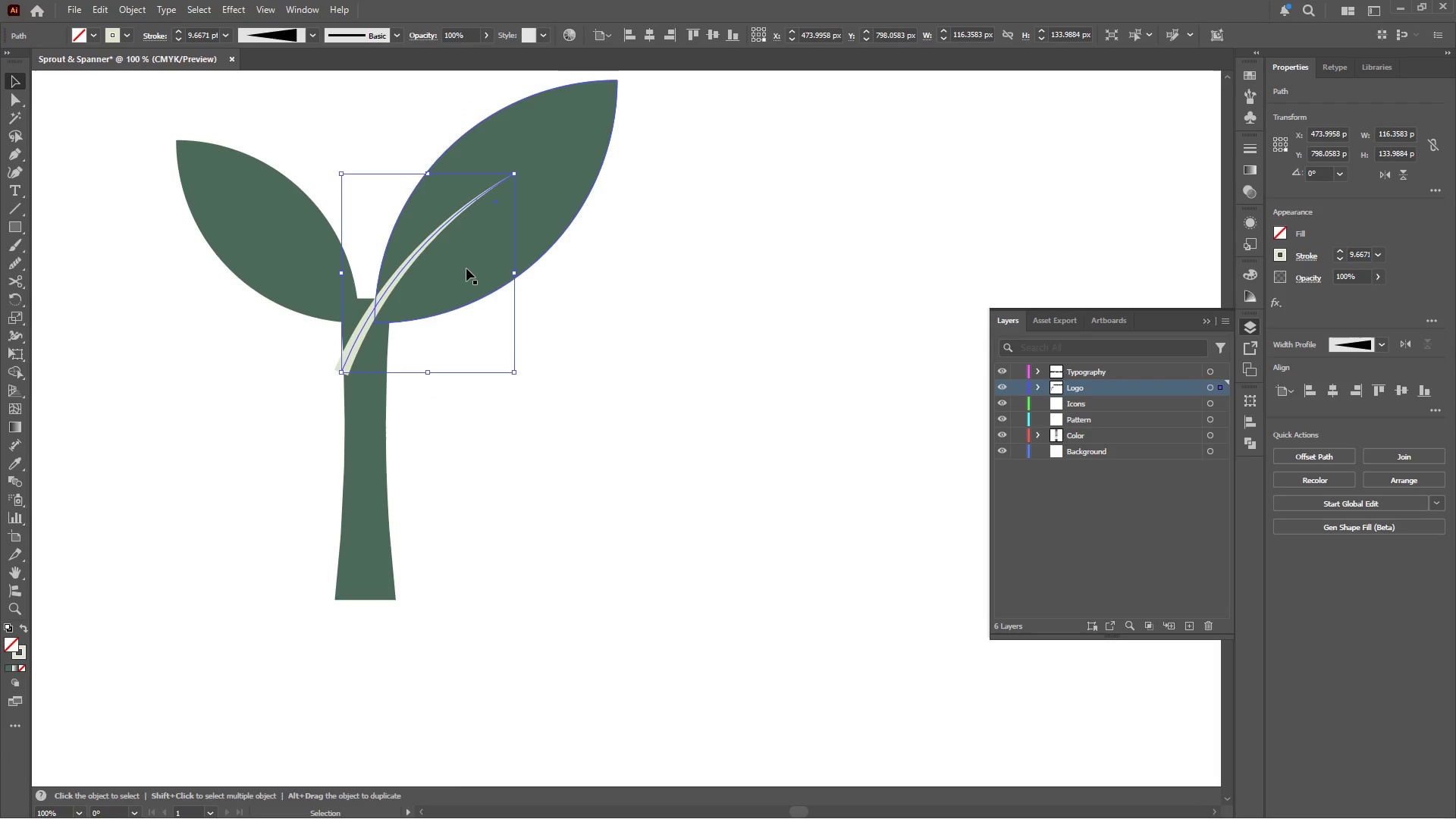 
wait(6.67)
 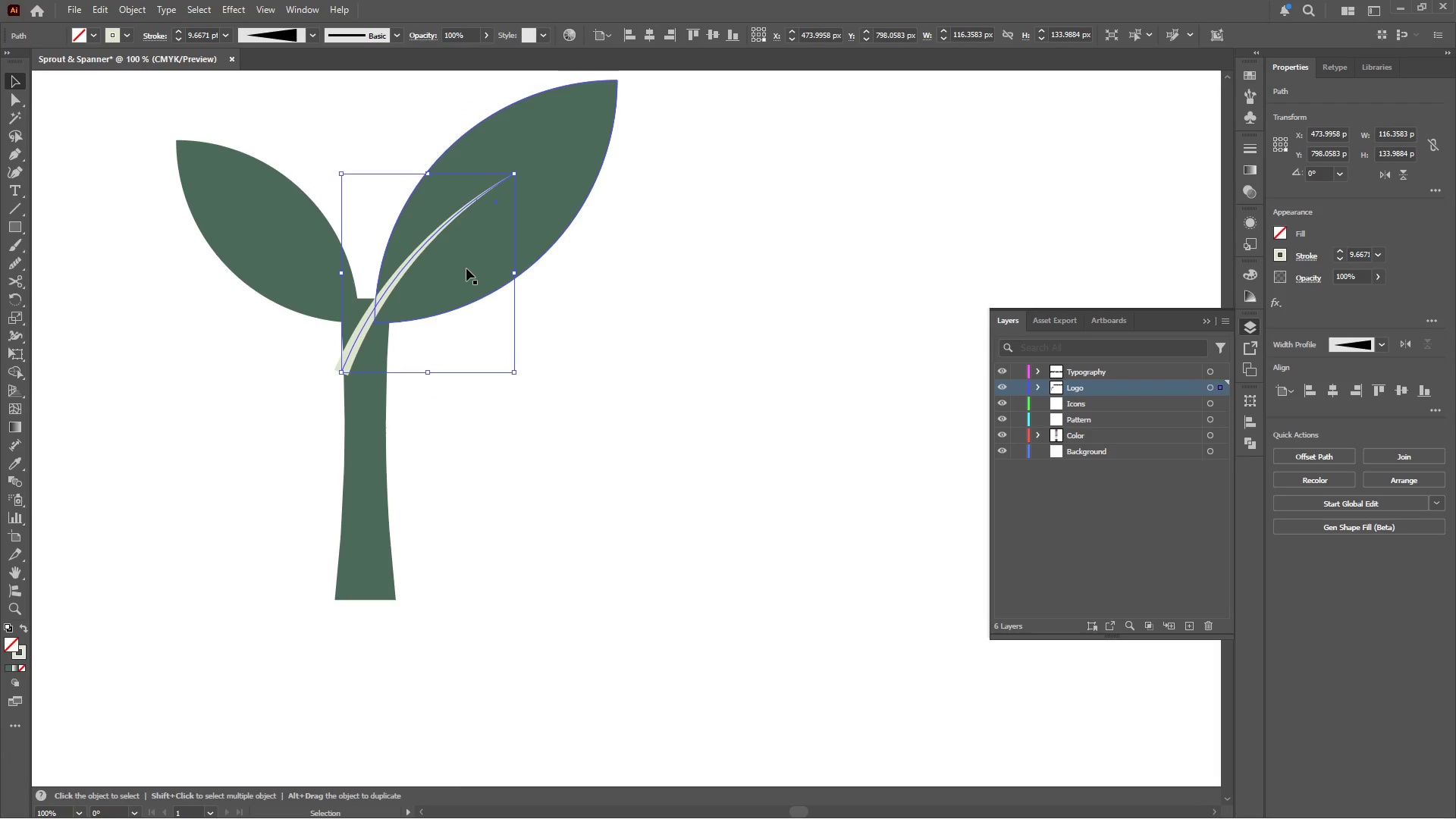 
left_click([609, 262])
 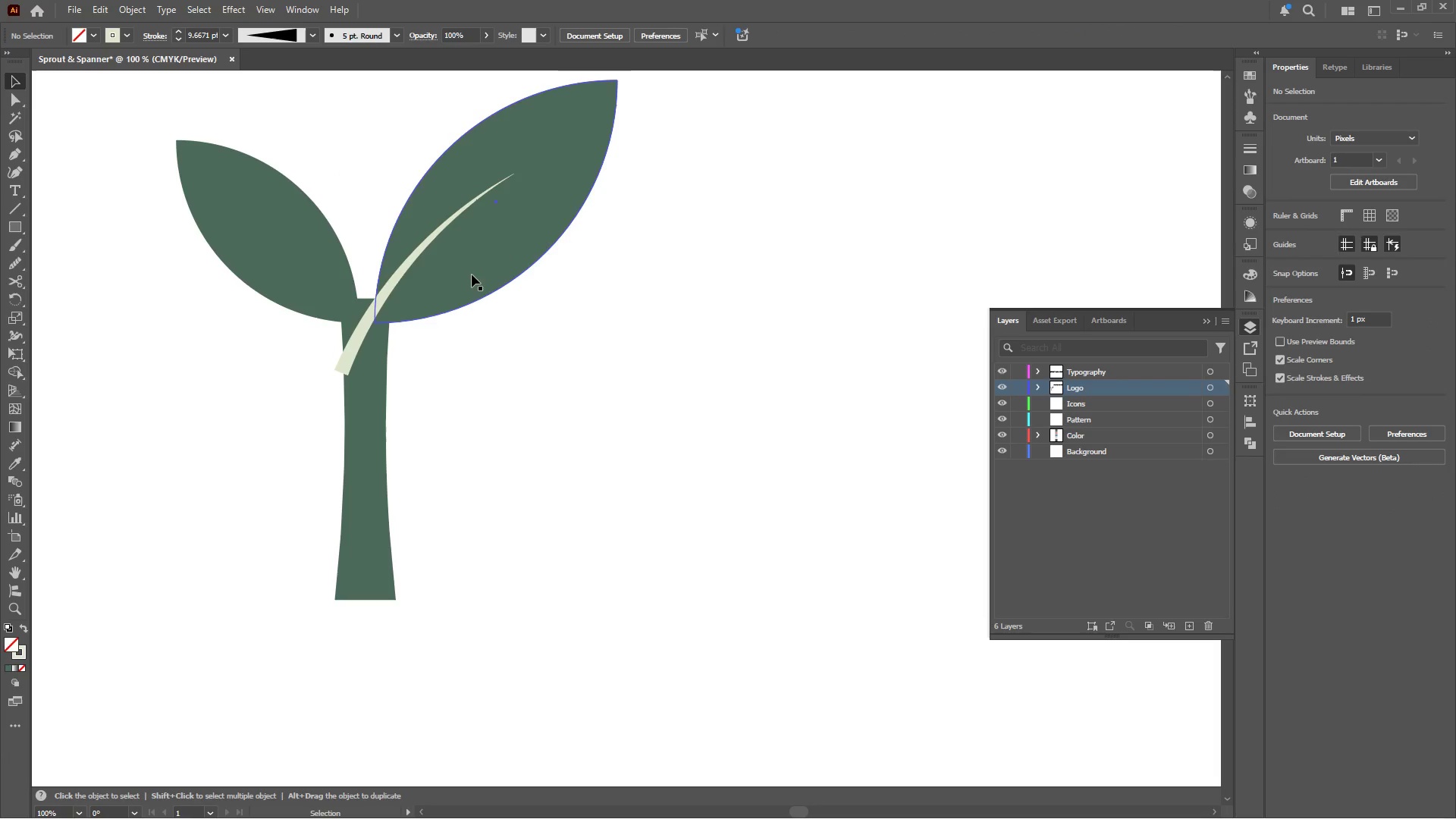 
left_click_drag(start_coordinate=[472, 275], to_coordinate=[474, 267])
 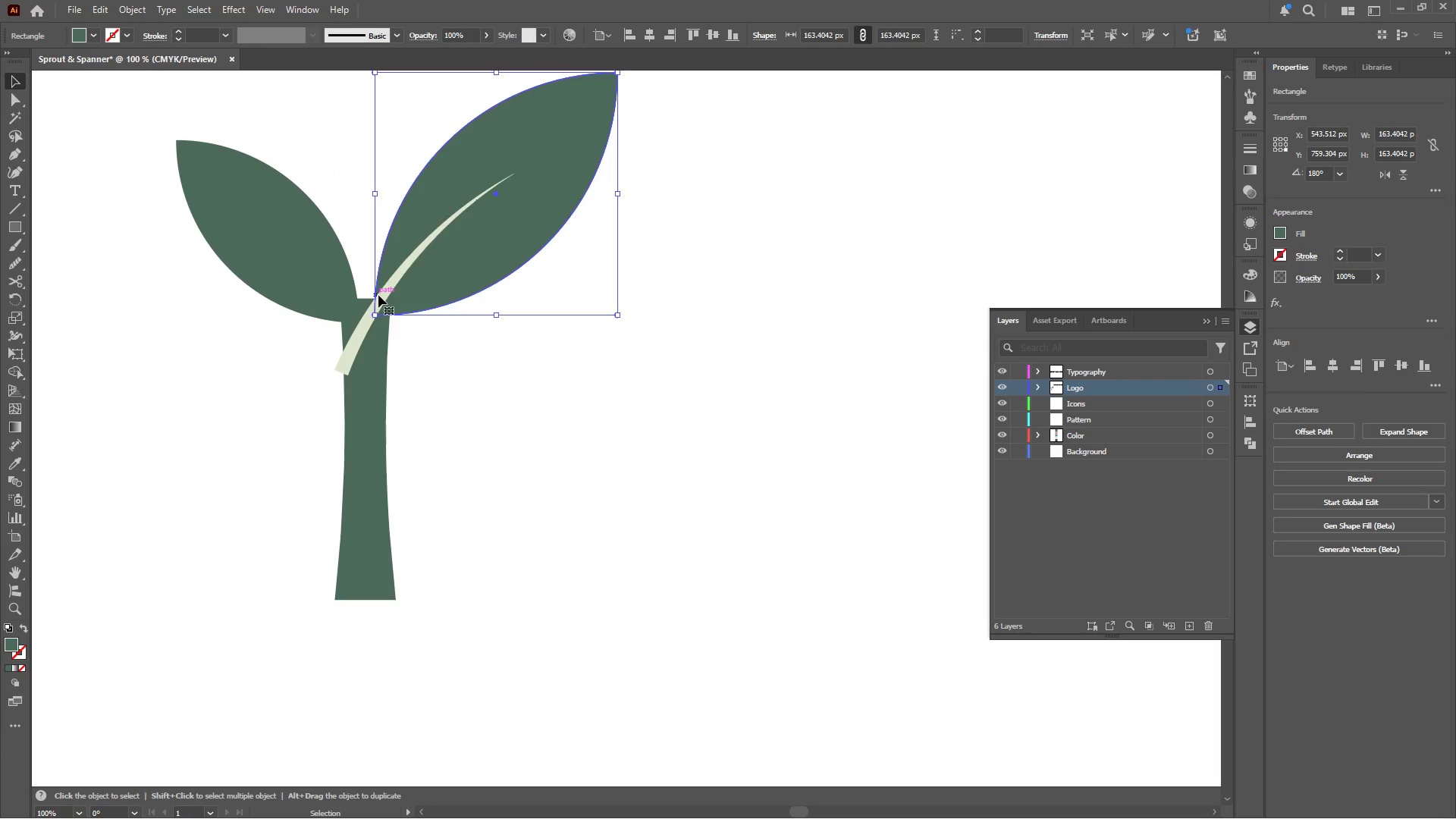 
left_click([385, 289])
 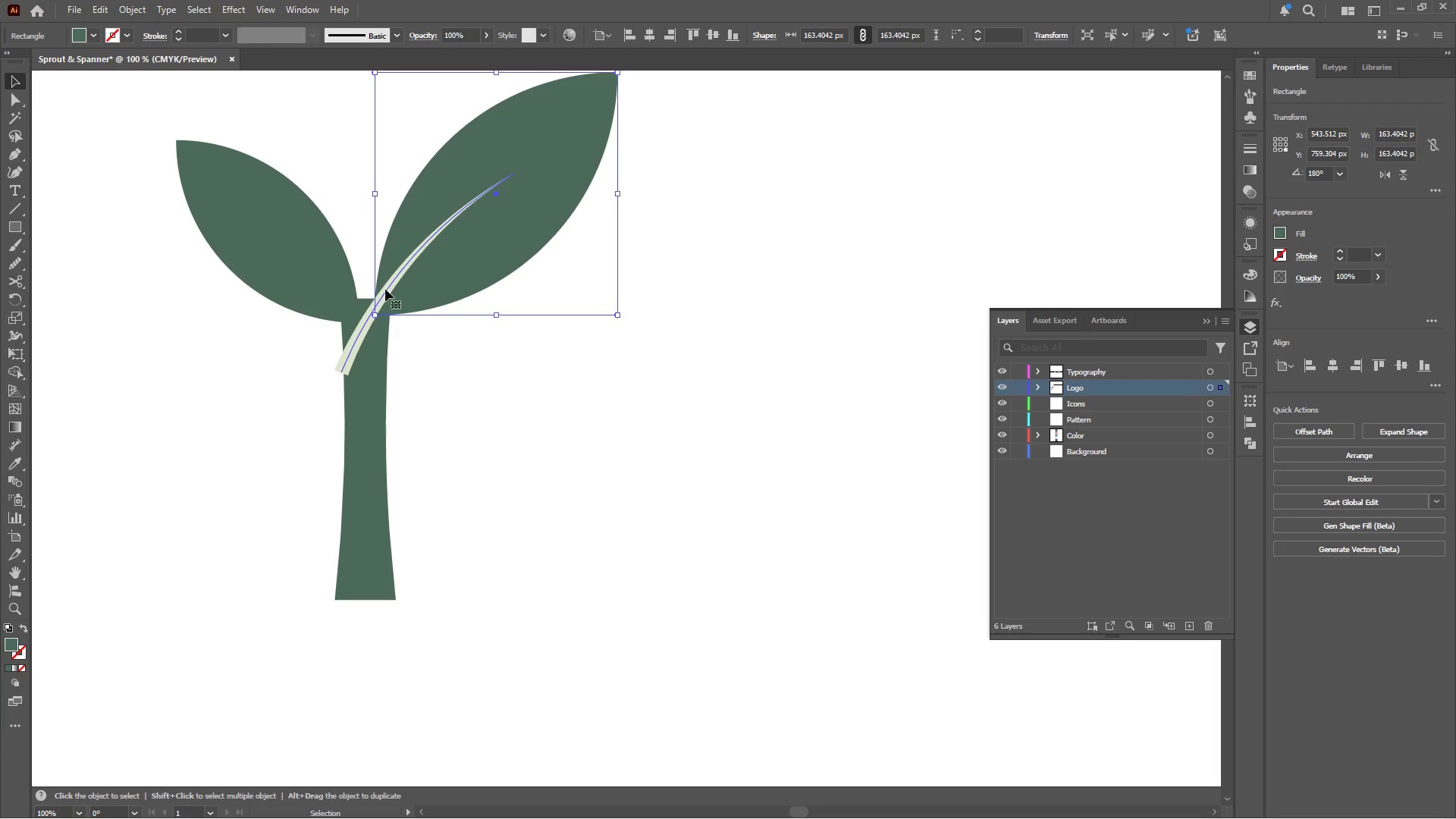 
hold_key(key=AltLeft, duration=0.88)
left_click_drag(start_coordinate=[386, 287], to_coordinate=[350, 319])
 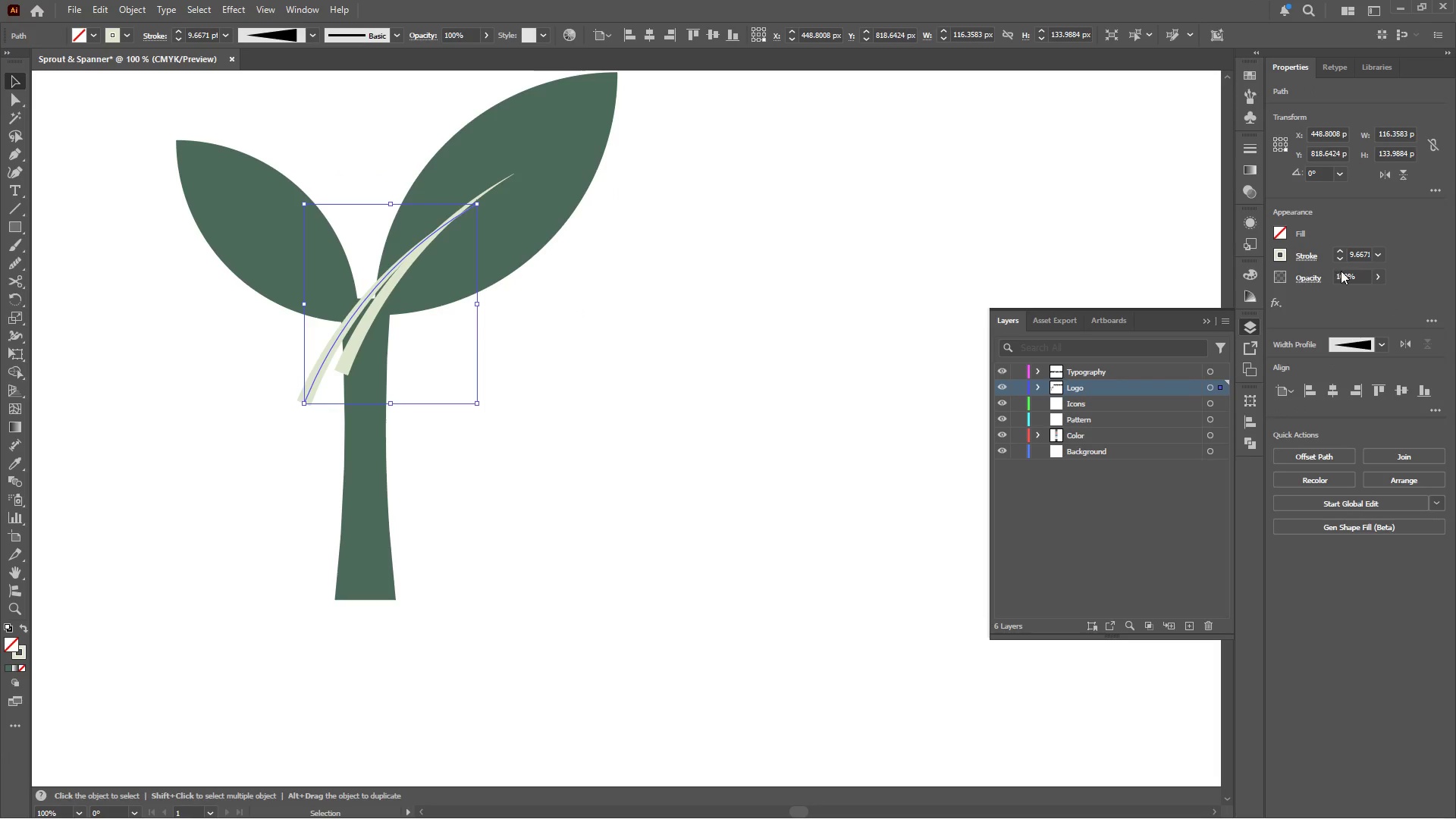 
left_click([1385, 172])
 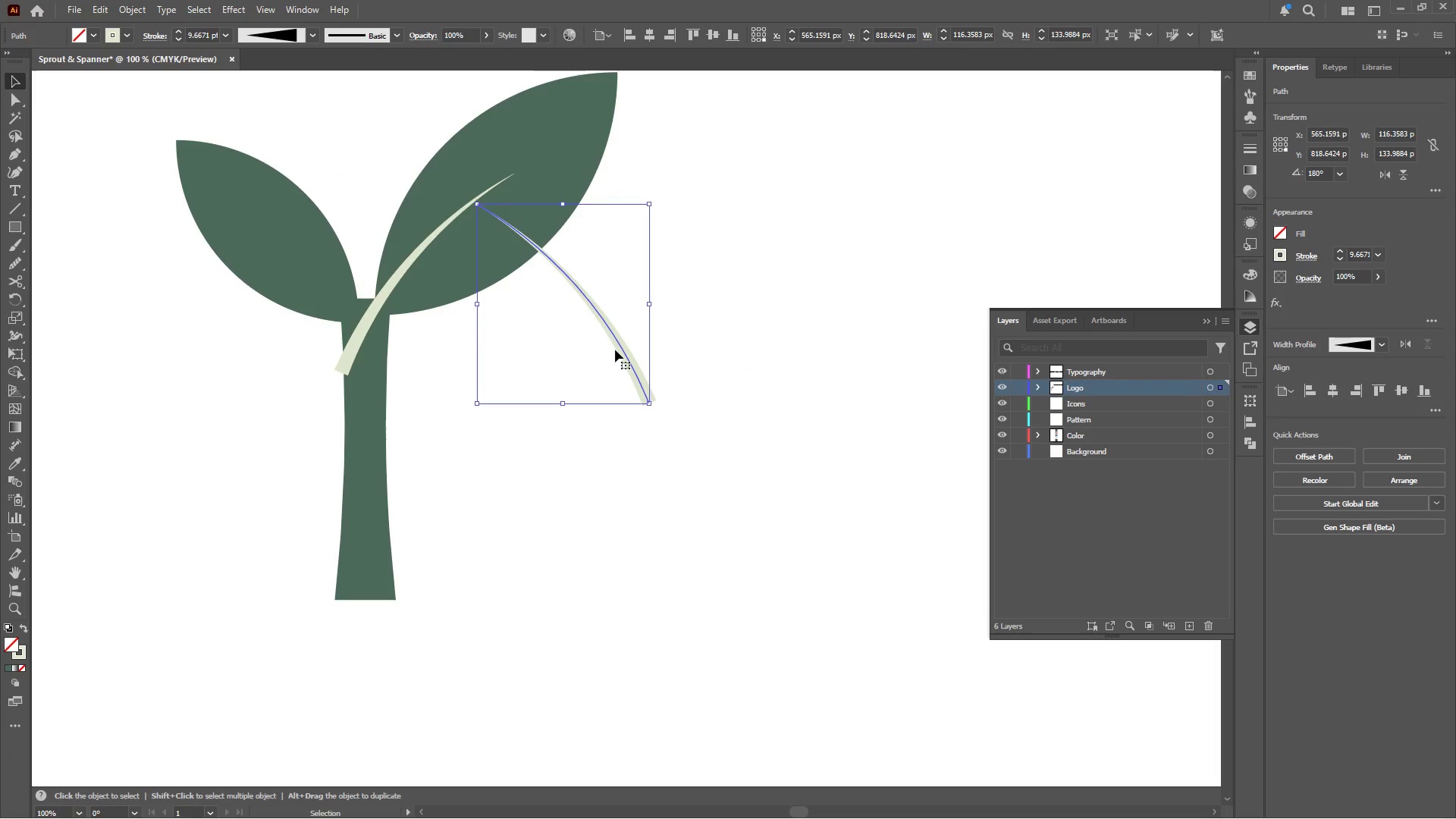 
left_click_drag(start_coordinate=[618, 345], to_coordinate=[414, 397])
 